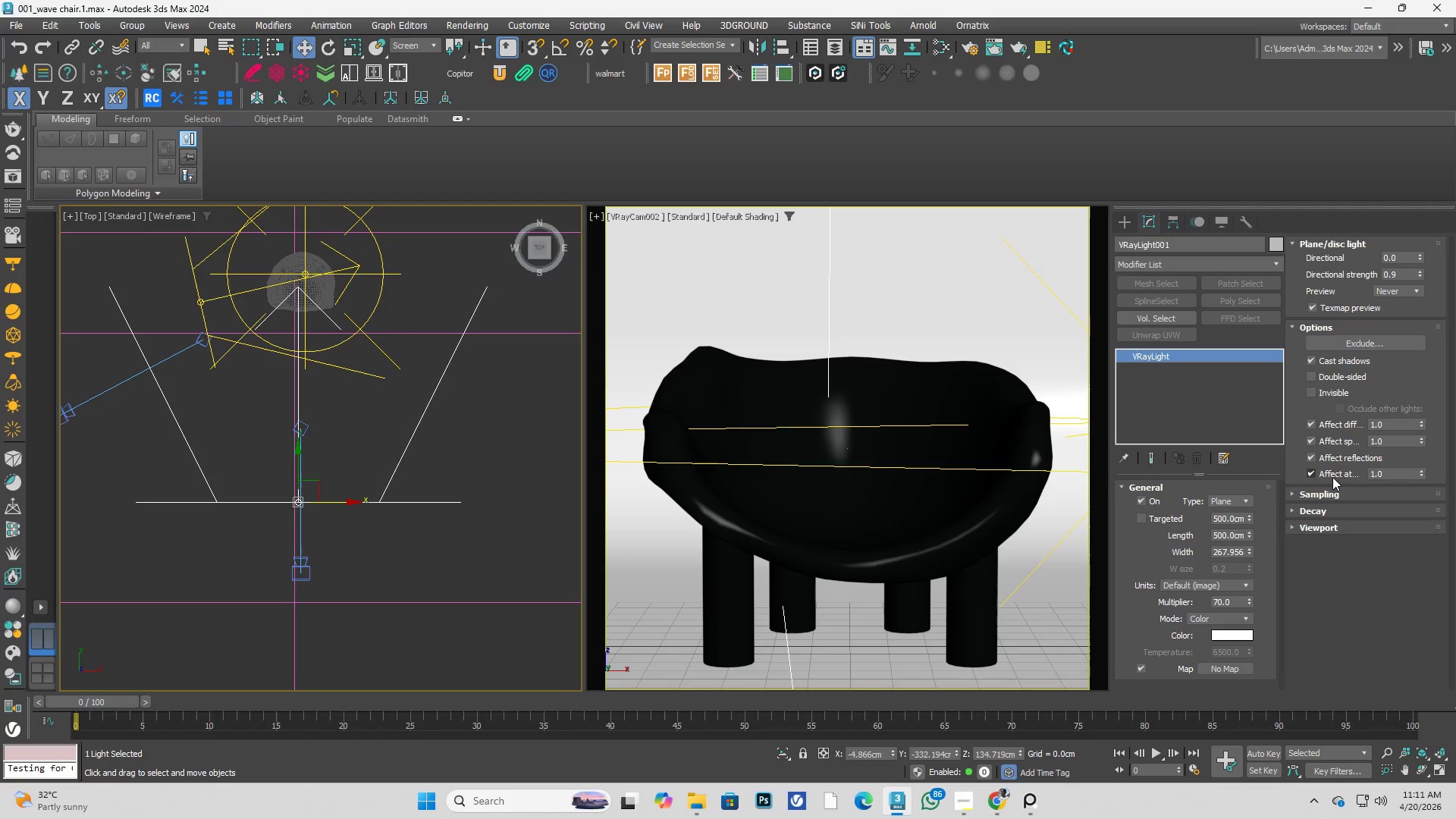 
left_click([13, 130])
 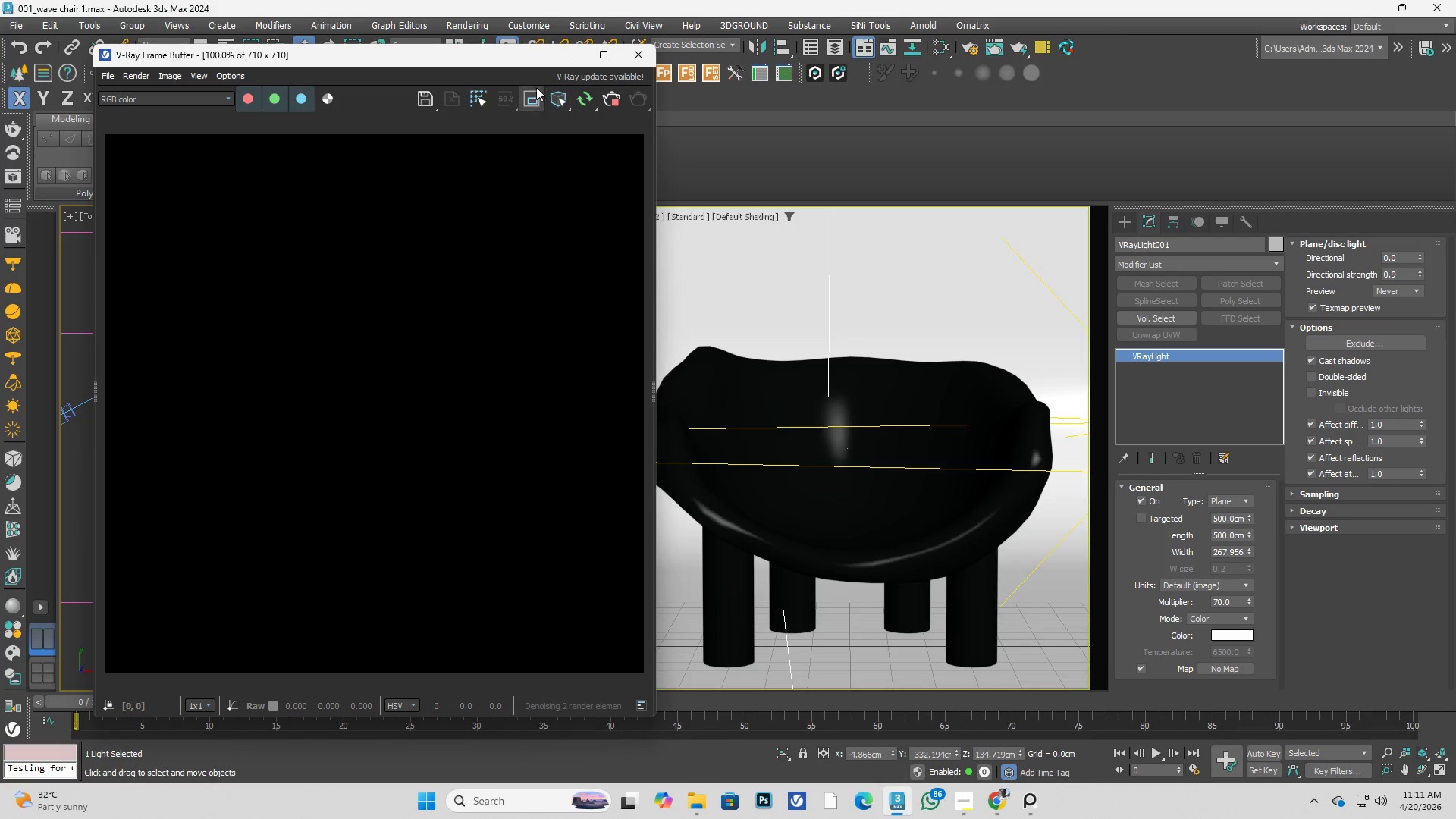 
left_click_drag(start_coordinate=[504, 61], to_coordinate=[942, 58])
 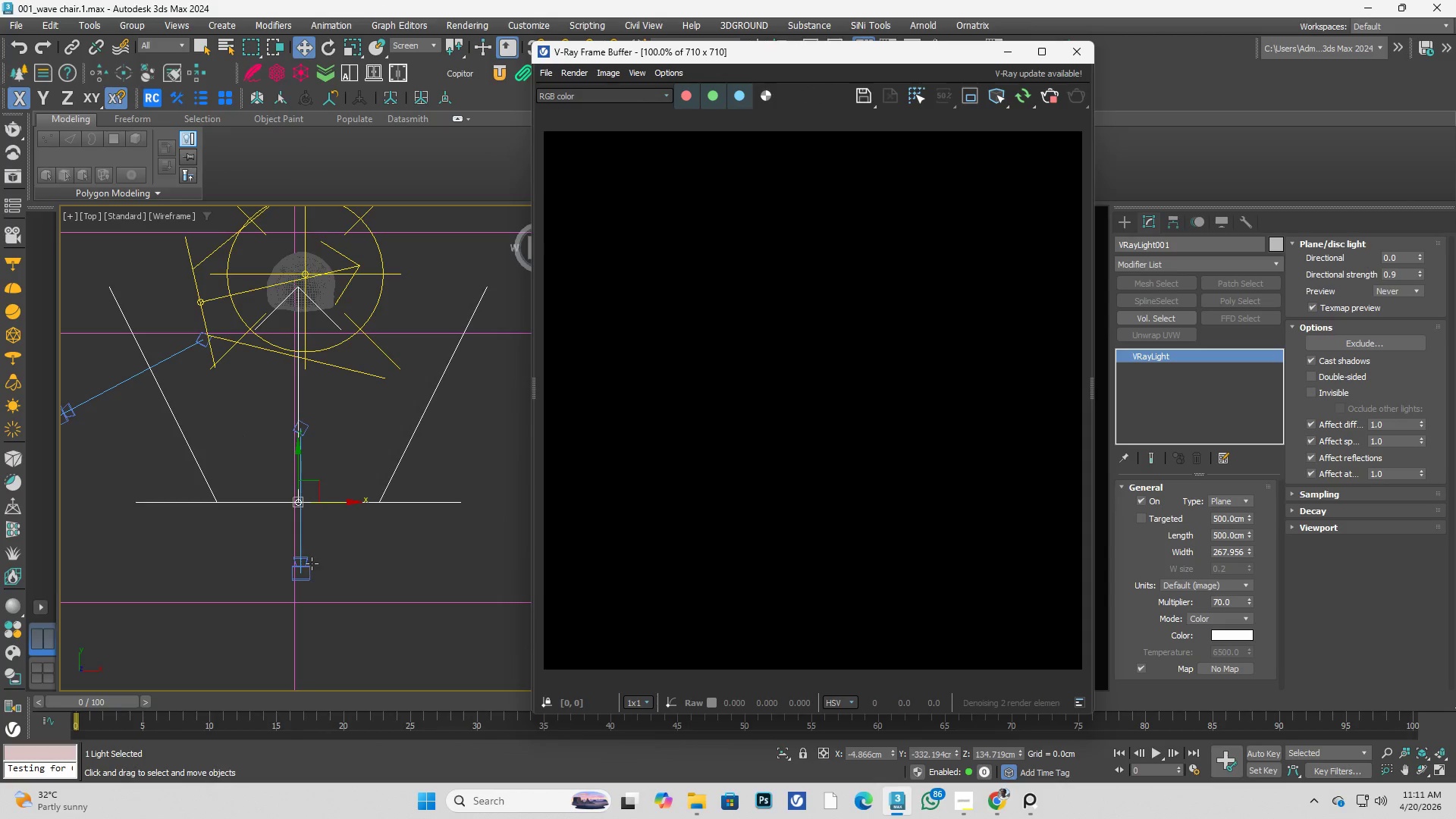 
left_click([310, 566])
 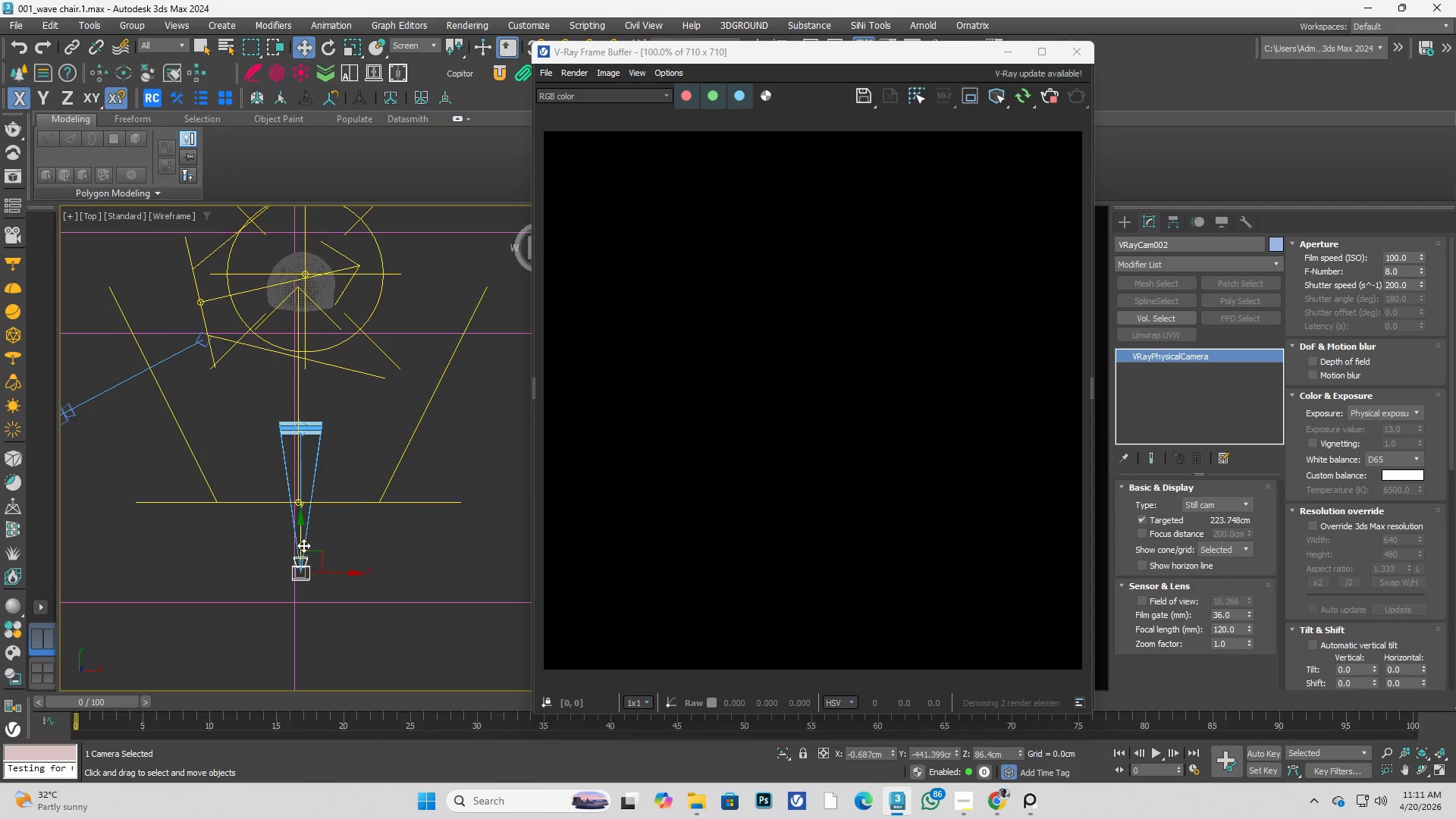 
left_click_drag(start_coordinate=[303, 543], to_coordinate=[306, 463])
 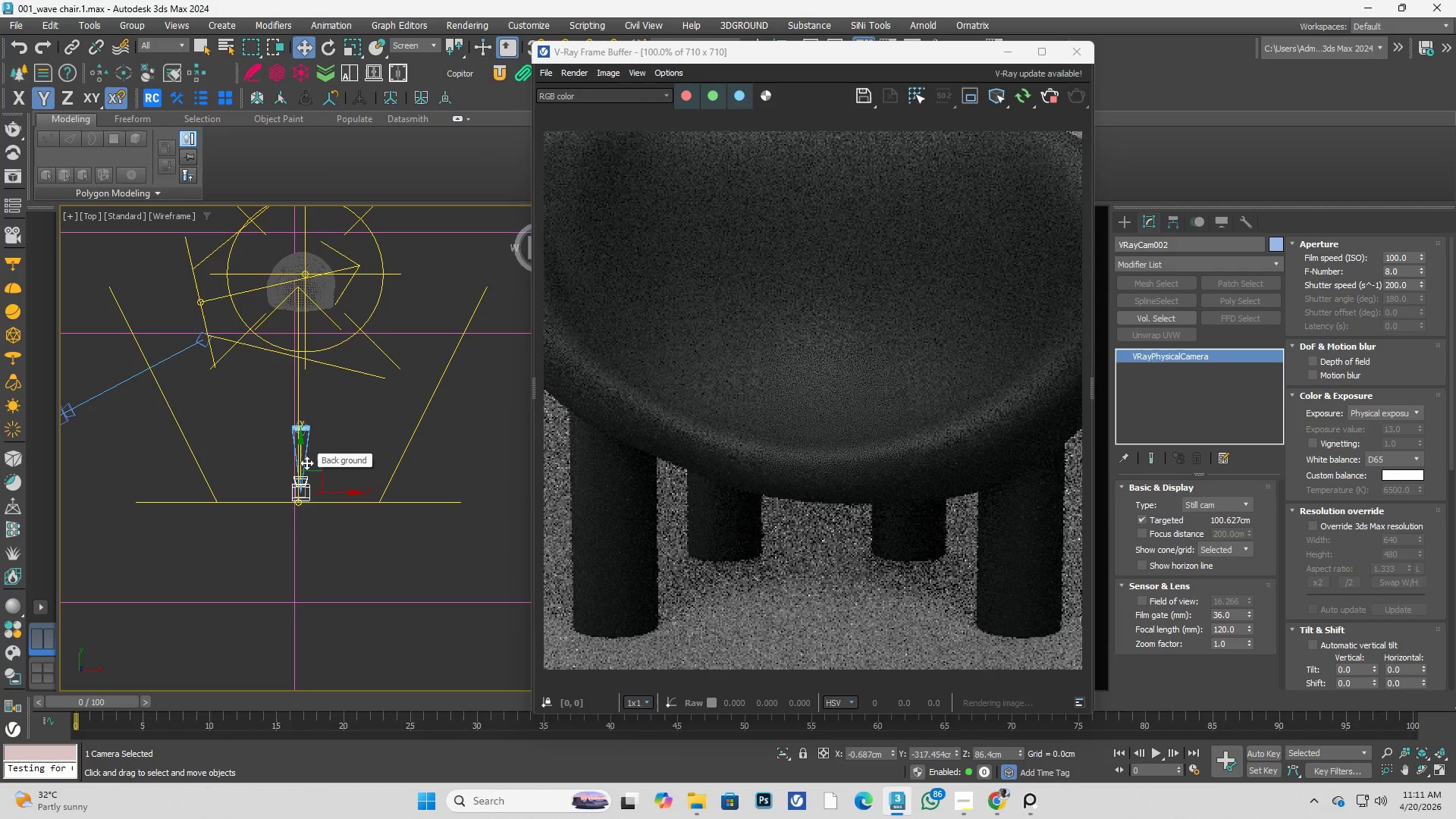 
key(Control+Z)
 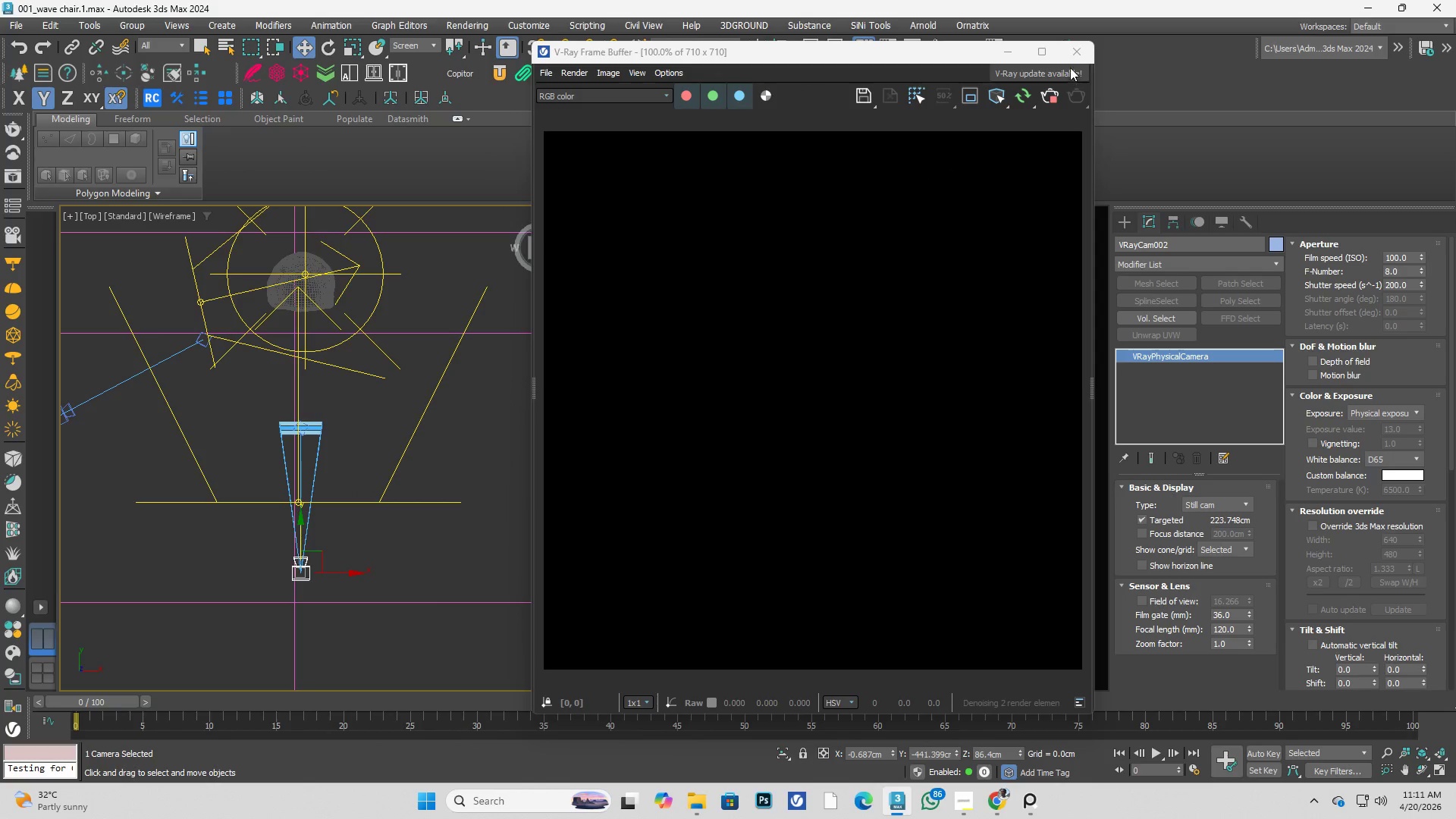 
left_click([1073, 58])
 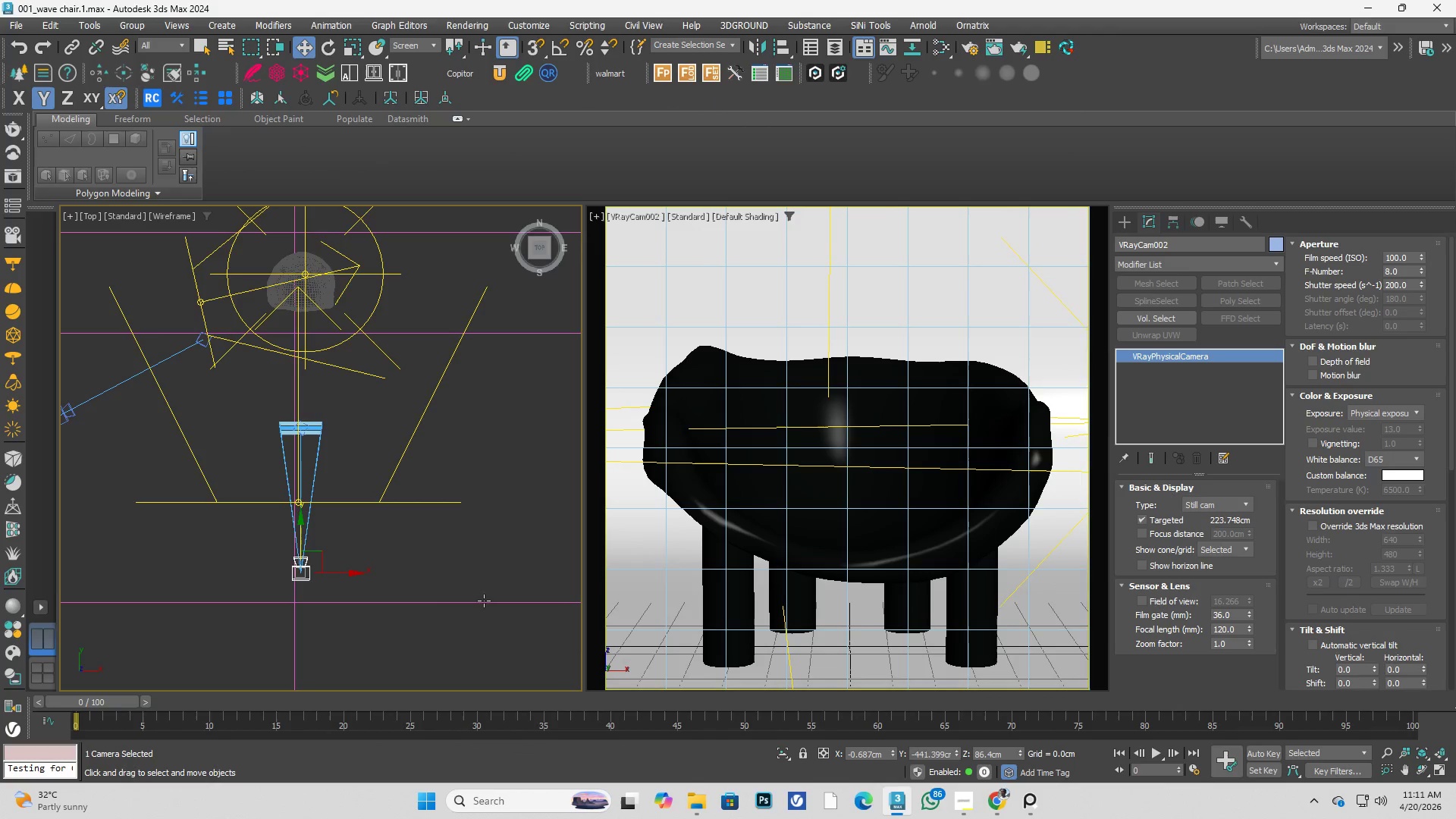 
left_click([435, 623])
 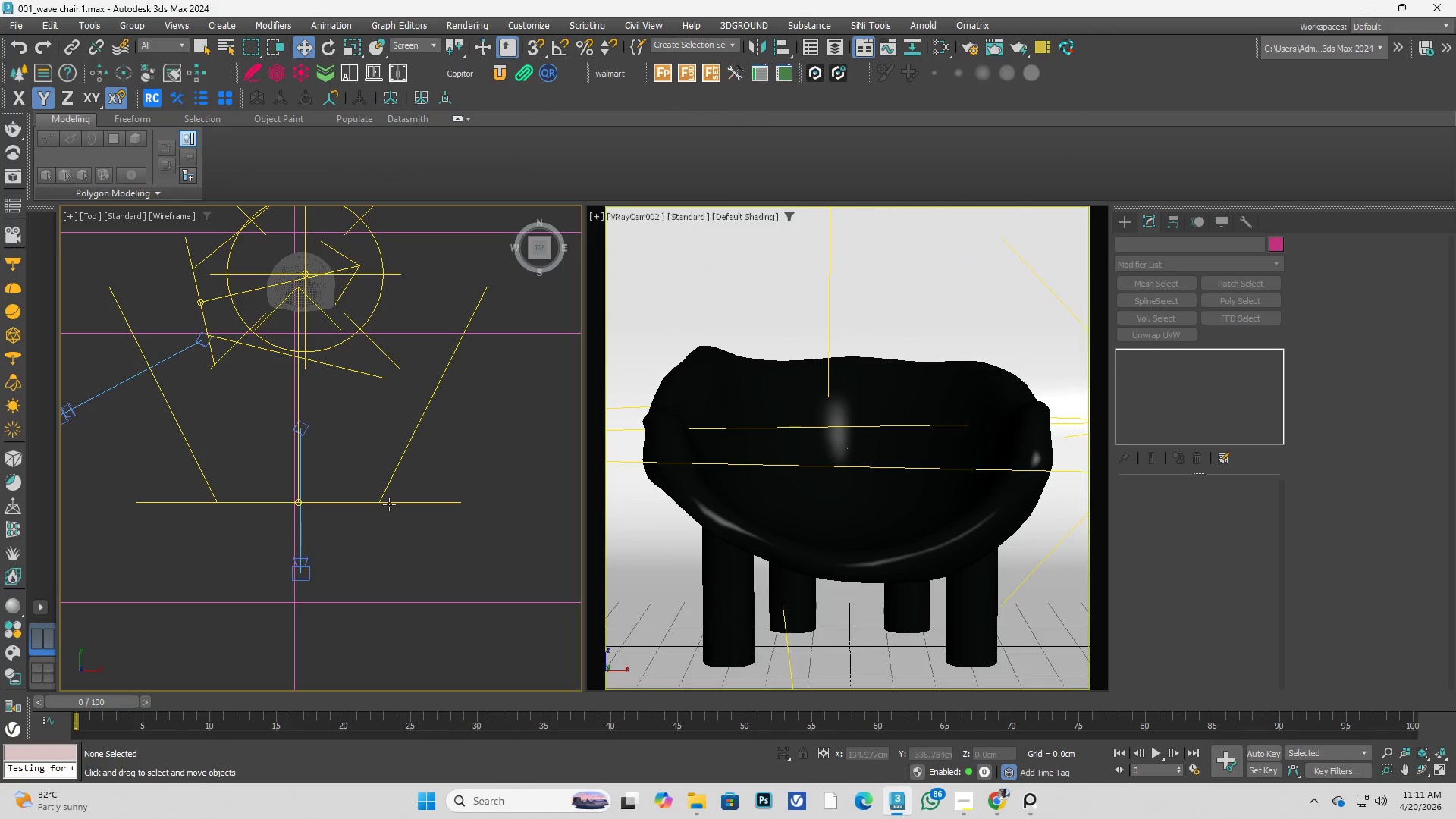 
left_click([389, 501])
 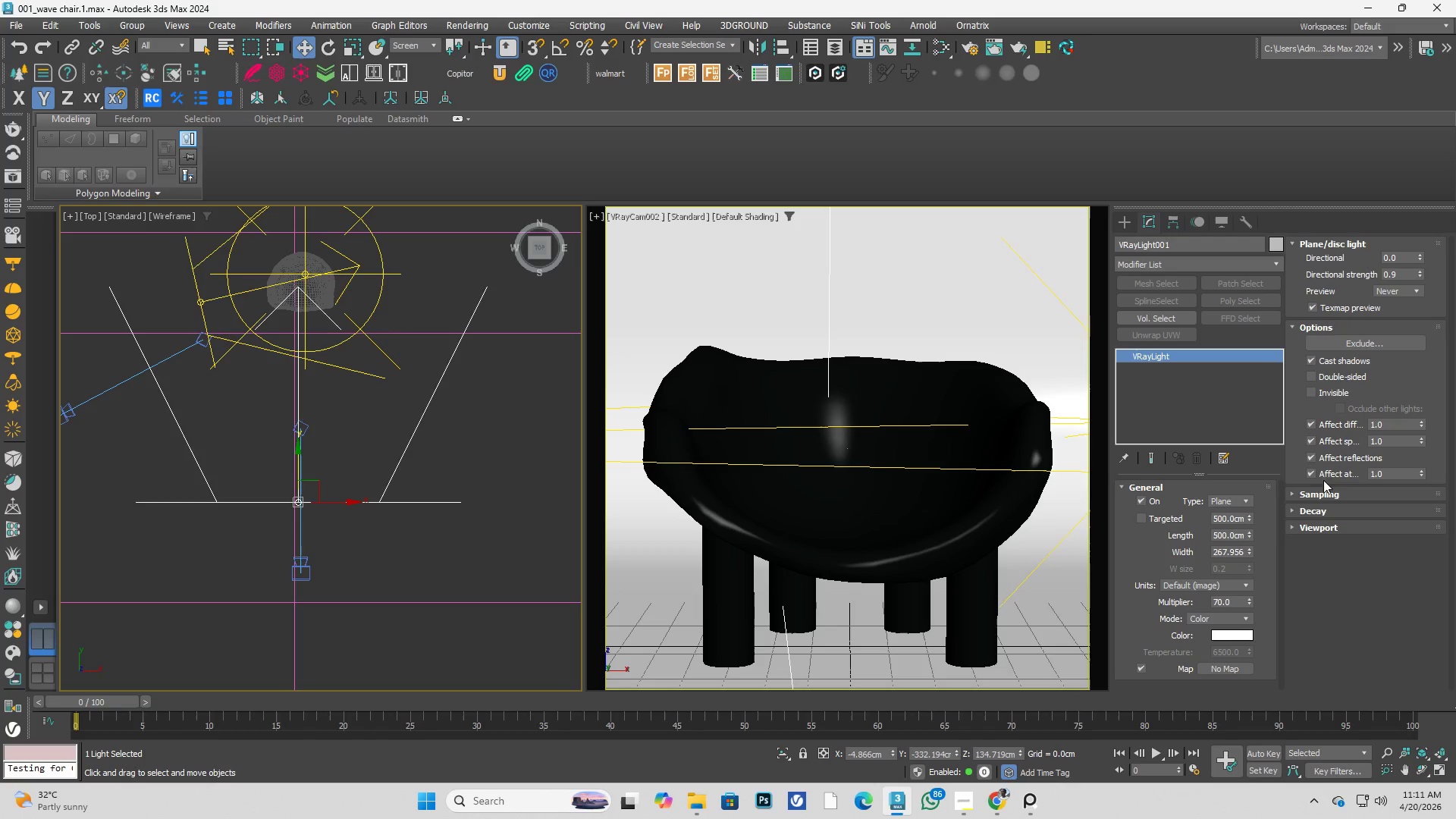 
left_click([1342, 393])
 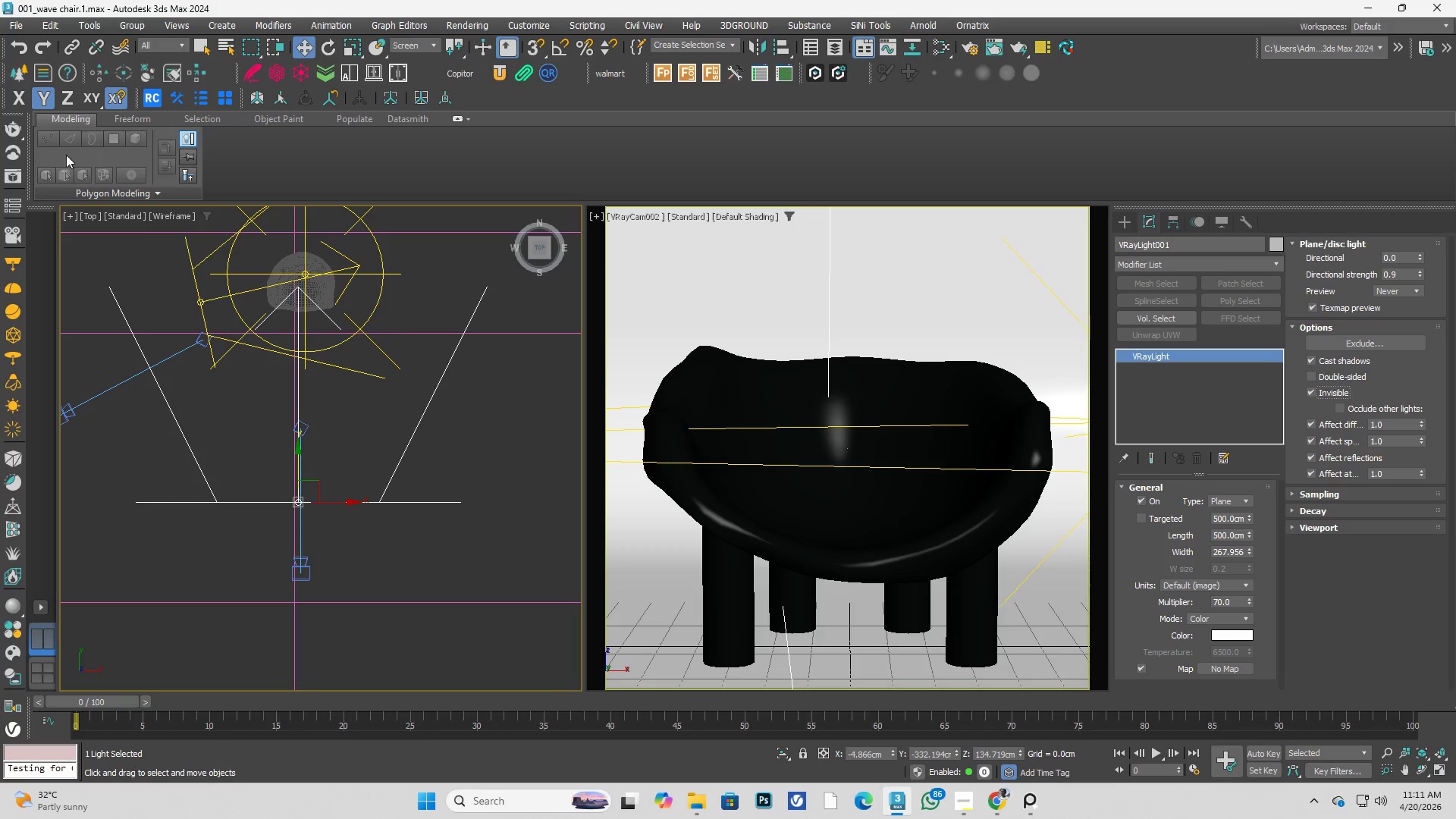 
left_click([17, 132])
 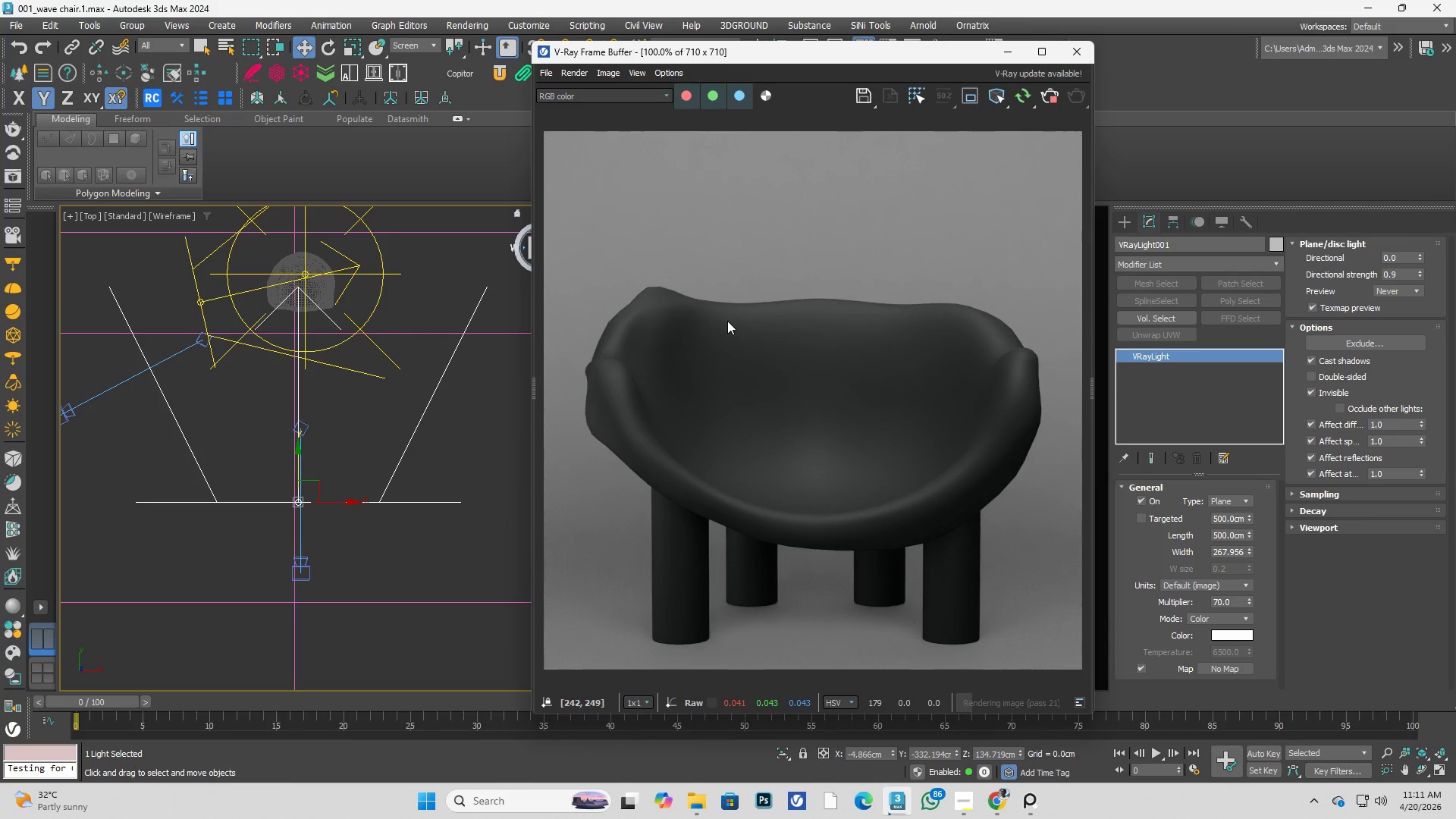 
wait(11.22)
 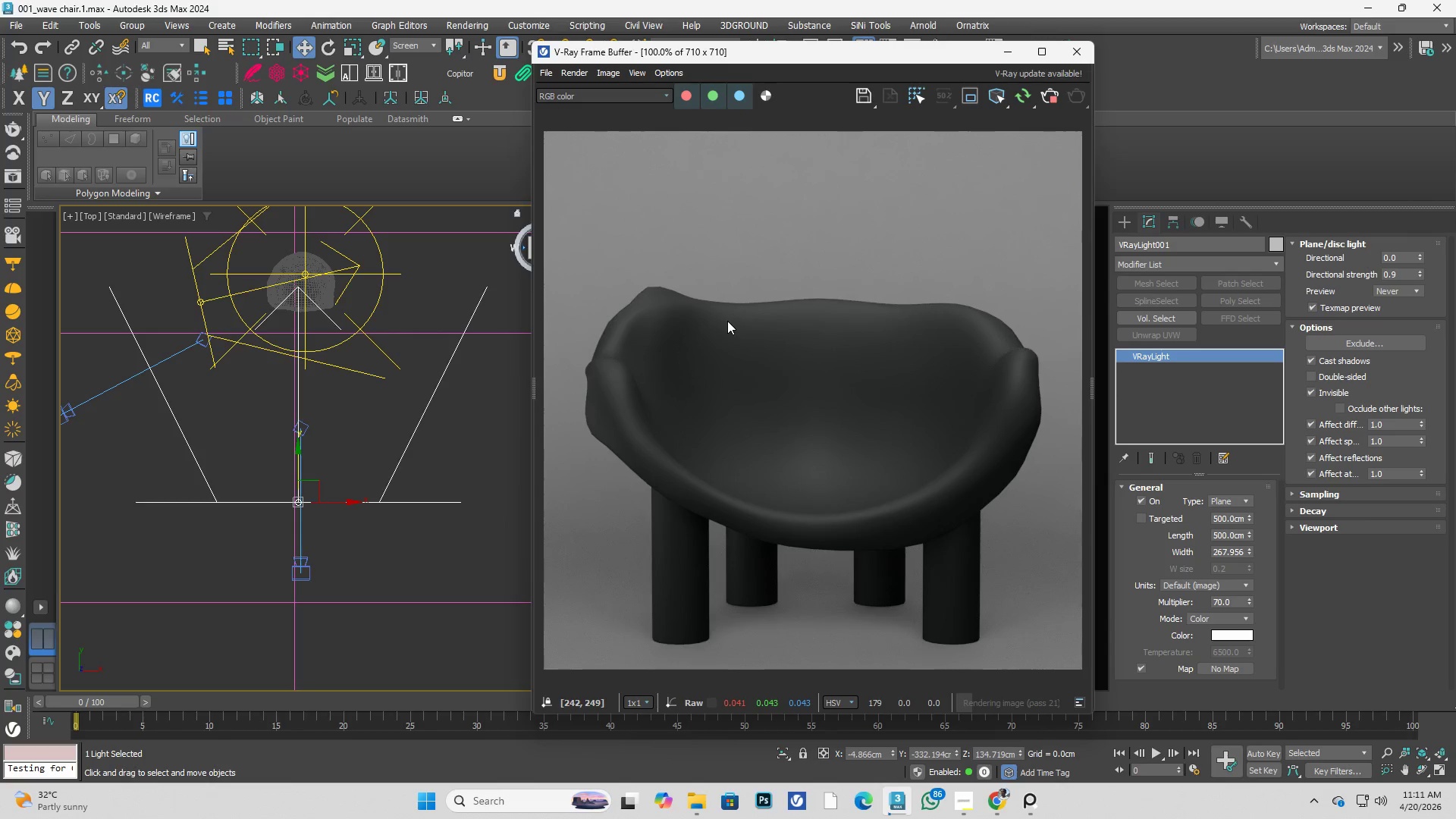 
left_click_drag(start_coordinate=[944, 55], to_coordinate=[463, 56])
 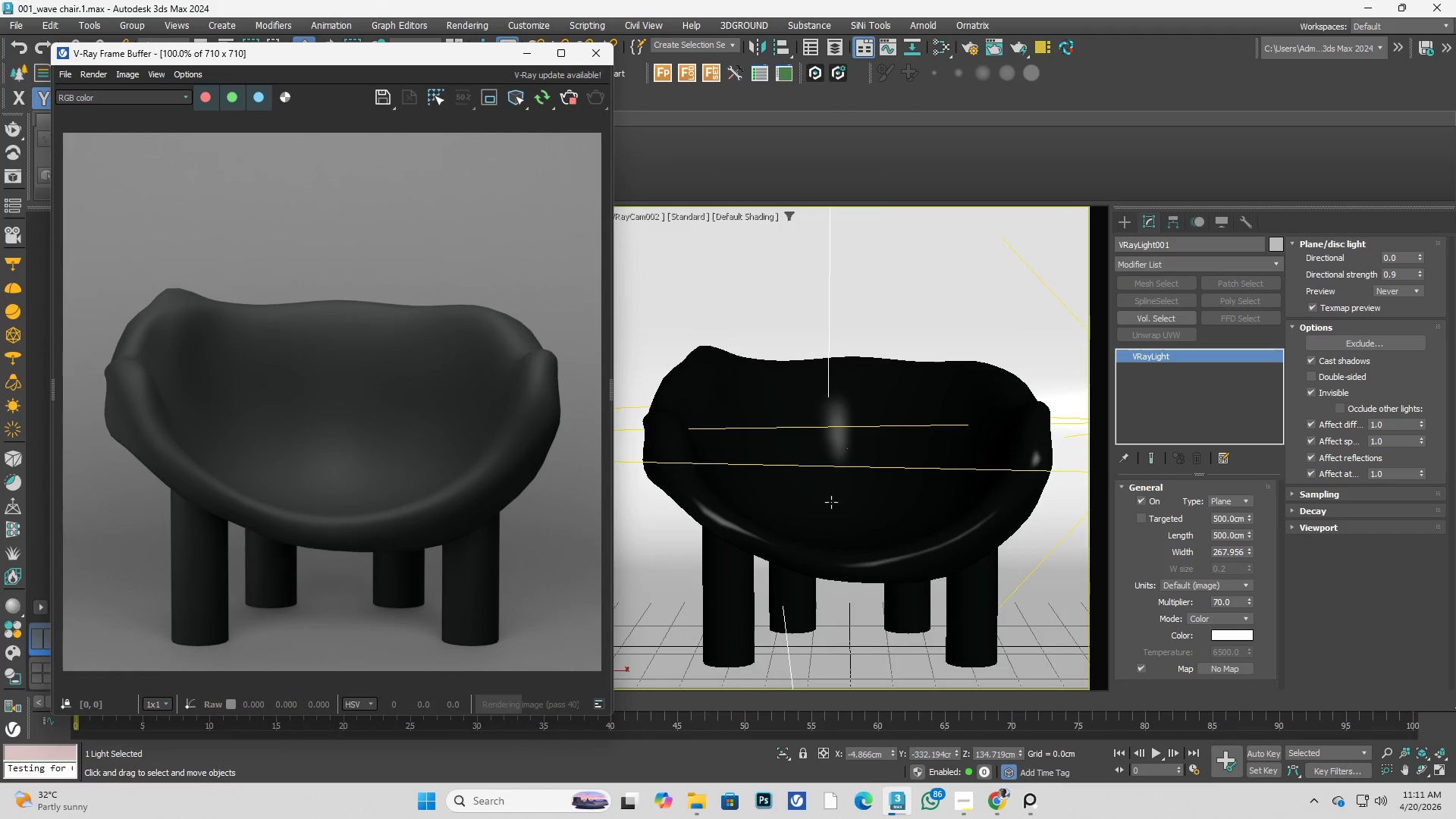 
left_click([829, 505])
 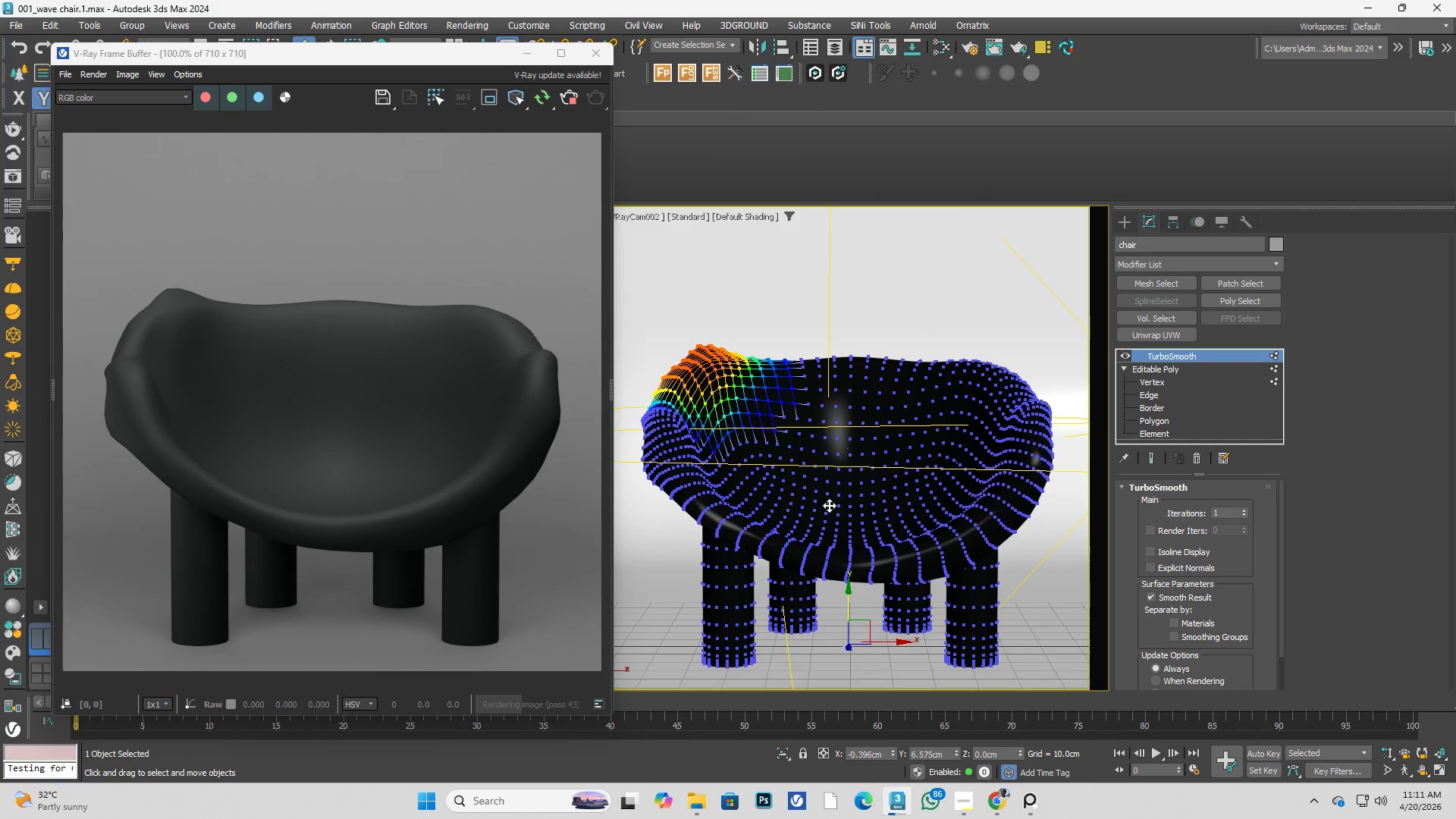 
key(C)
 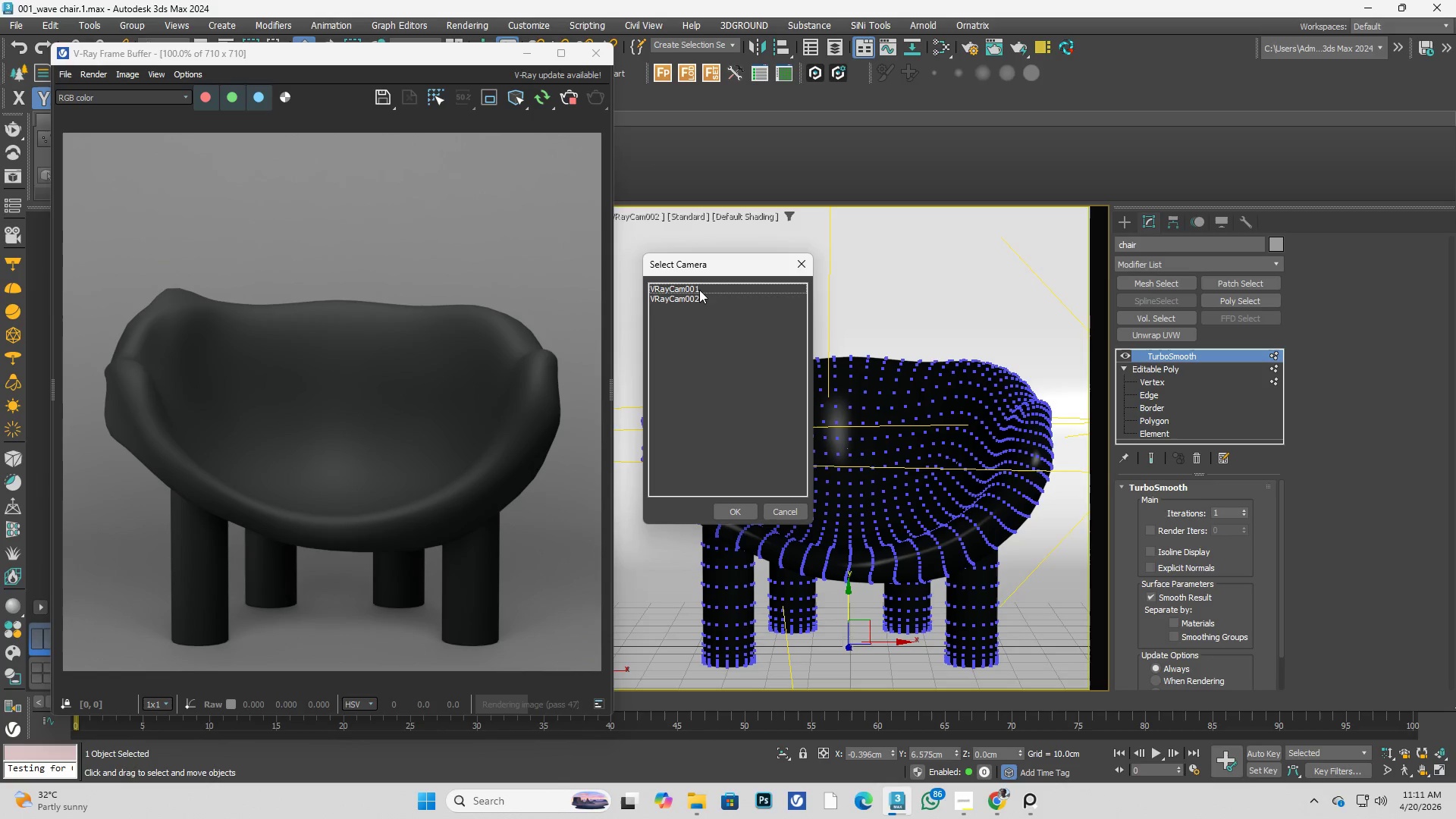 
double_click([698, 287])
 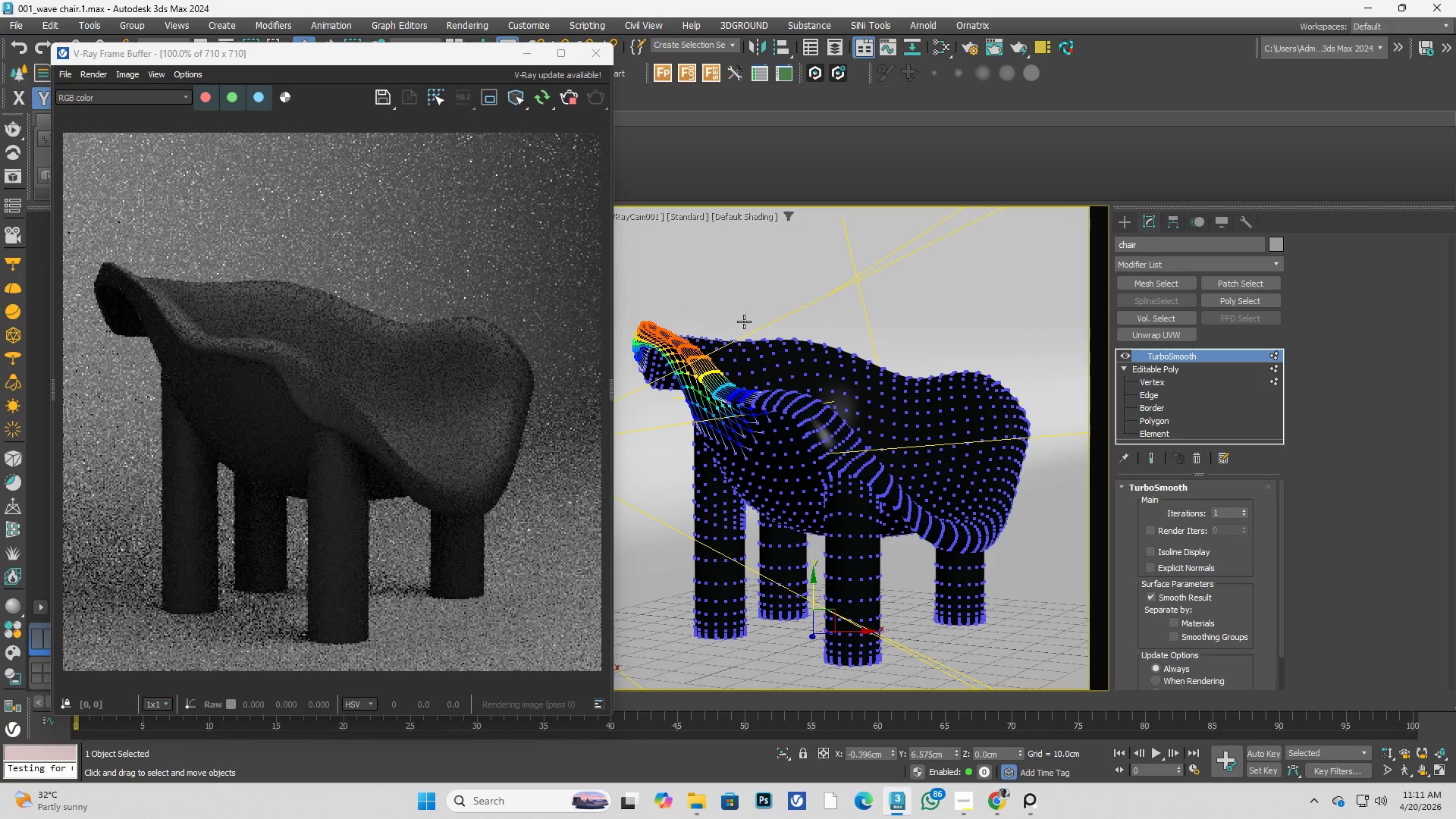 
key(C)
 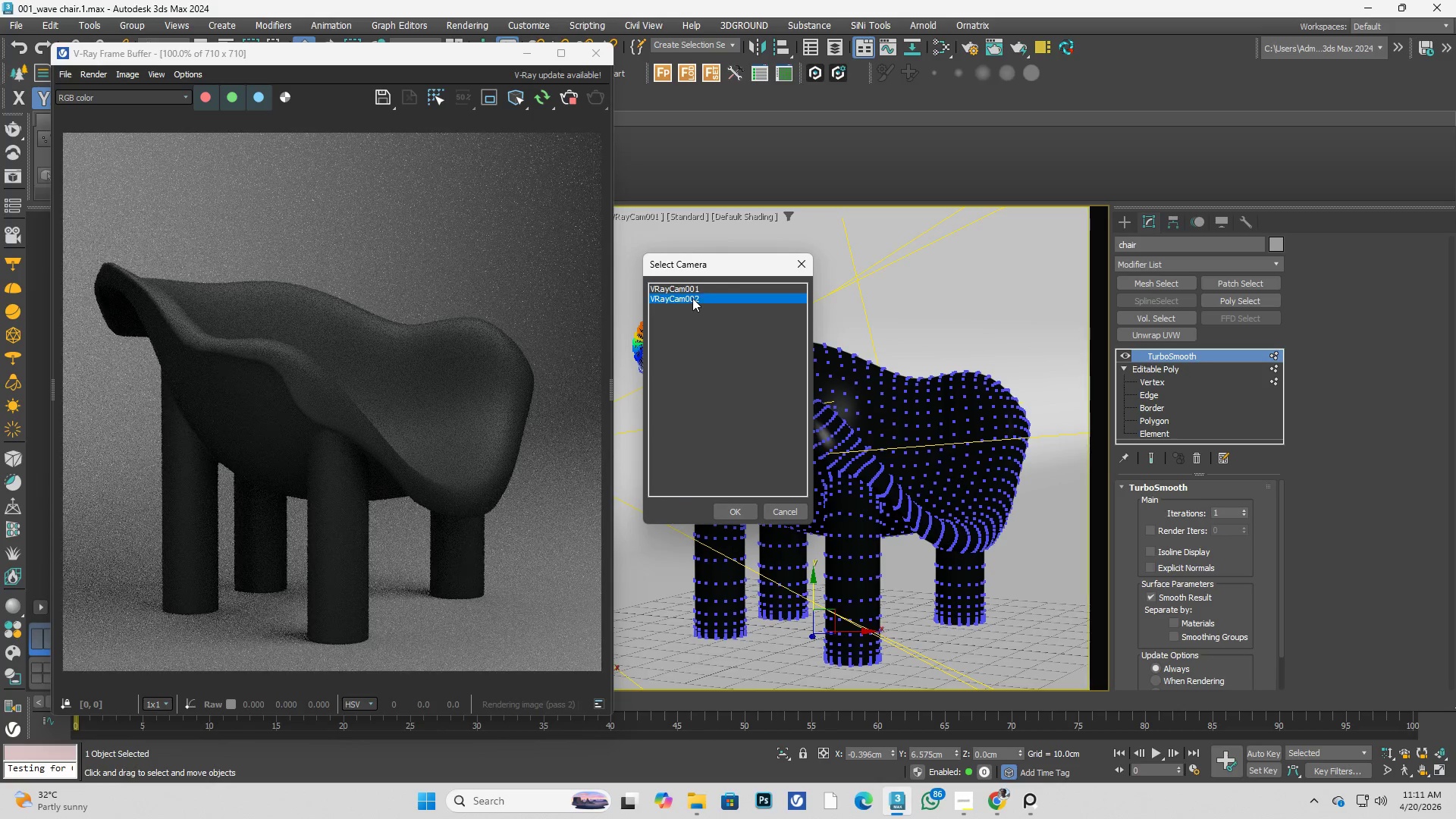 
double_click([692, 298])
 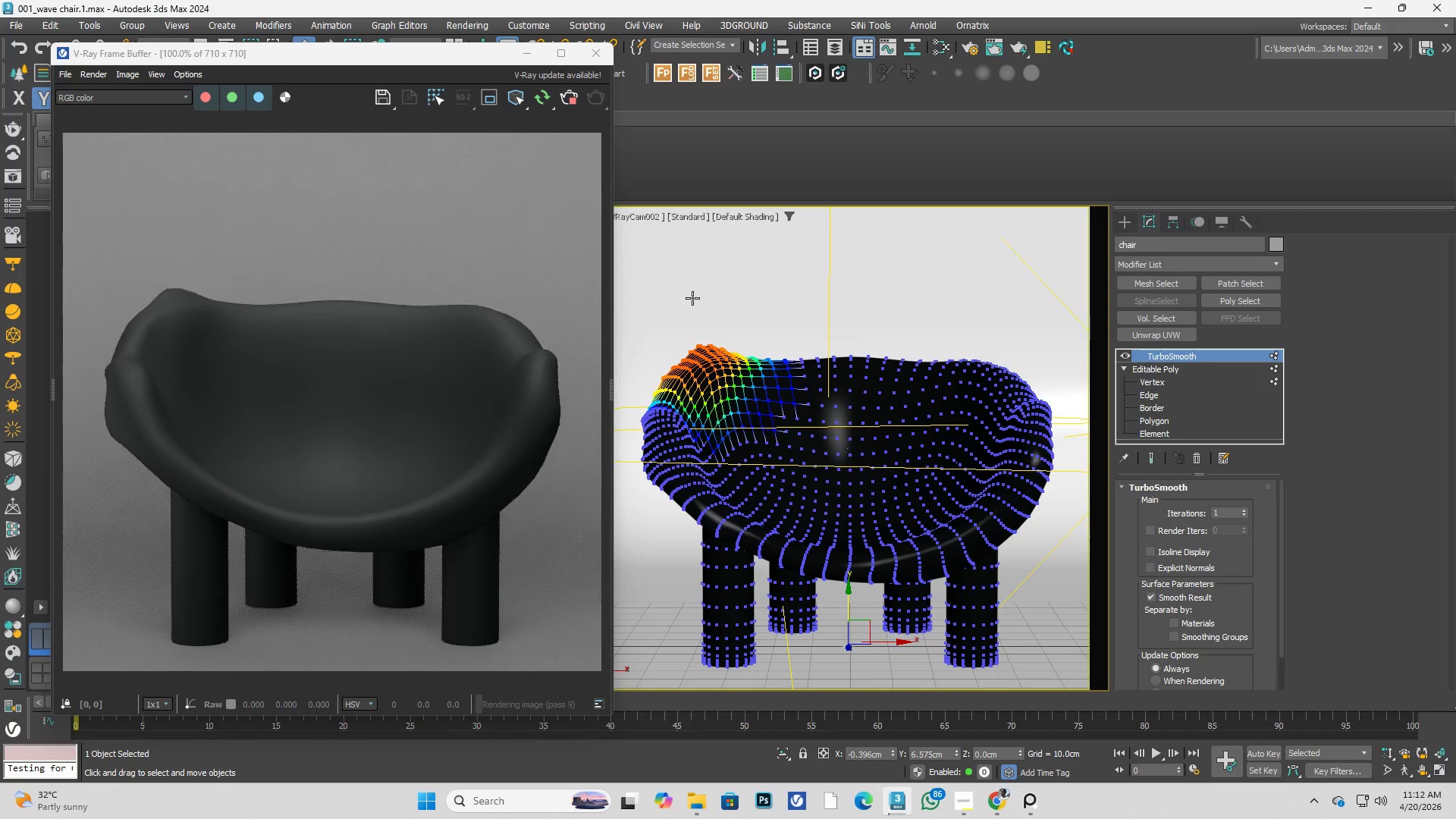 
wait(8.41)
 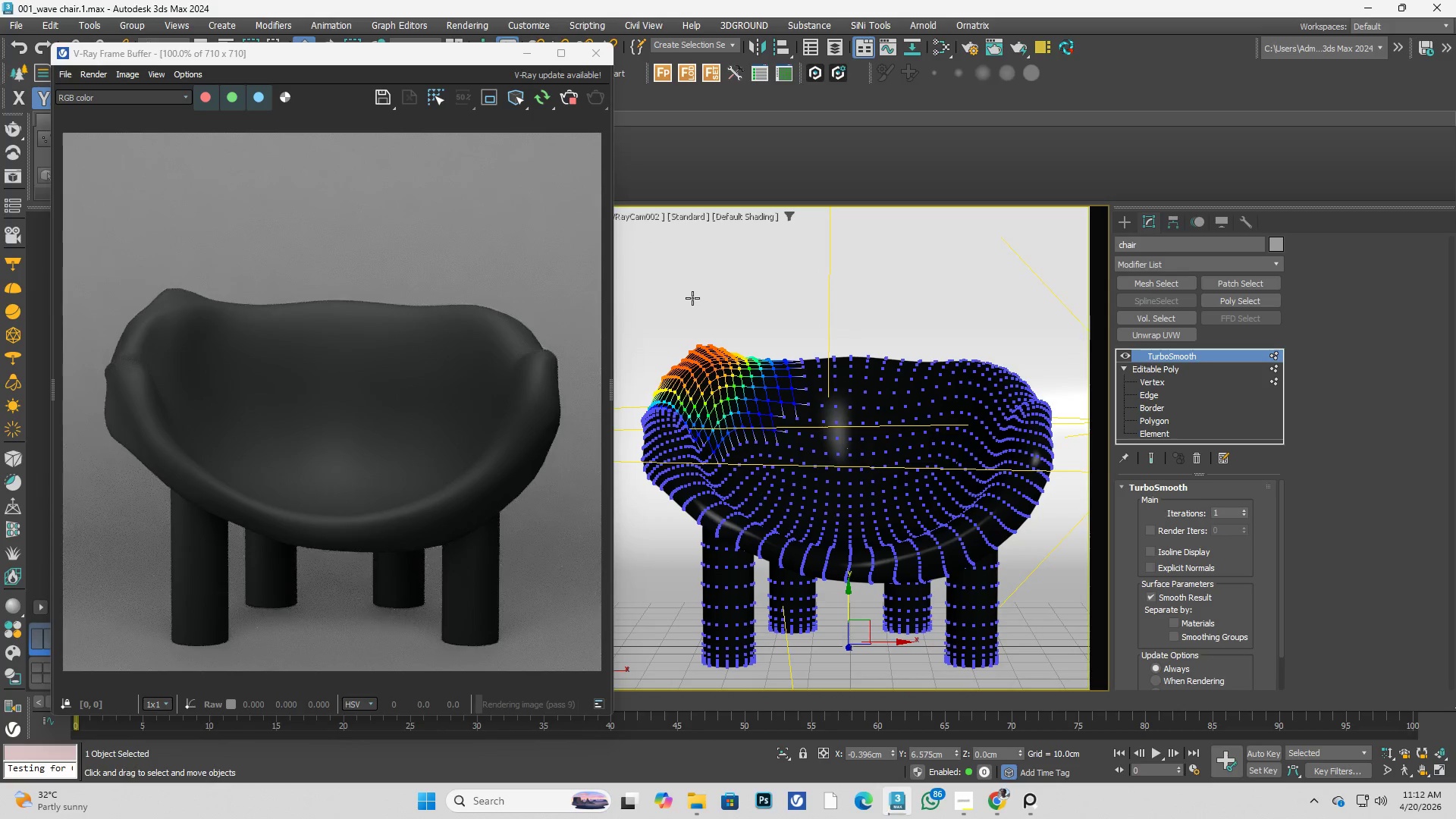 
left_click([893, 384])
 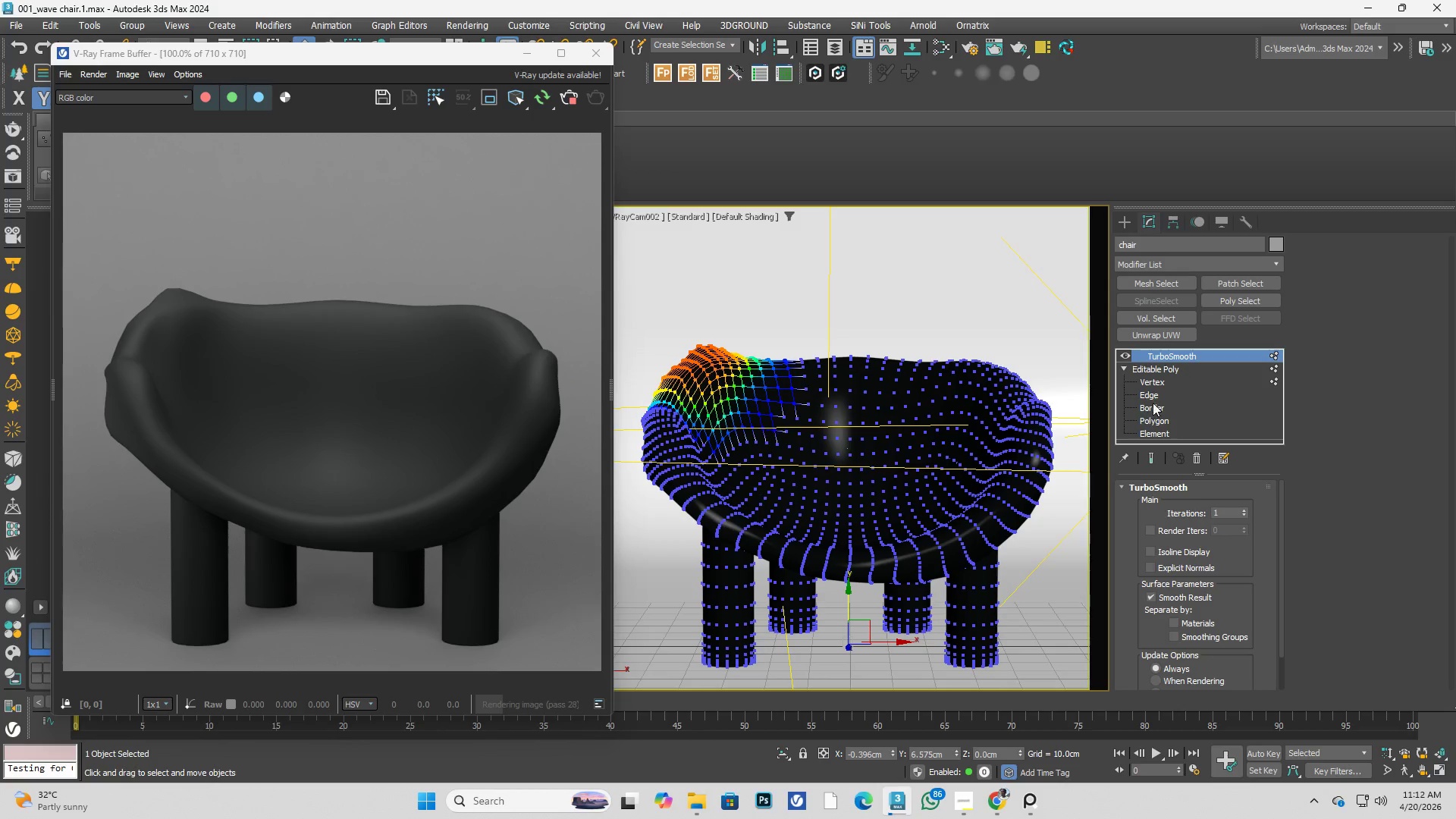 
left_click([1166, 384])
 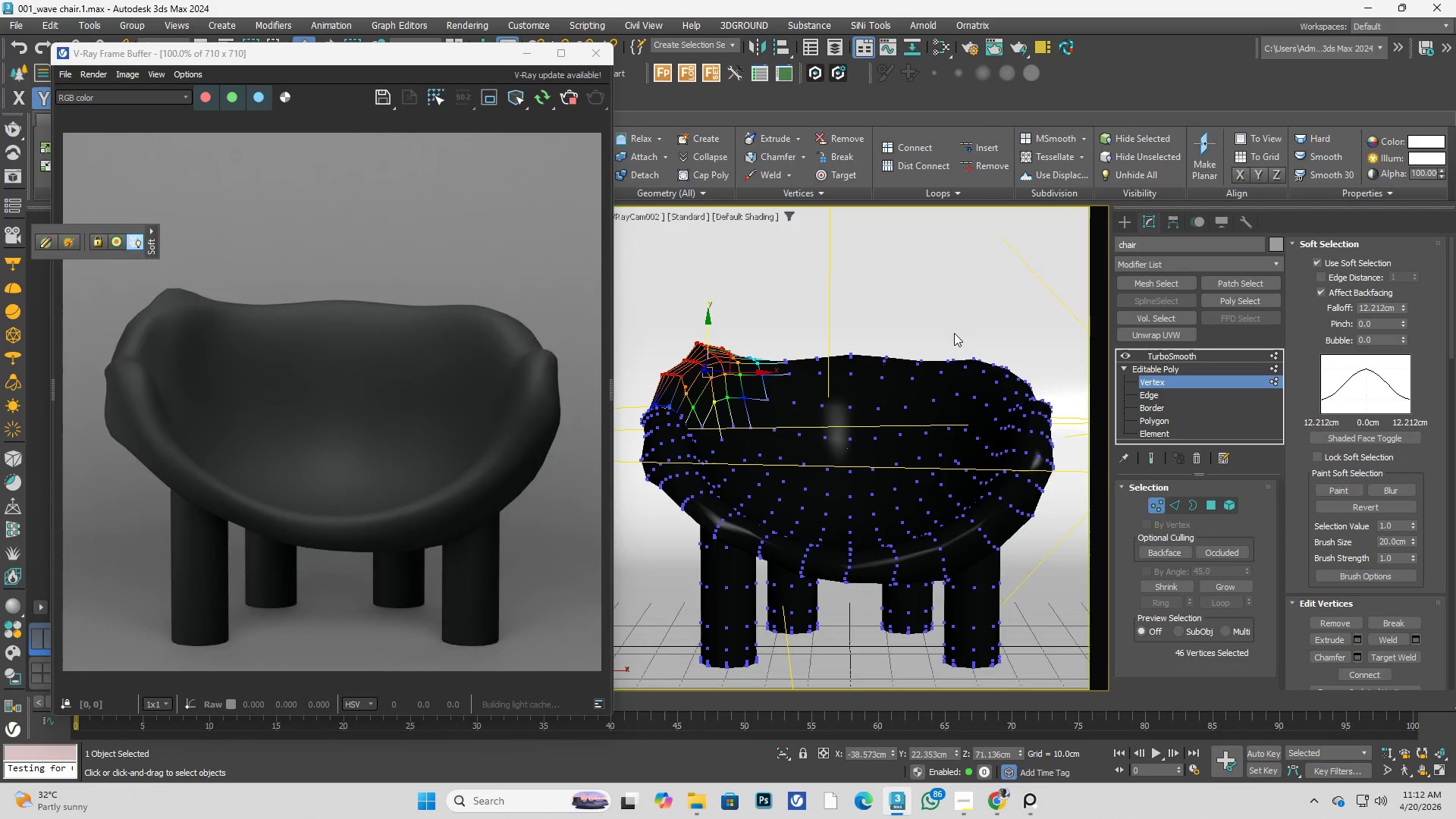 
left_click_drag(start_coordinate=[918, 331], to_coordinate=[1037, 392])
 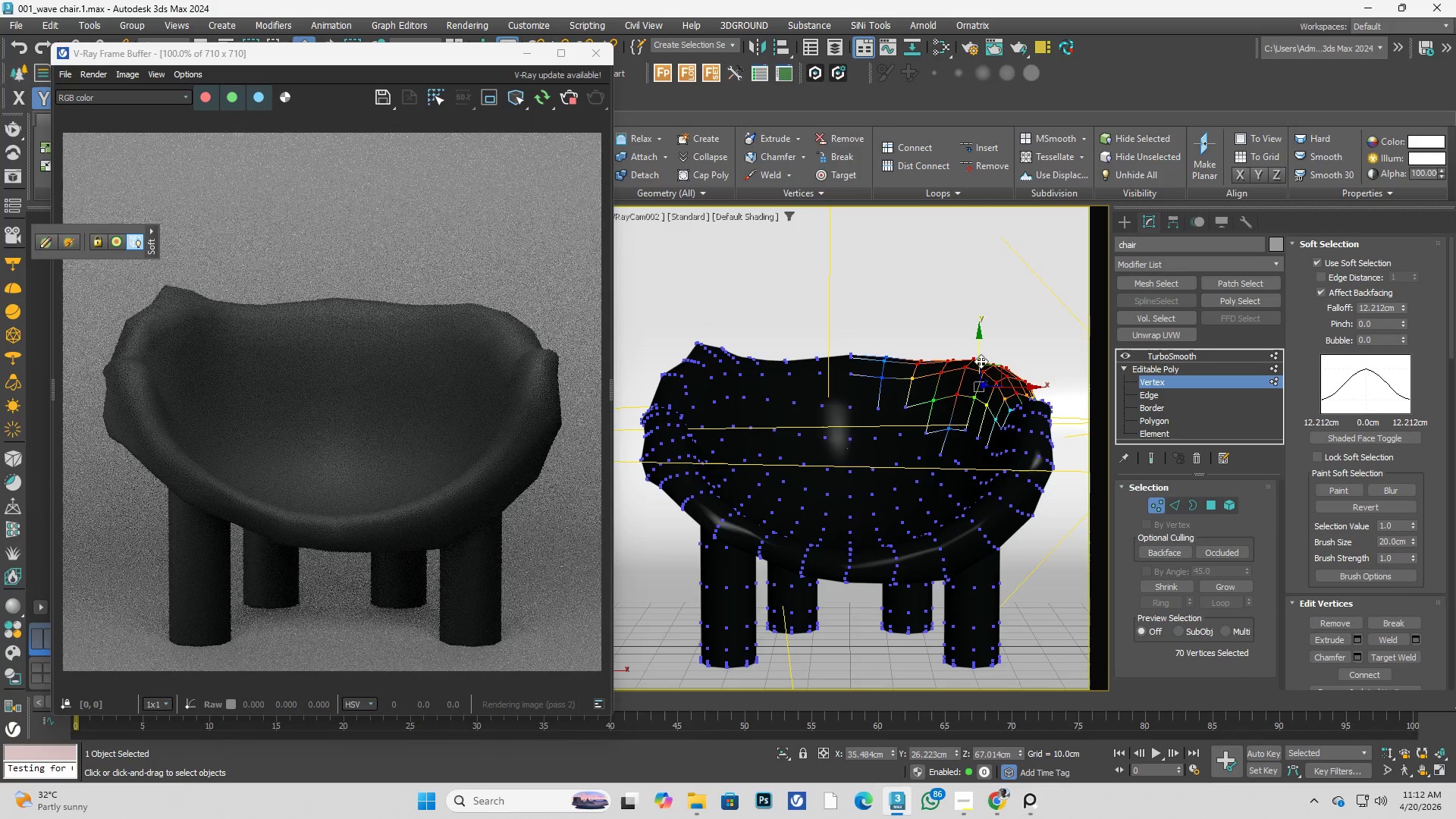 
left_click_drag(start_coordinate=[981, 360], to_coordinate=[978, 344])
 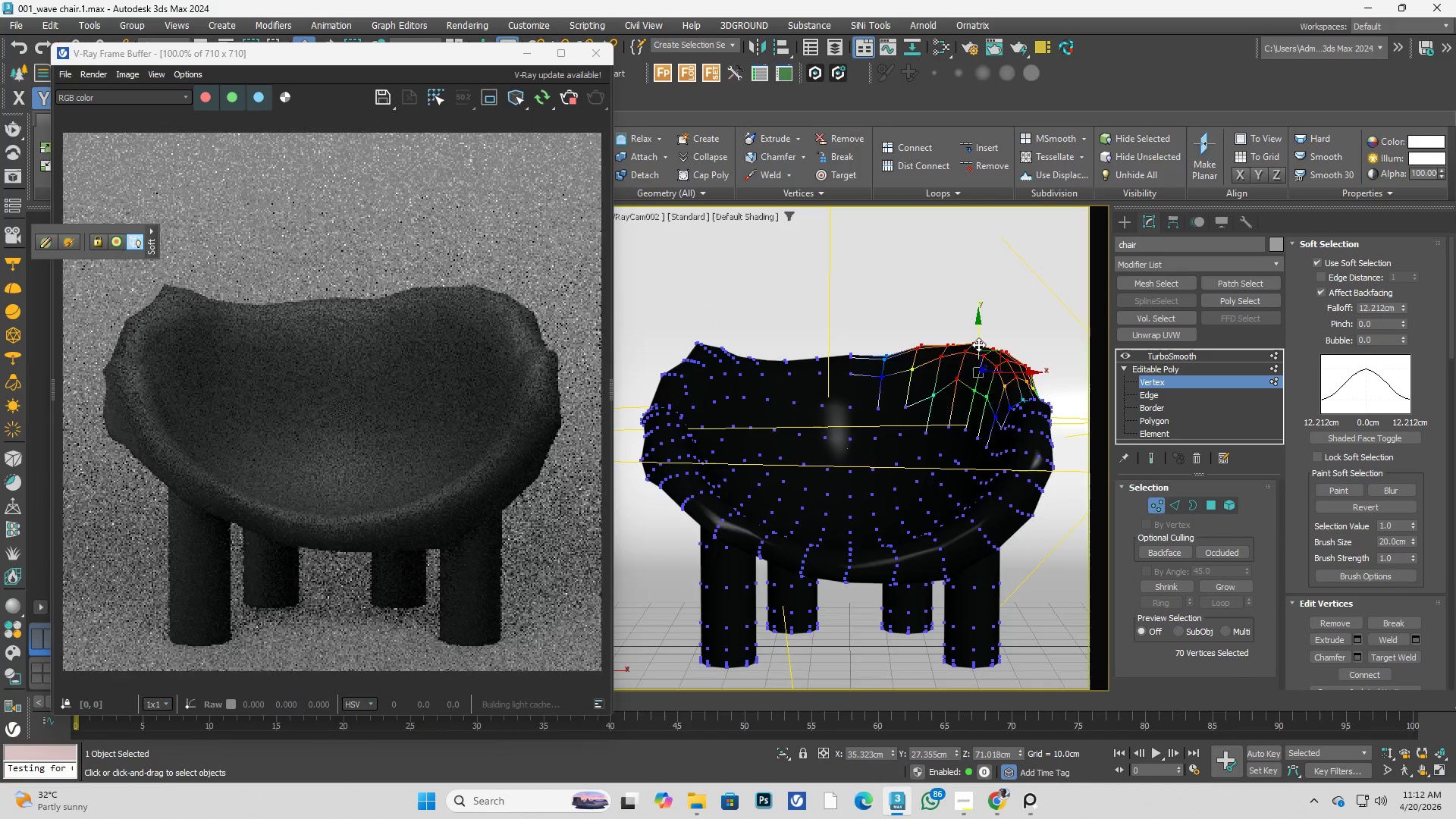 
key(Control+ControlLeft)
 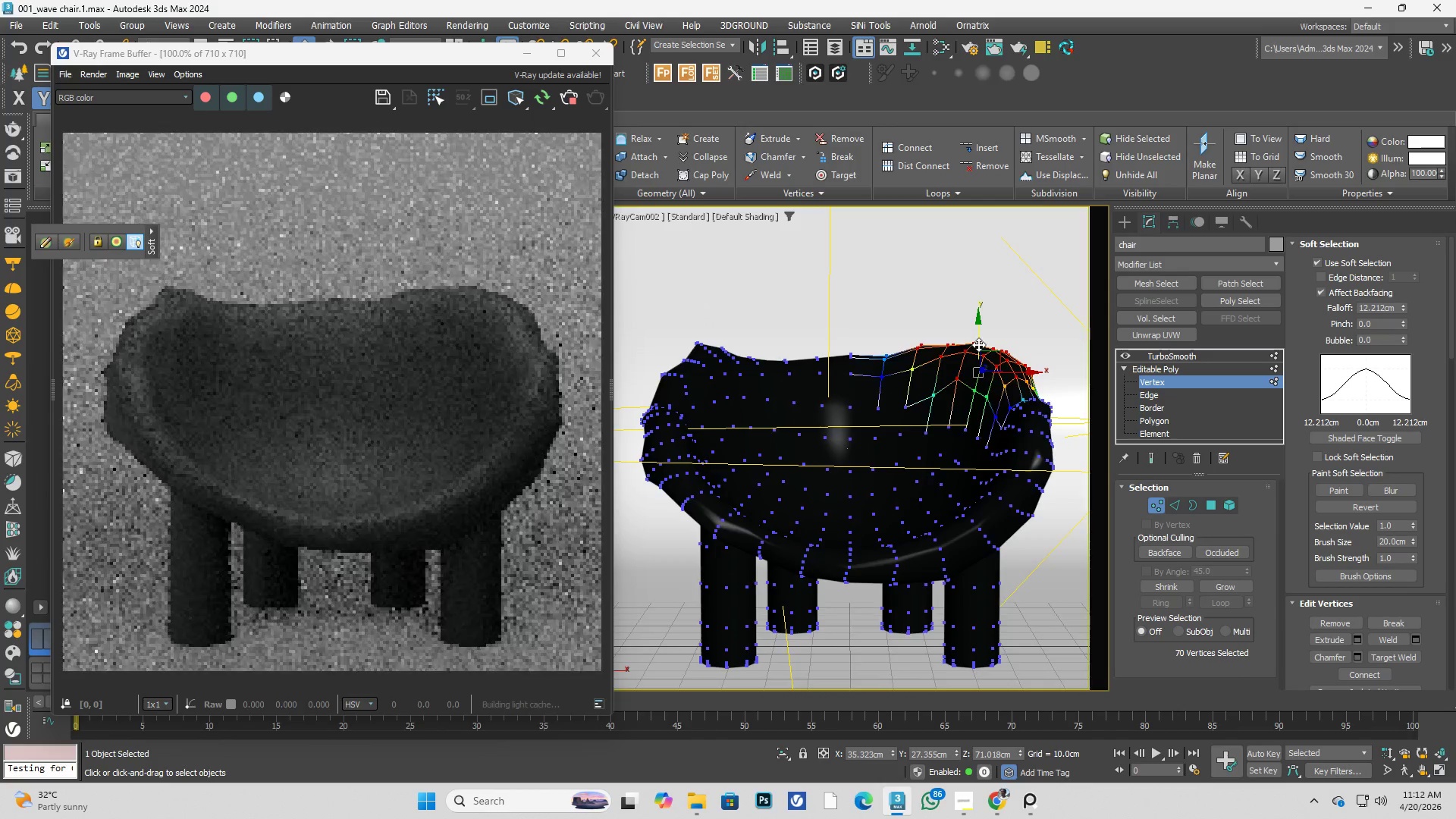 
key(Control+Space)
 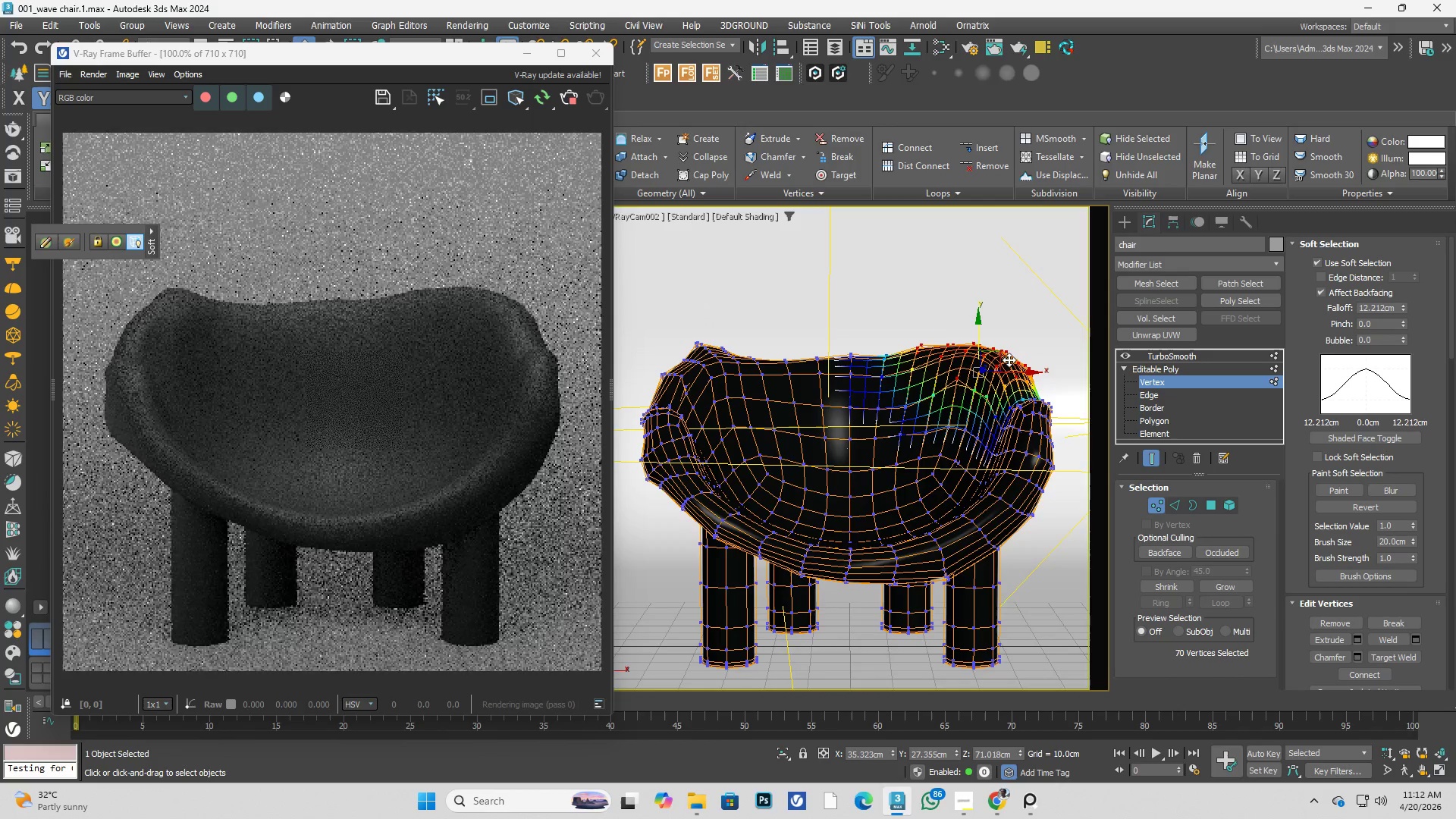 
key(Control+Space)
 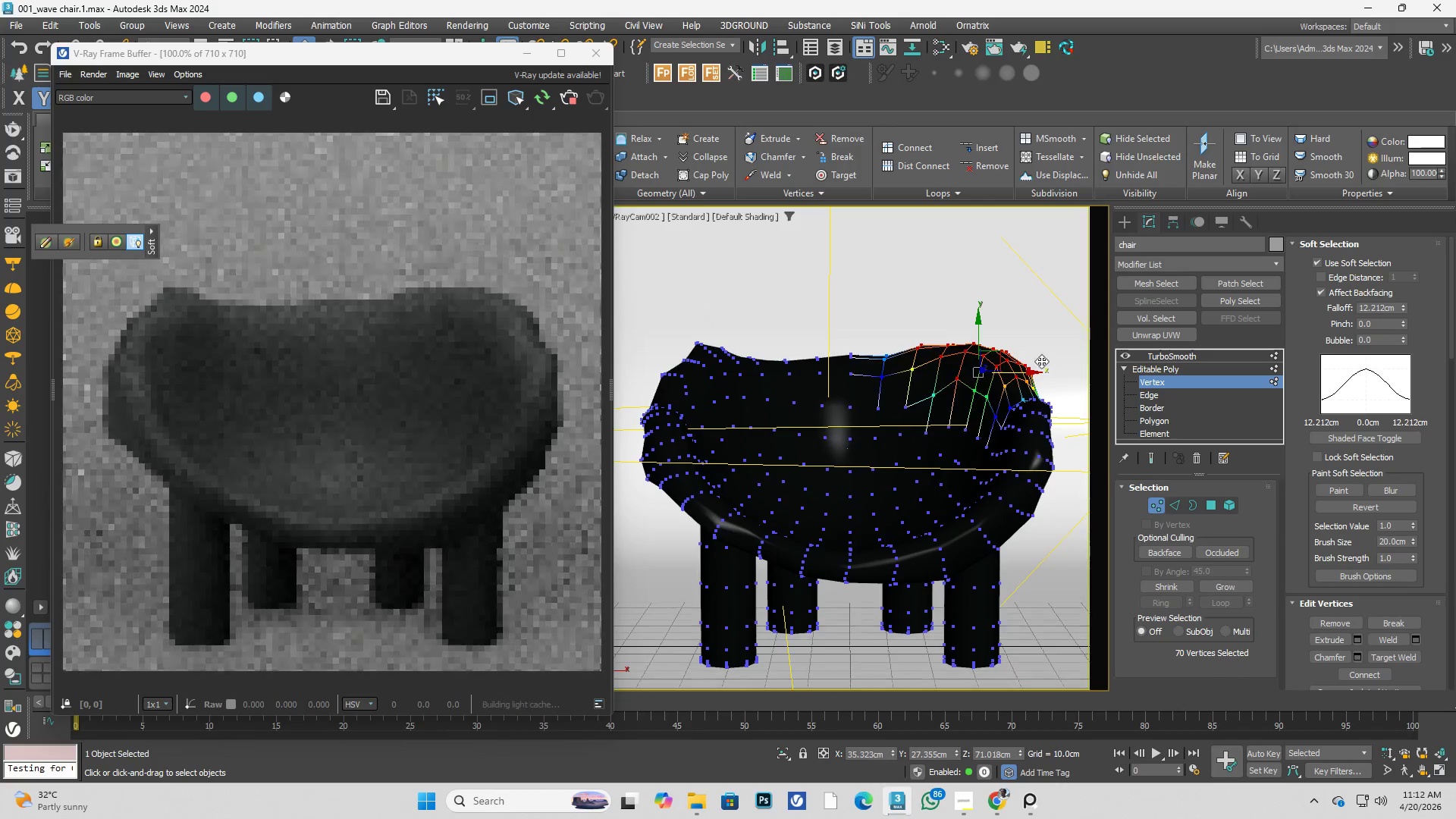 
key(Control+Space)
 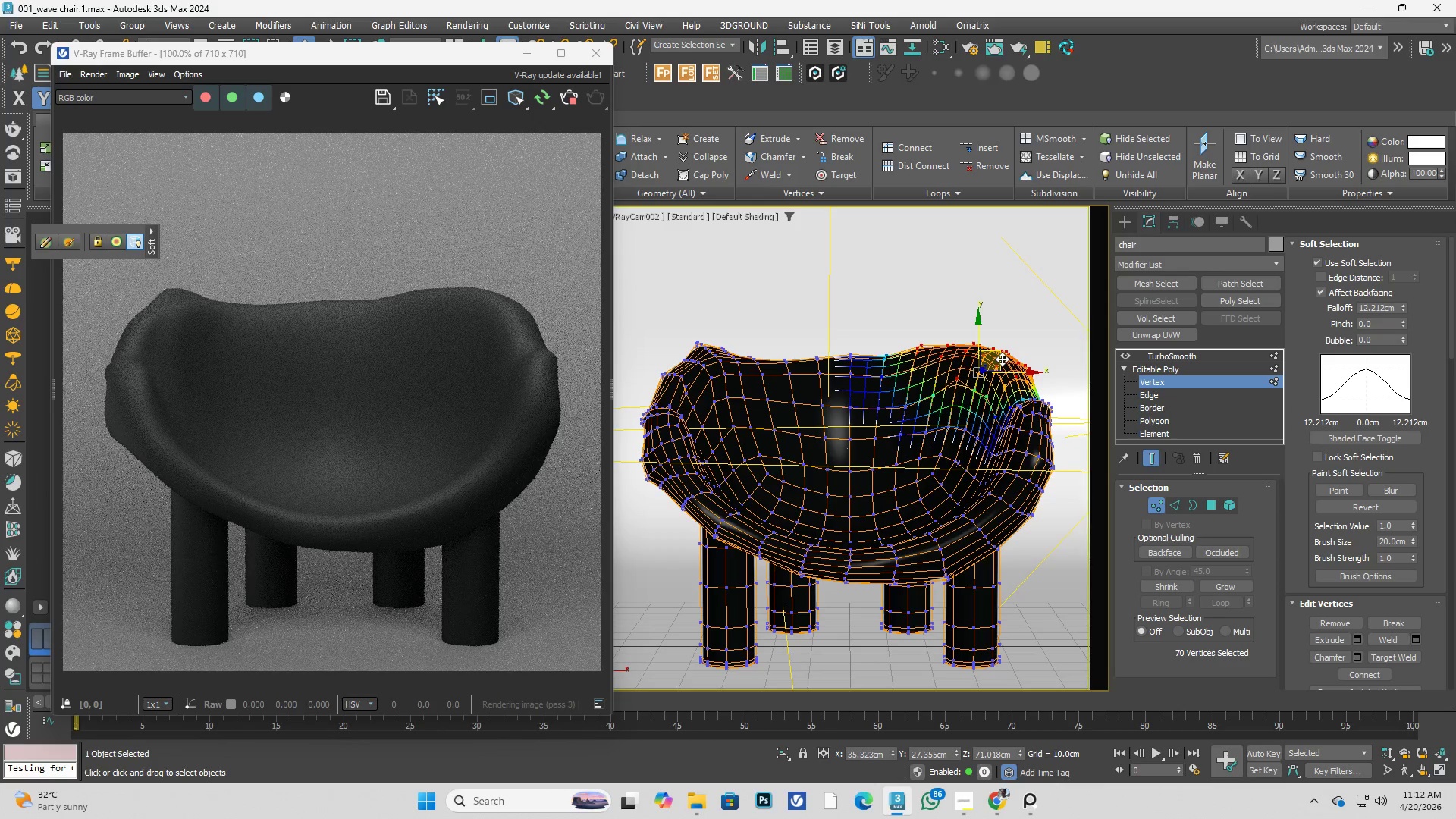 
left_click([879, 321])
 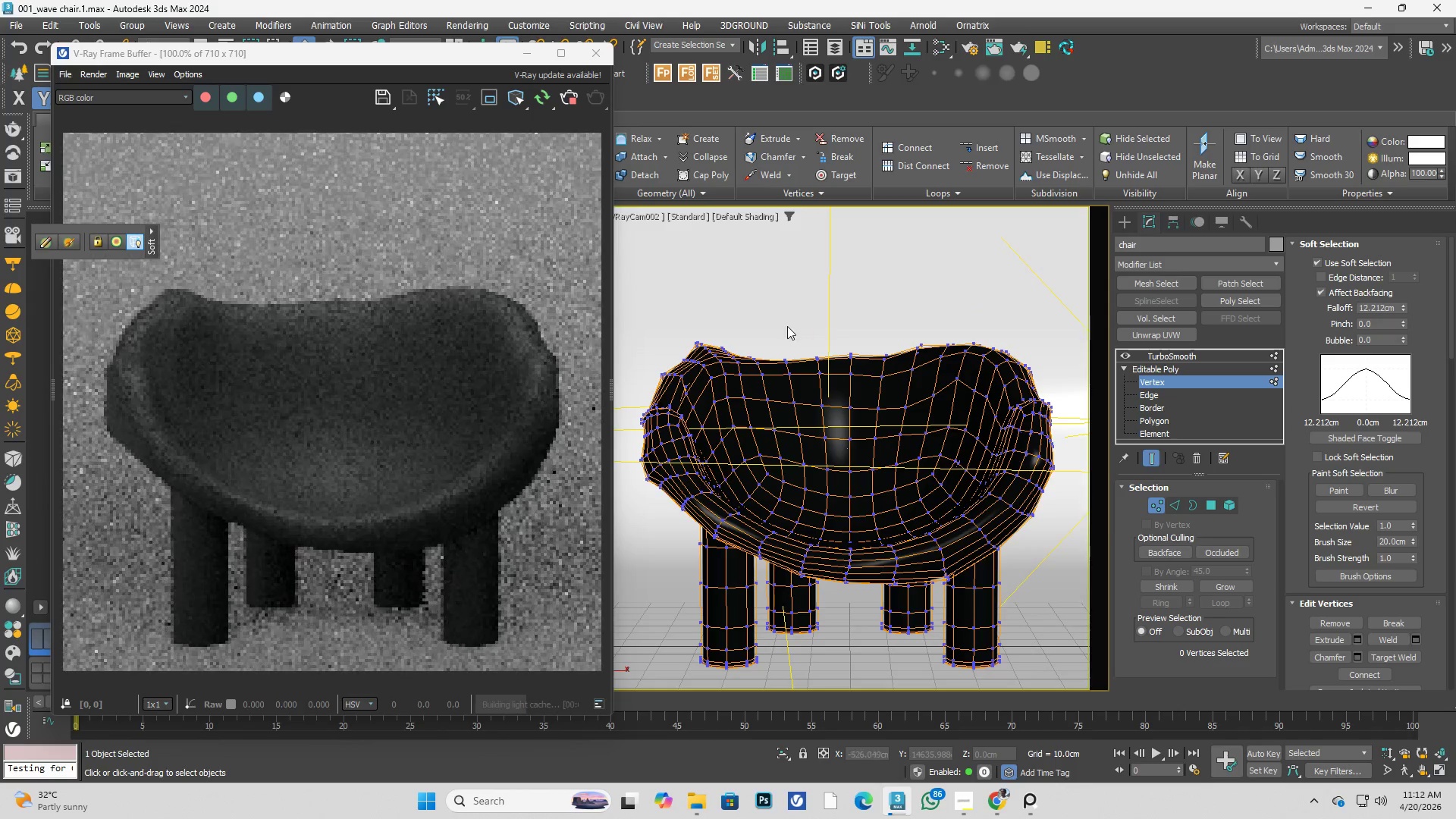 
left_click_drag(start_coordinate=[783, 325], to_coordinate=[867, 403])
 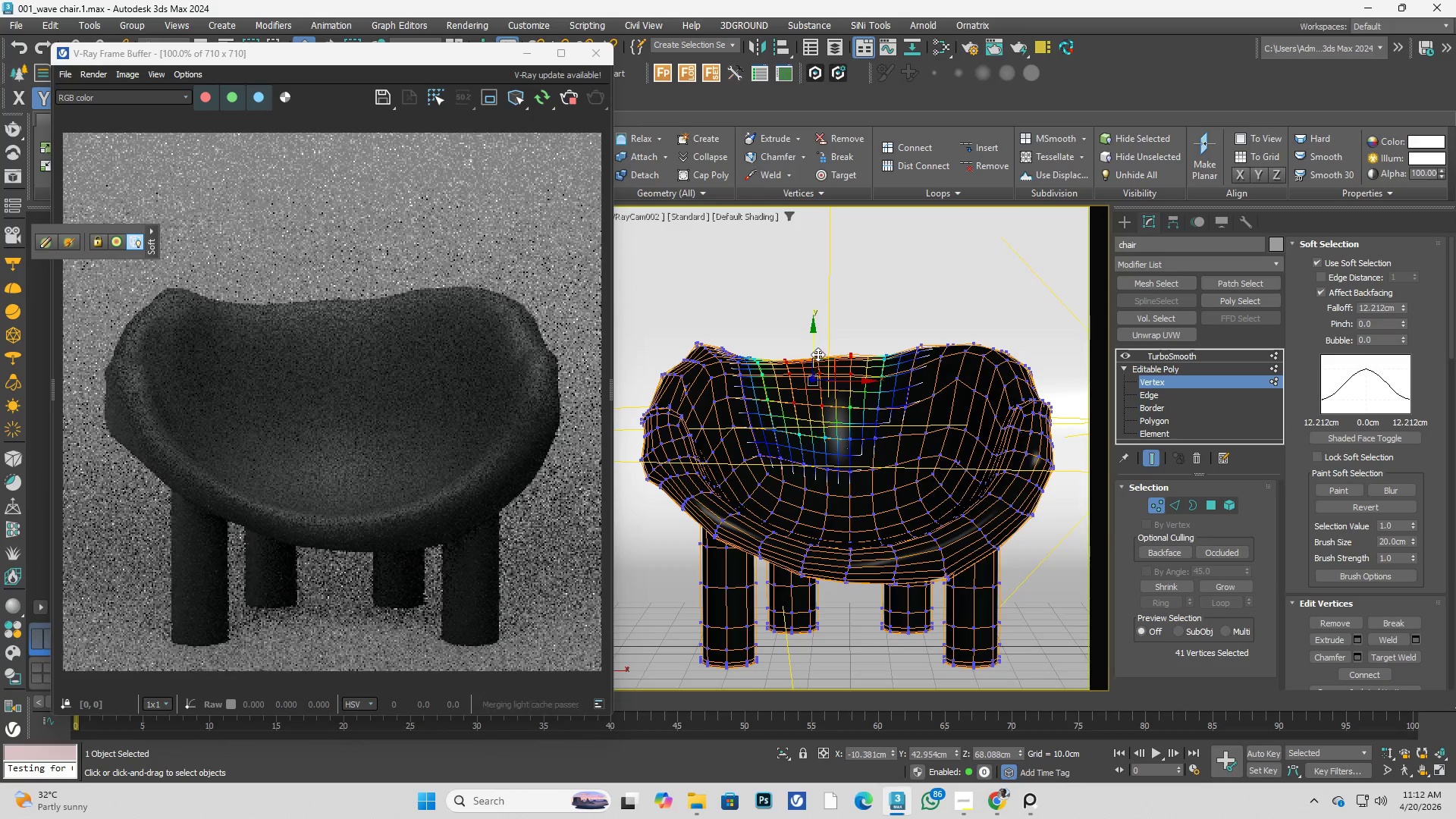 
left_click_drag(start_coordinate=[814, 353], to_coordinate=[802, 340])
 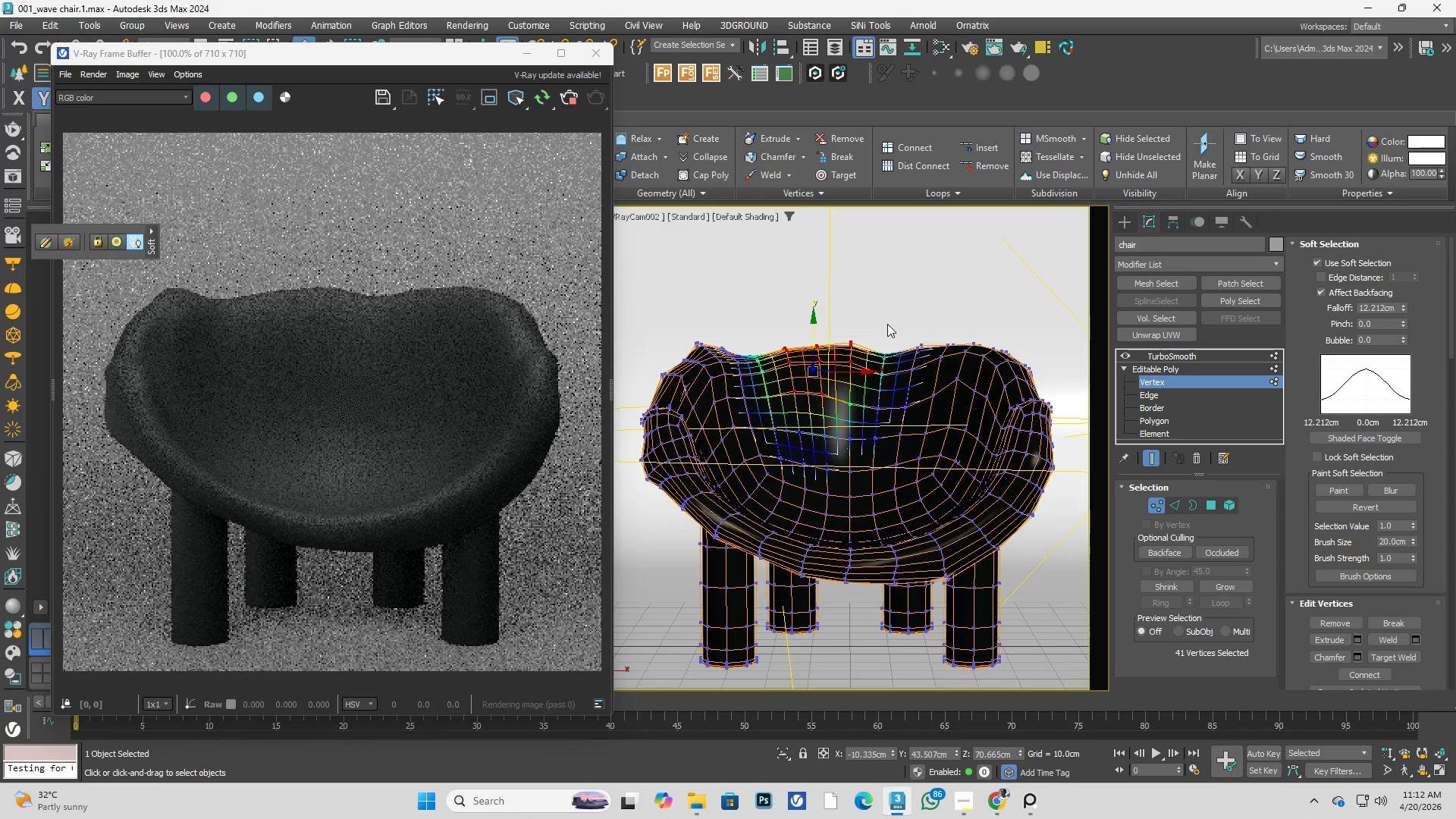 
key(C)
 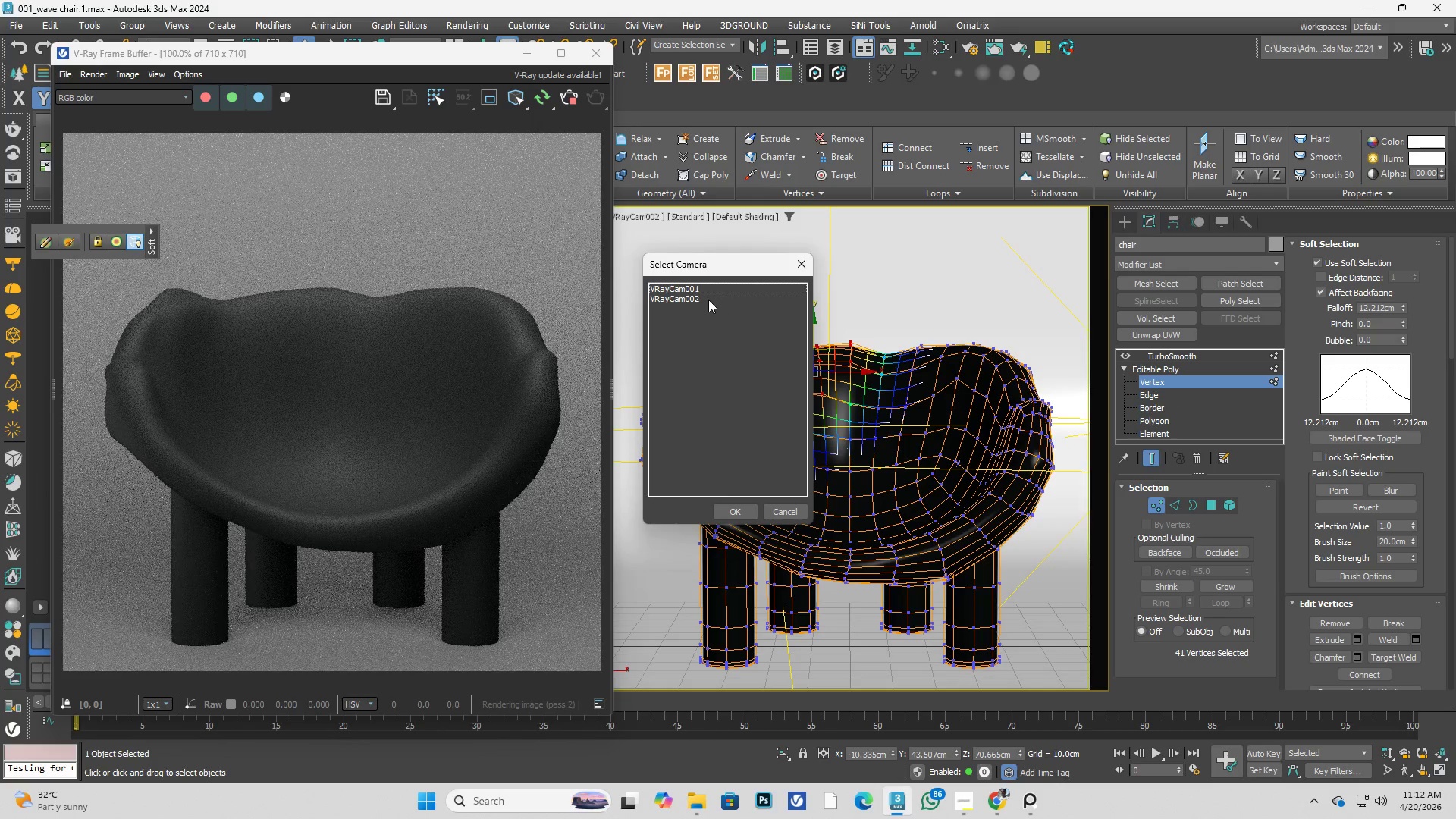 
double_click([708, 299])
 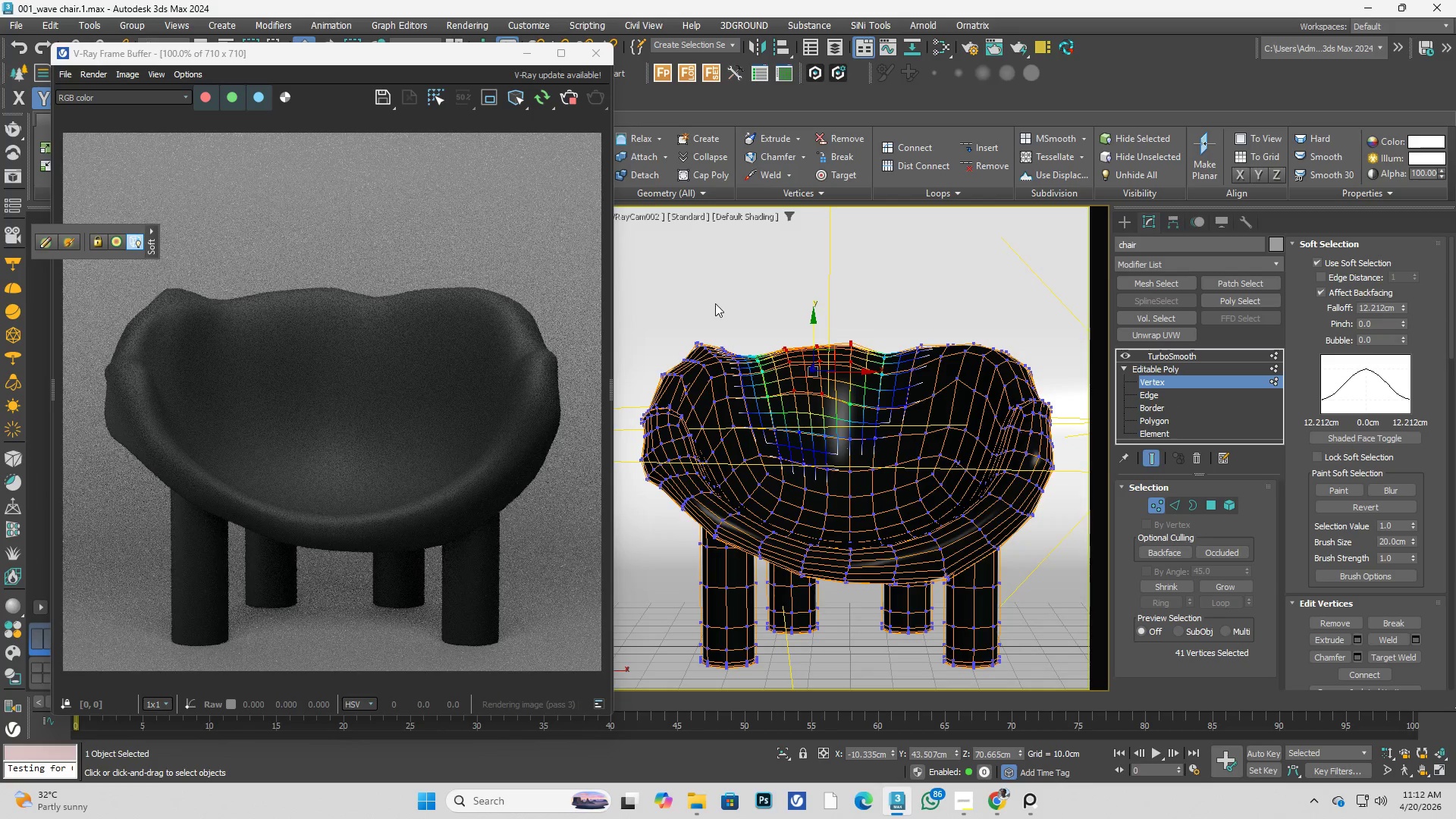 
key(C)
 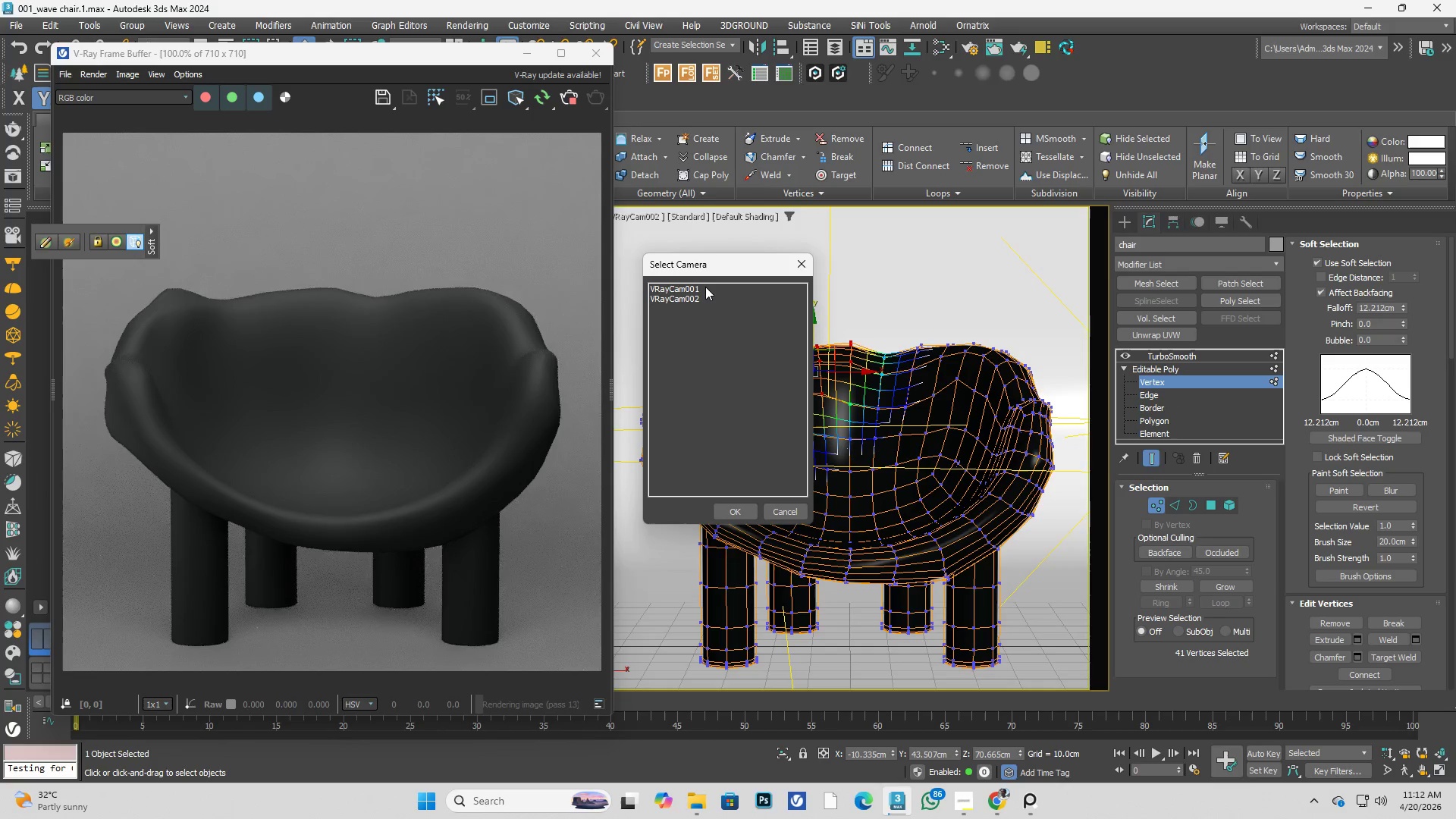 
double_click([704, 287])
 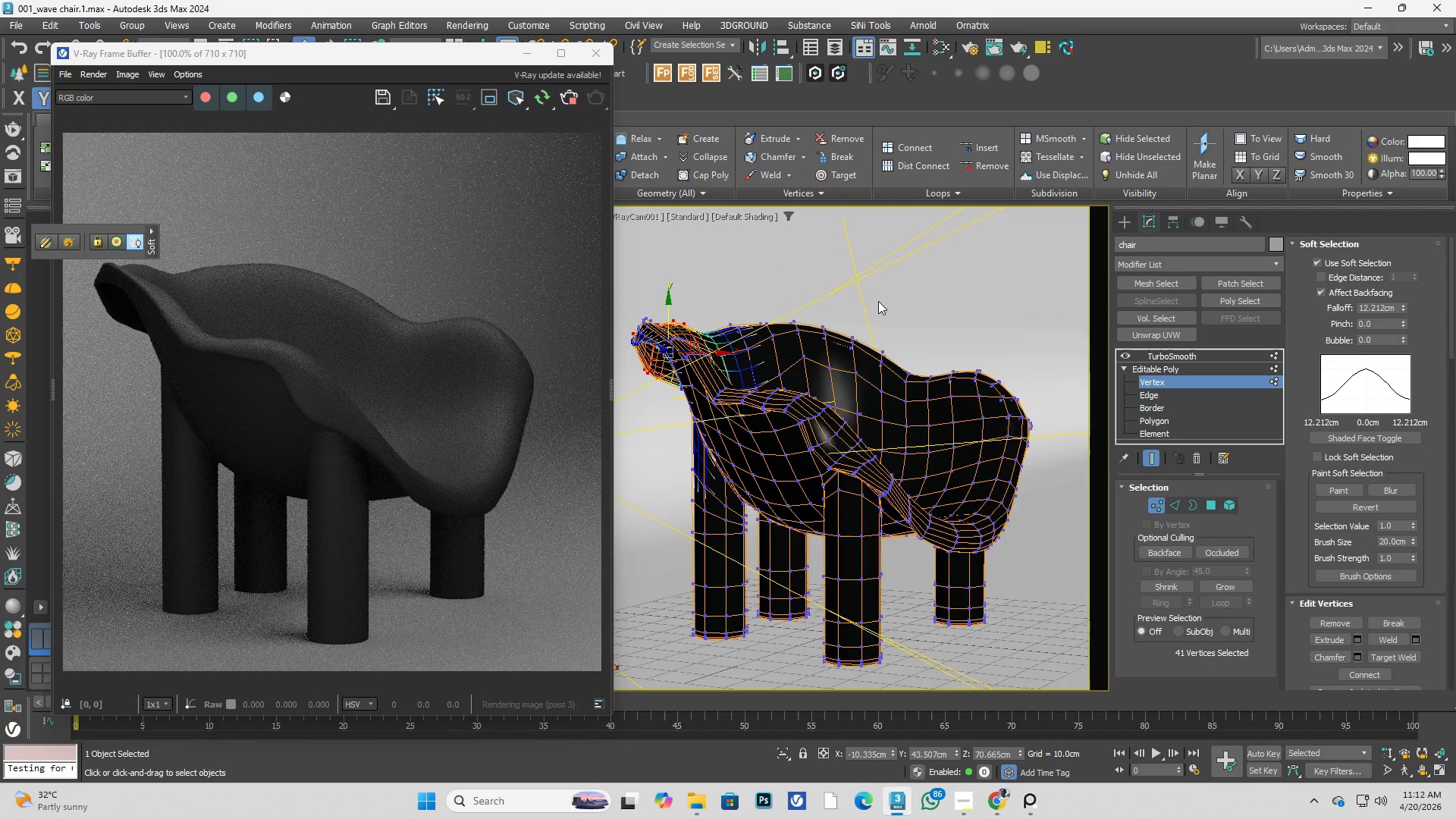 
left_click([1165, 354])
 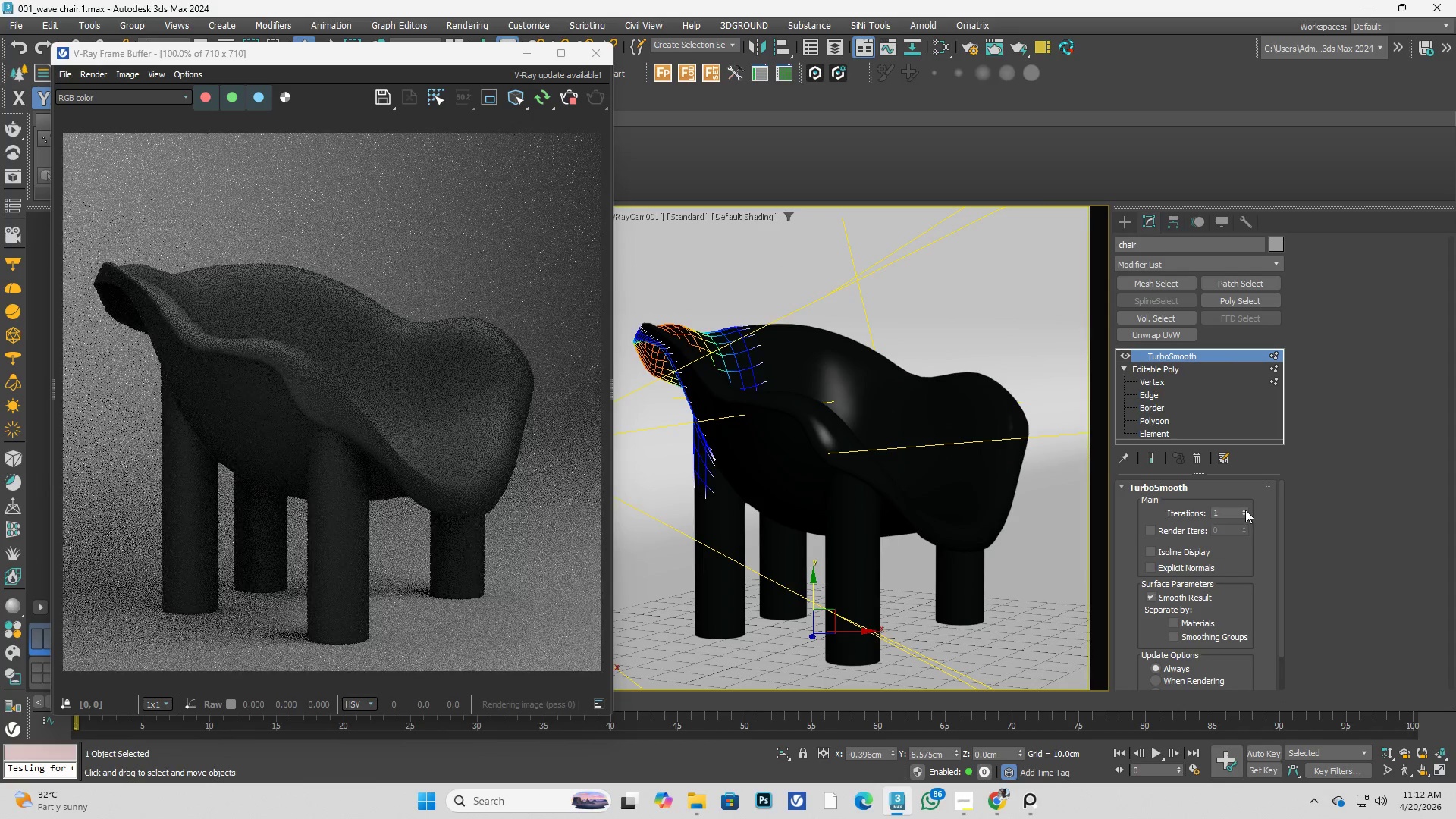 
left_click([1244, 510])
 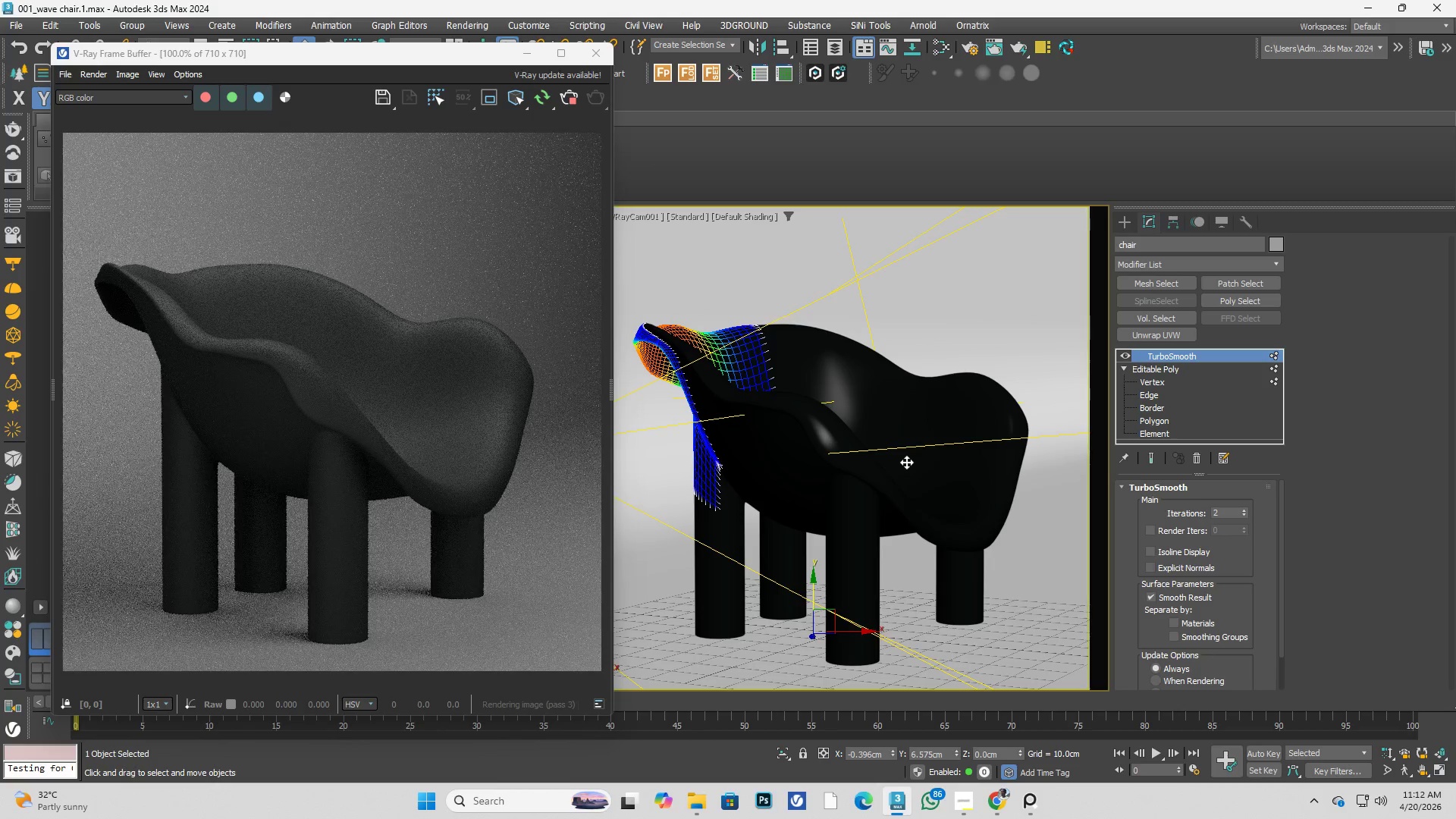 
key(C)
 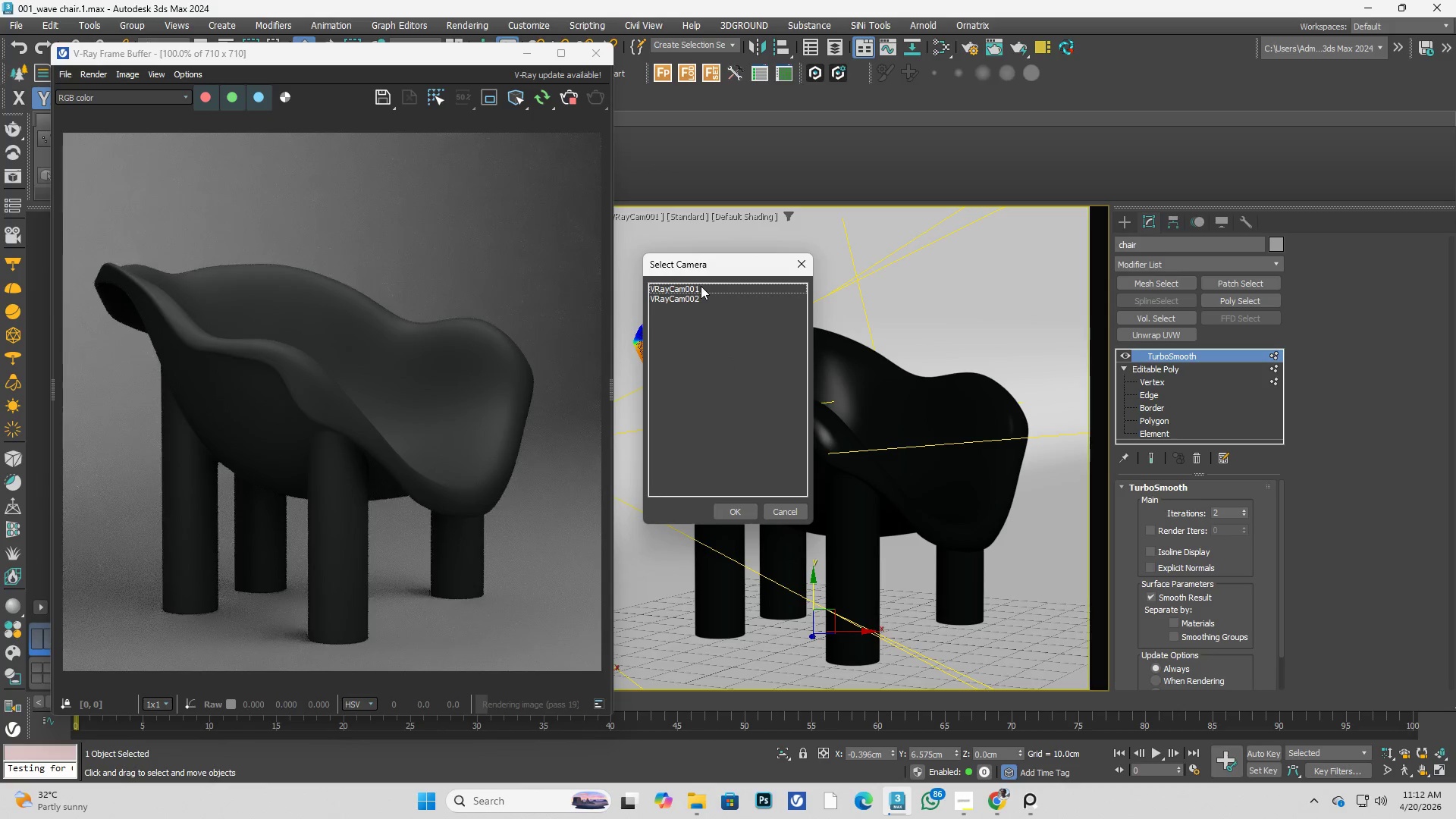 
double_click([701, 287])
 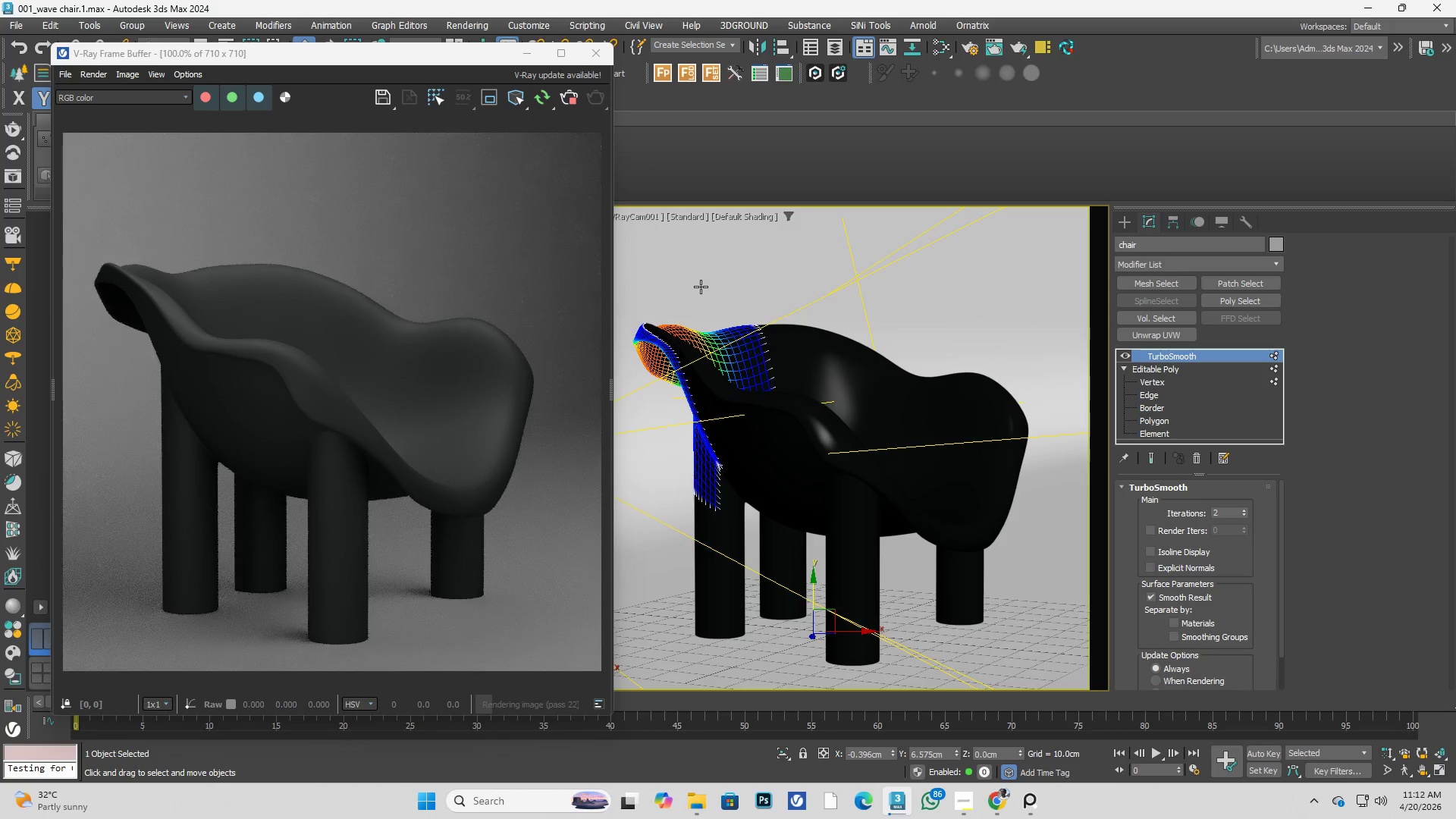 
key(C)
 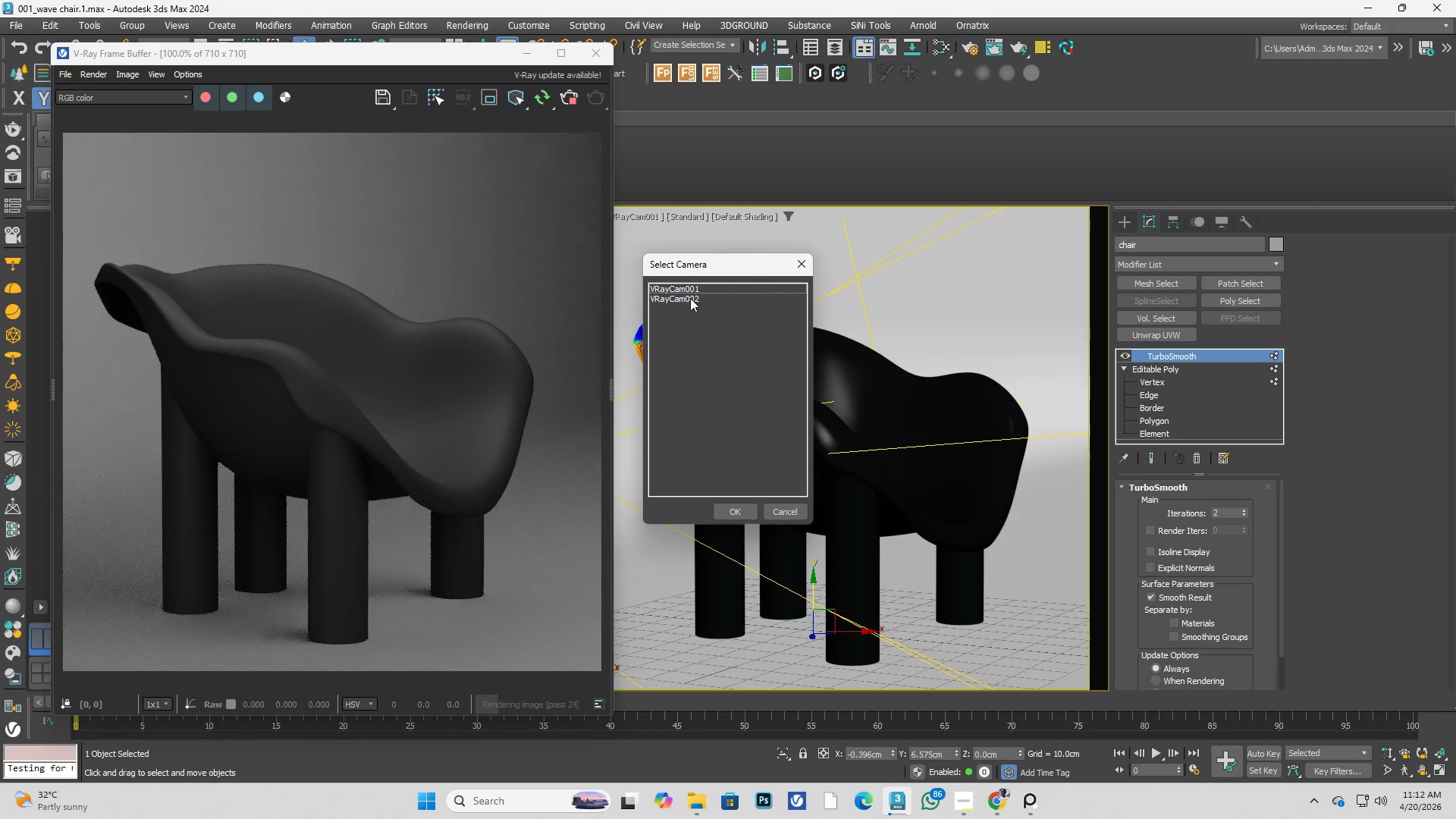 
double_click([690, 298])
 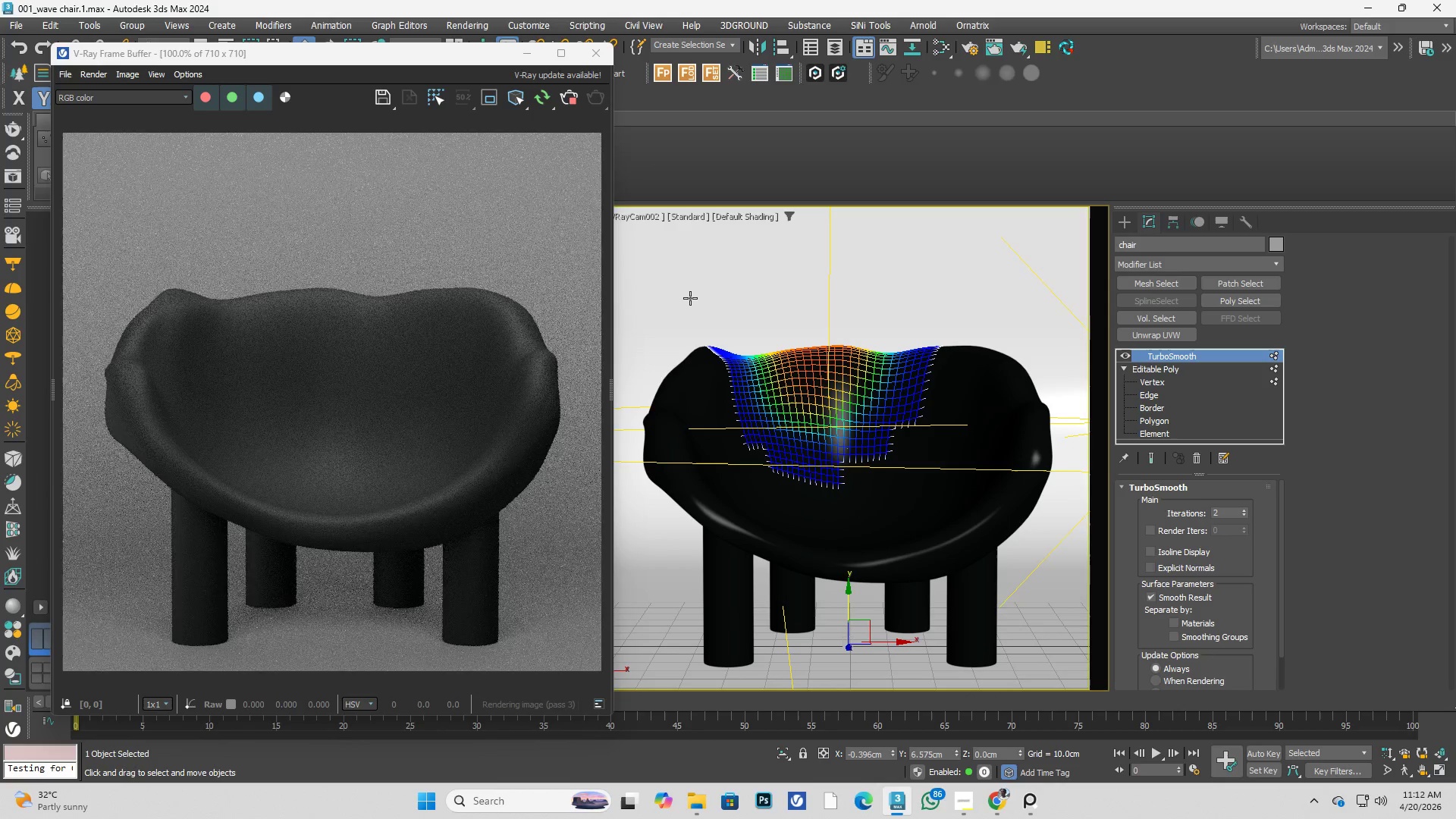 
wait(8.03)
 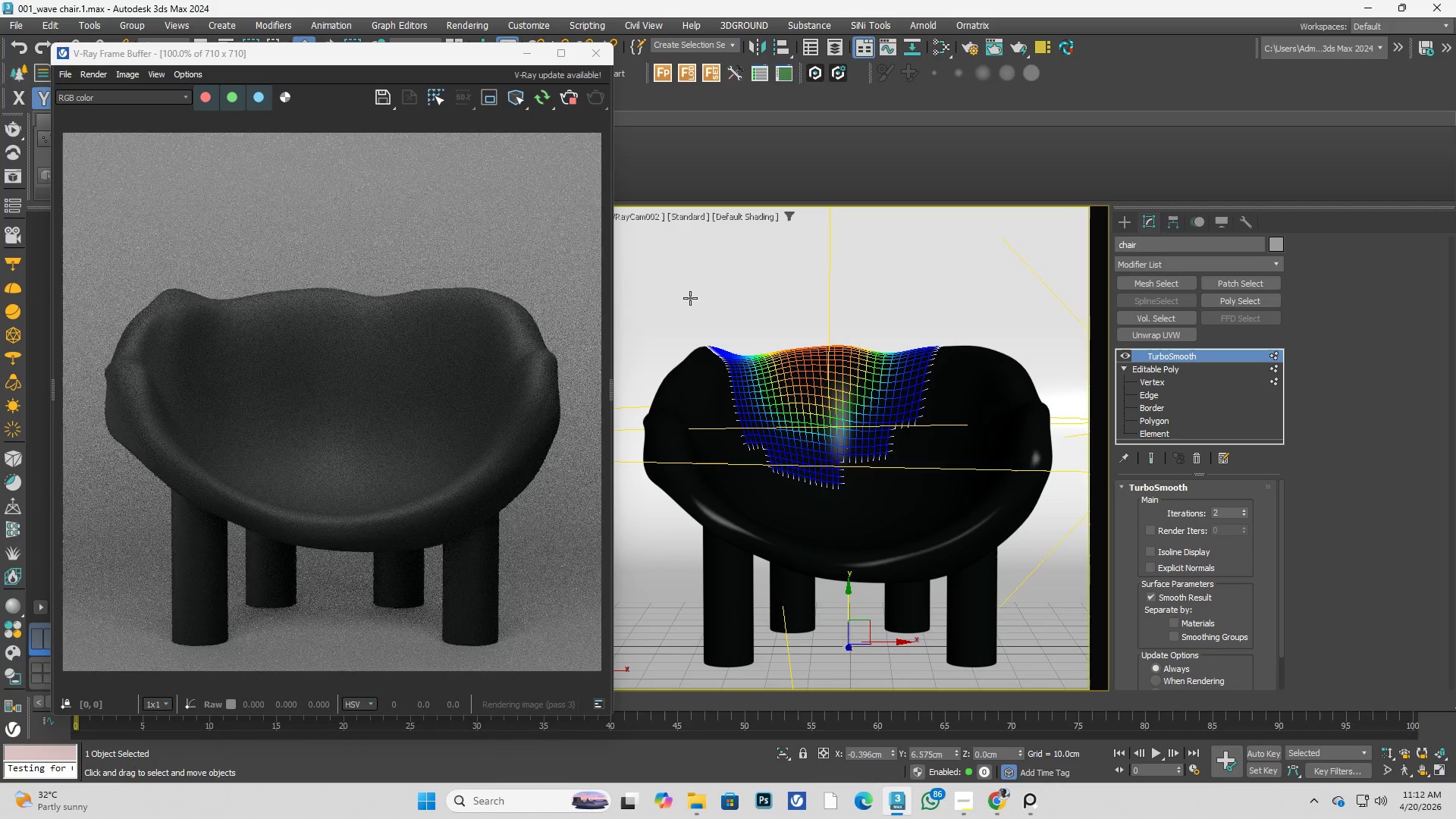 
left_click([1028, 428])
 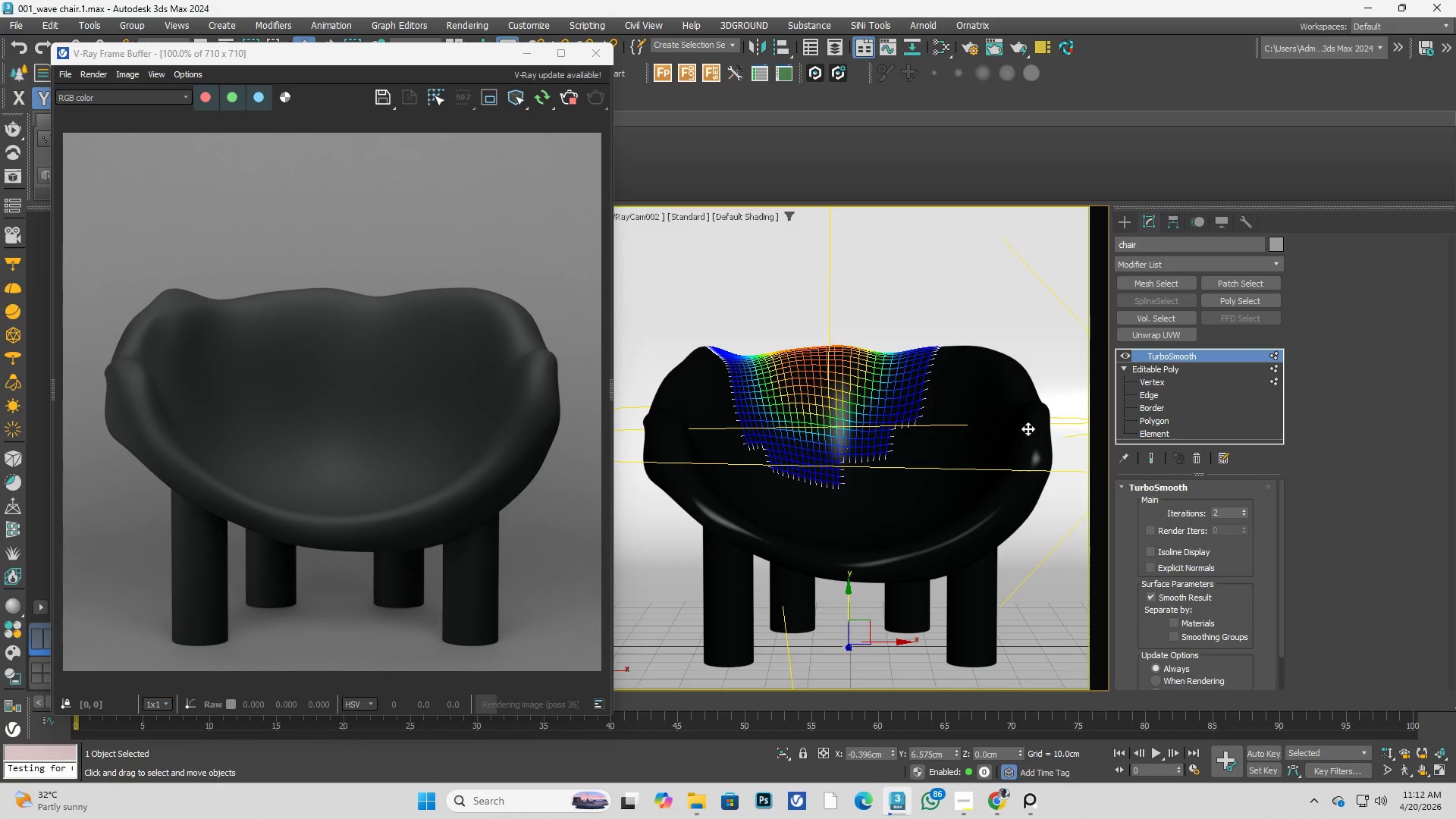 
left_click([1032, 431])
 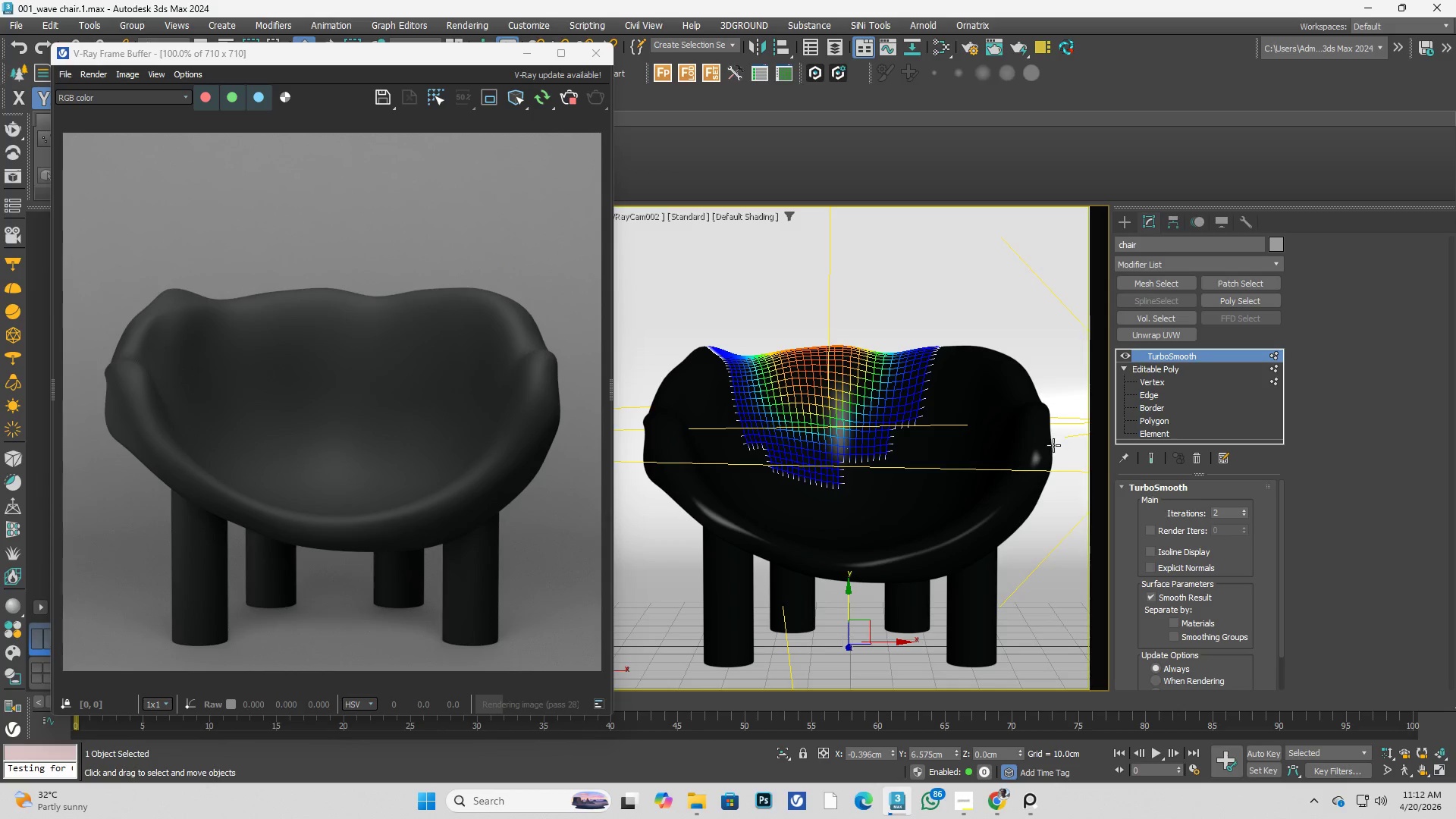 
left_click([1052, 448])
 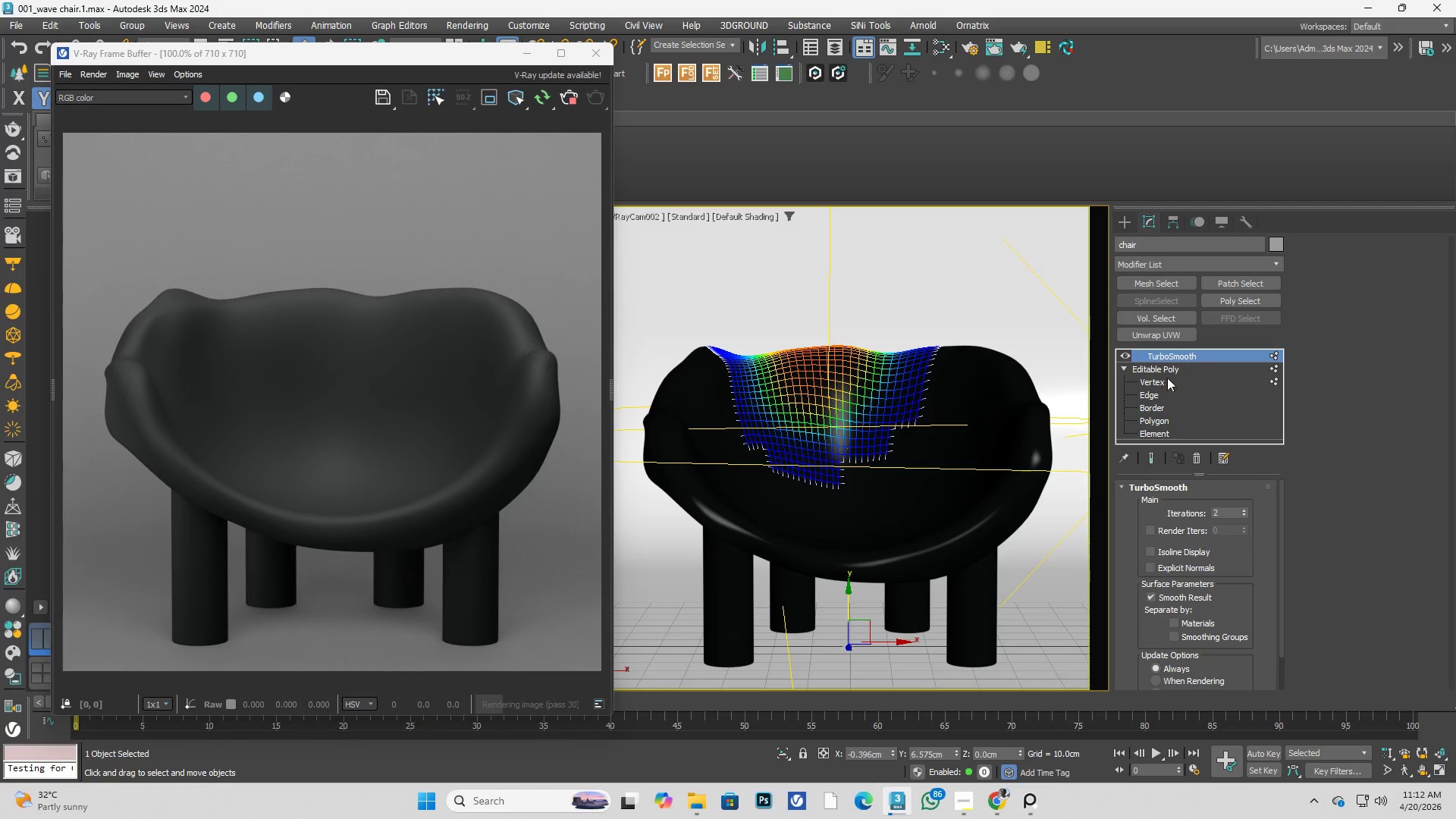 
left_click([1174, 366])
 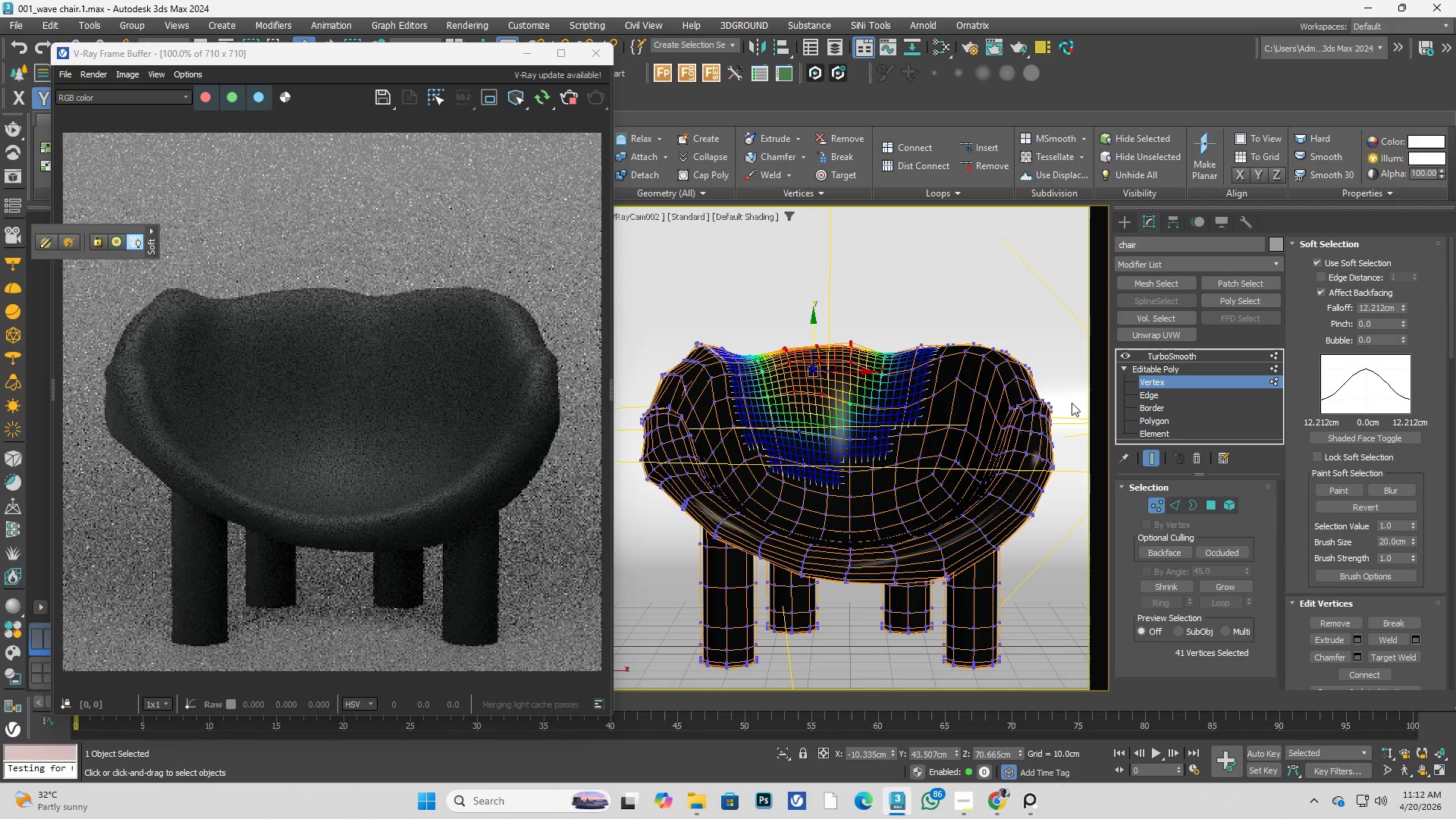 
left_click_drag(start_coordinate=[1075, 434], to_coordinate=[1018, 454])
 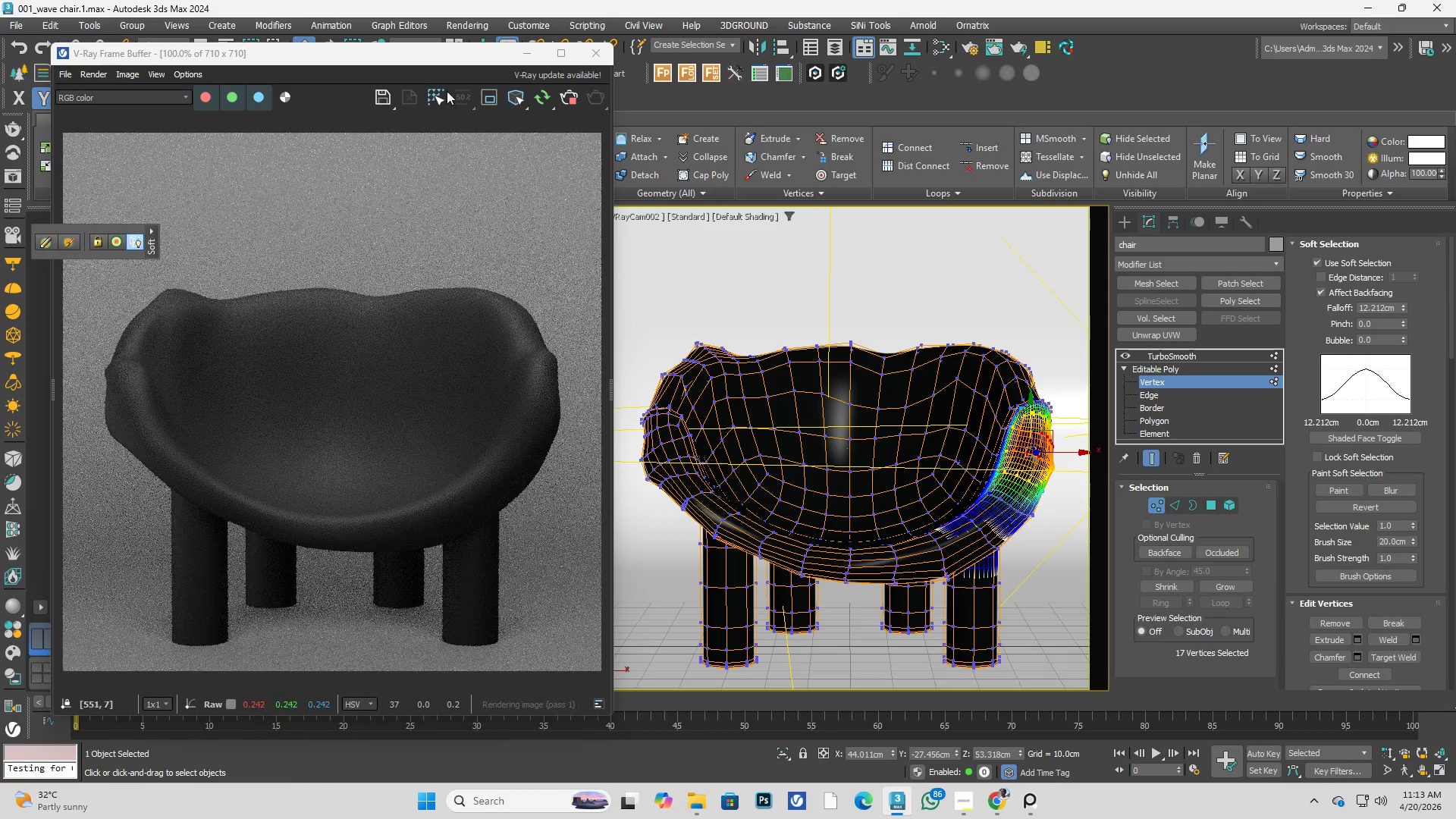 
left_click_drag(start_coordinate=[444, 58], to_coordinate=[859, 61])
 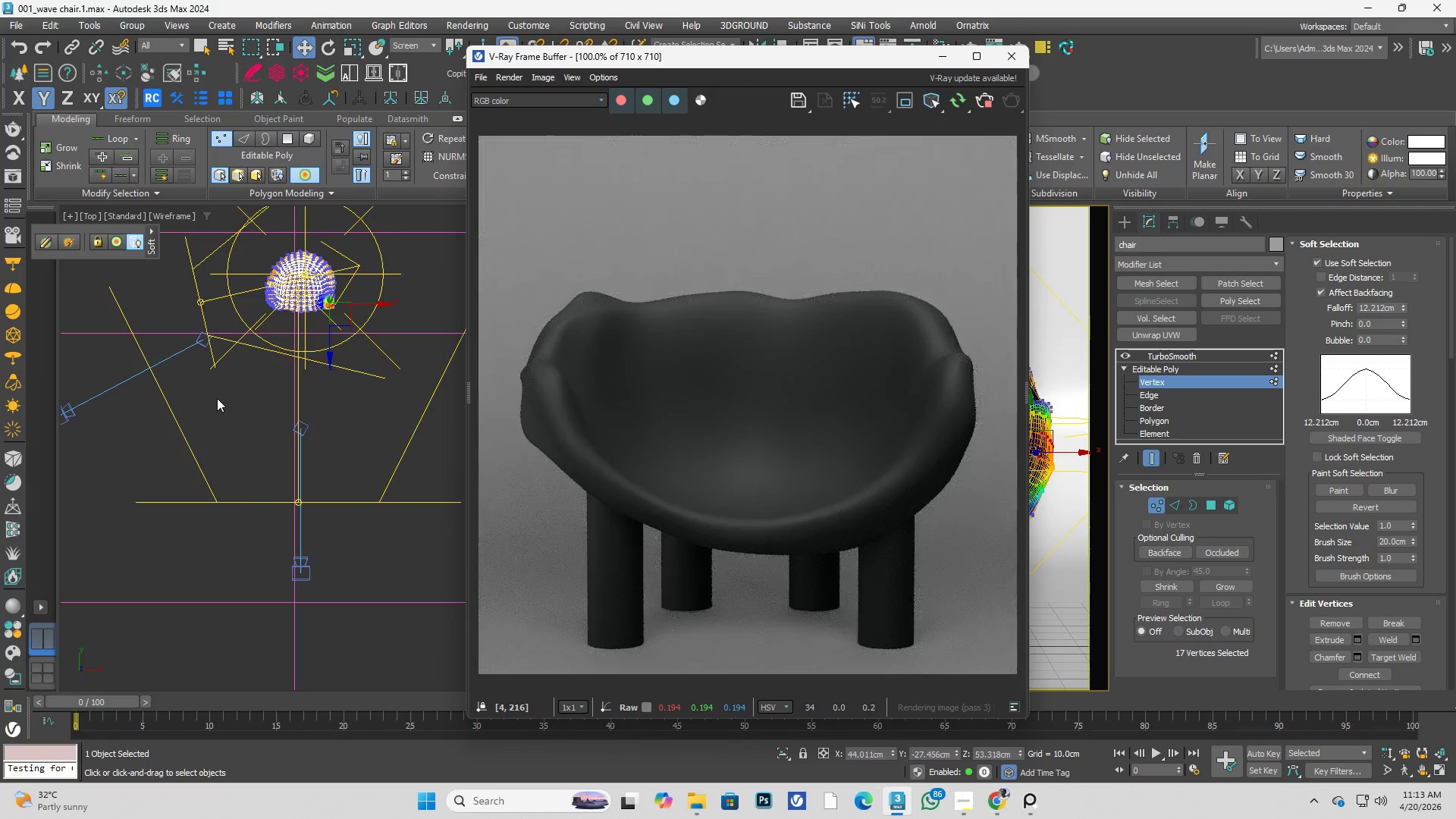 
hold_key(key=AltLeft, duration=0.33)
 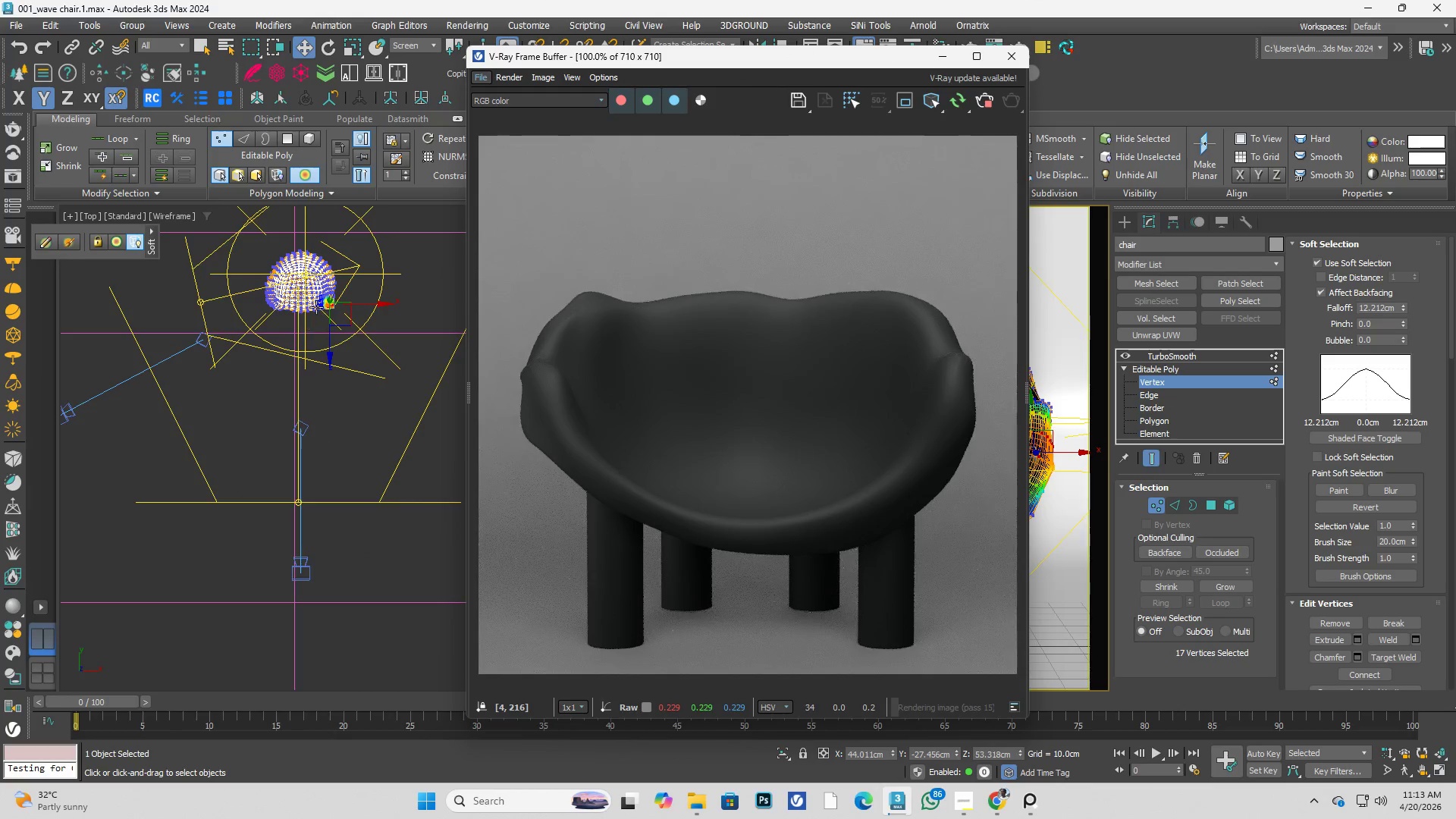 
hold_key(key=AltLeft, duration=0.58)
 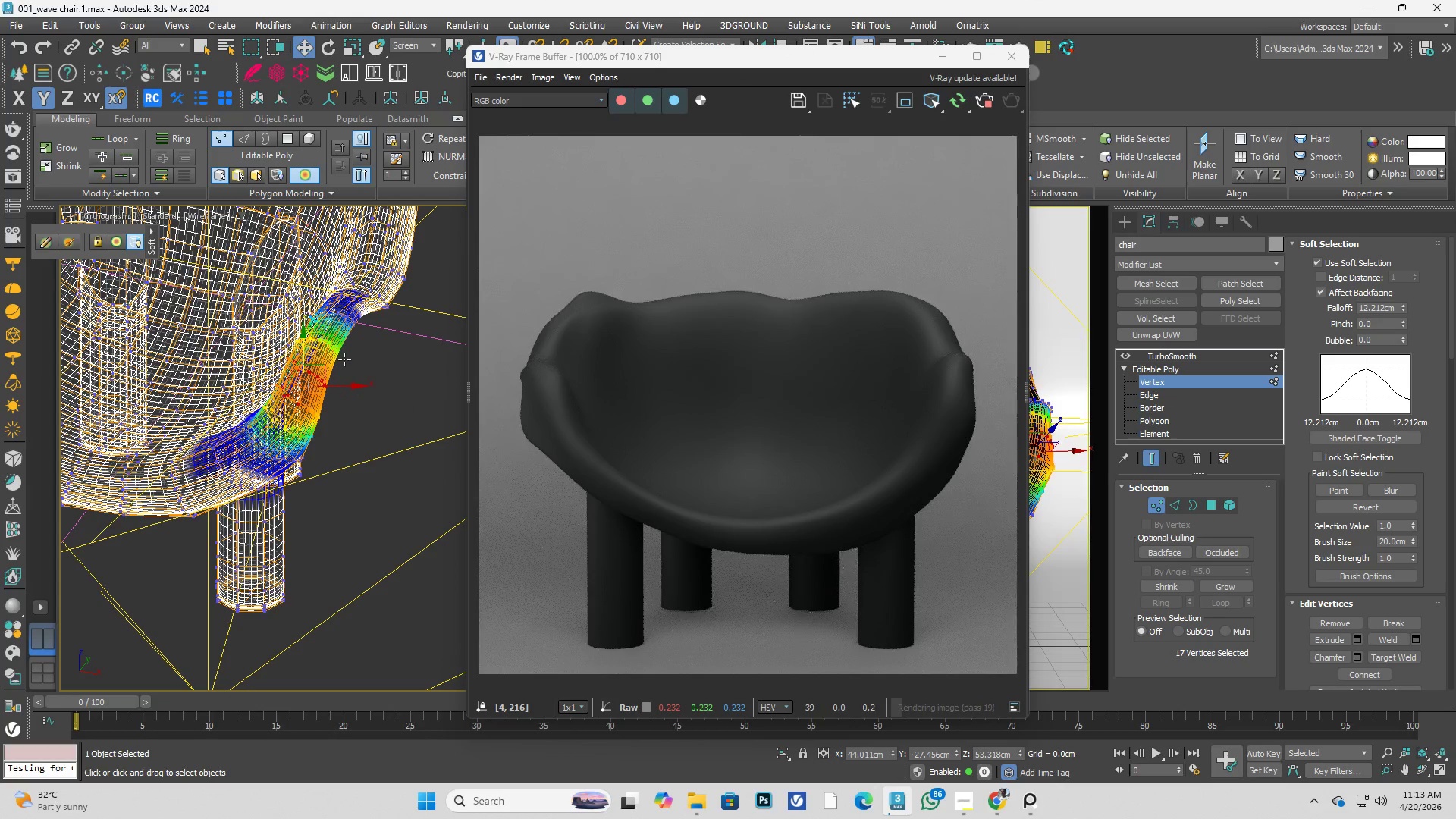 
scroll: coordinate [334, 292], scroll_direction: up, amount: 6.0
 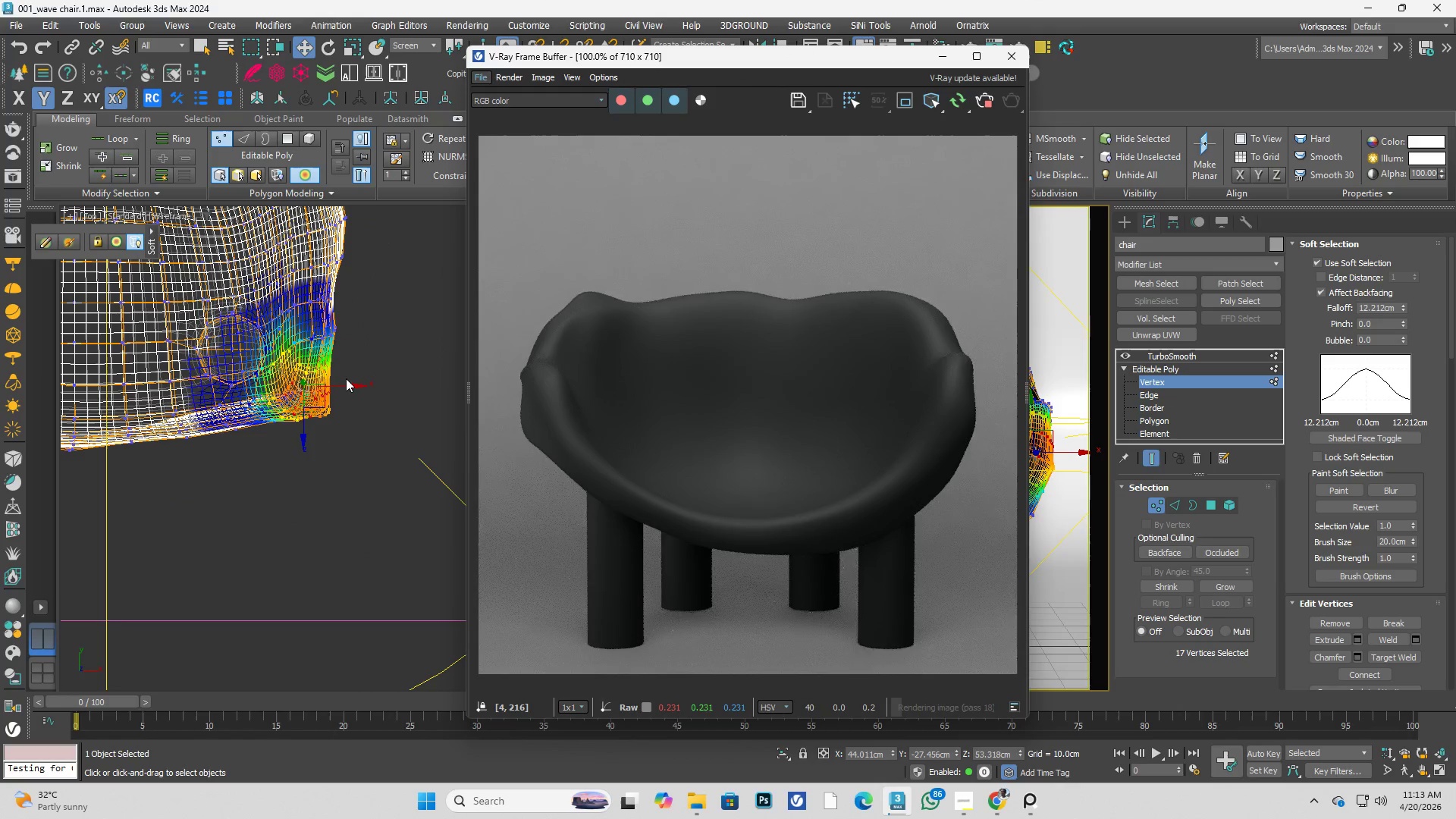 
hold_key(key=AltLeft, duration=1.44)
 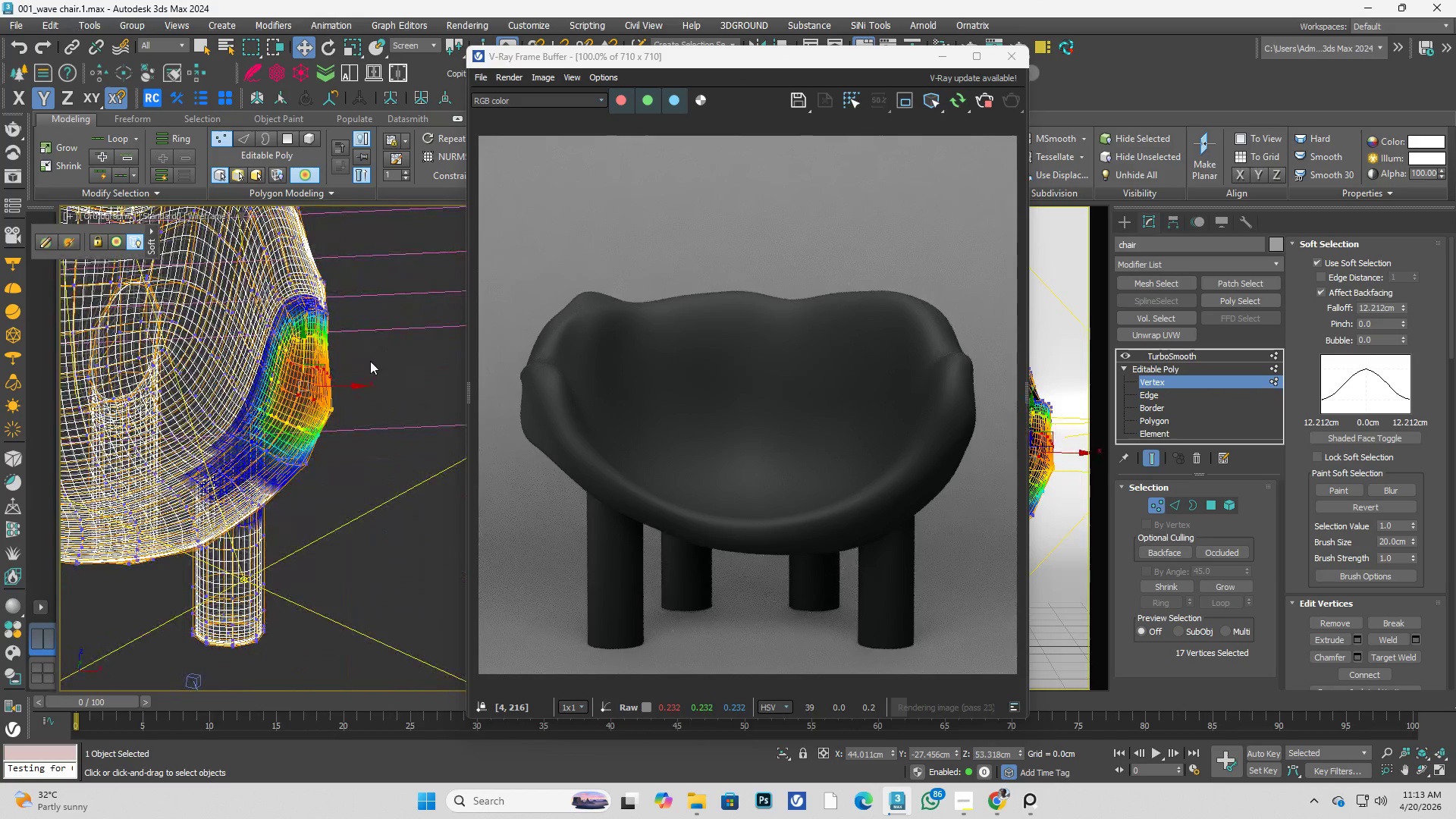 
key(Alt+AltLeft)
 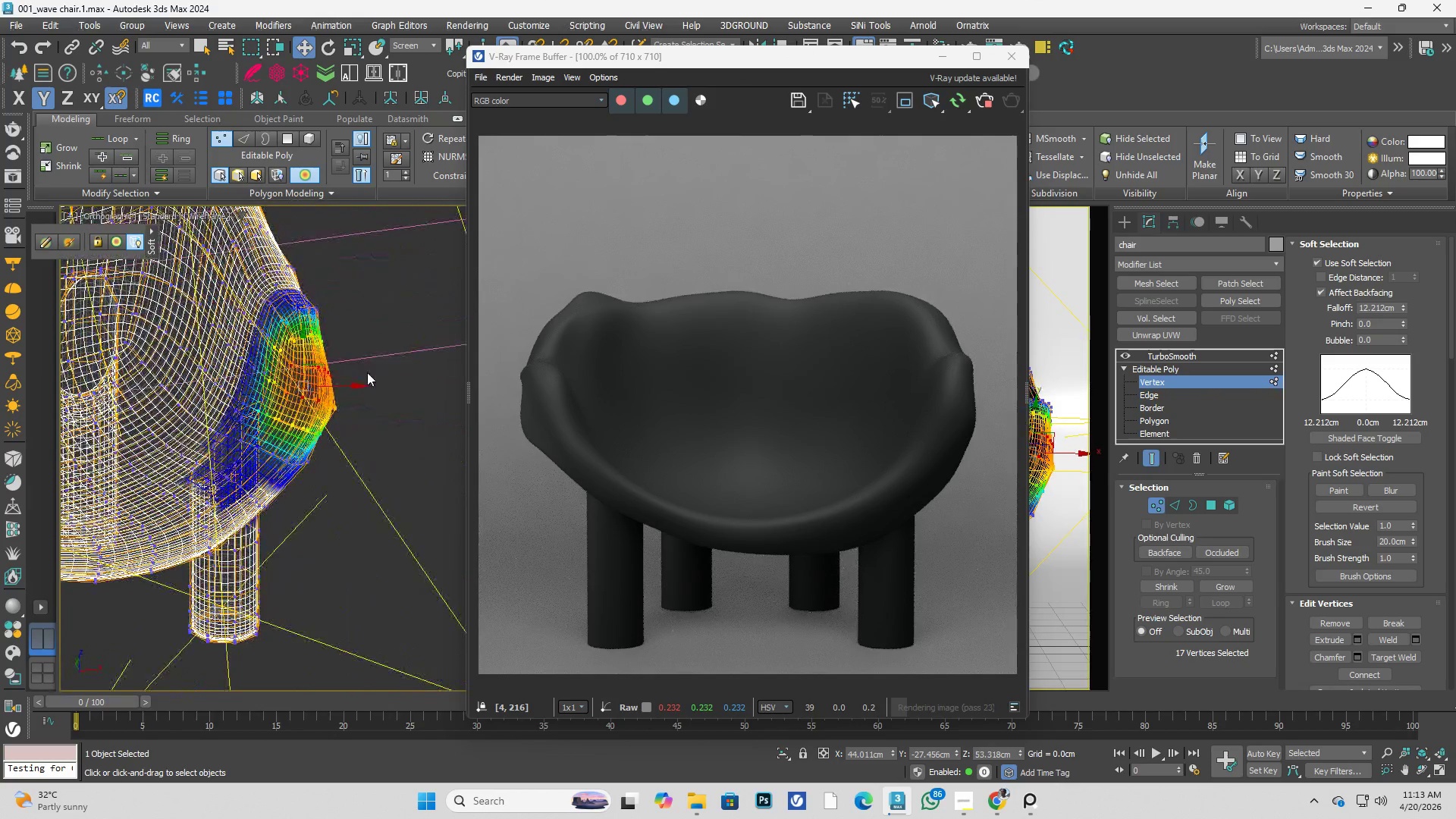 
left_click_drag(start_coordinate=[368, 362], to_coordinate=[298, 455])
 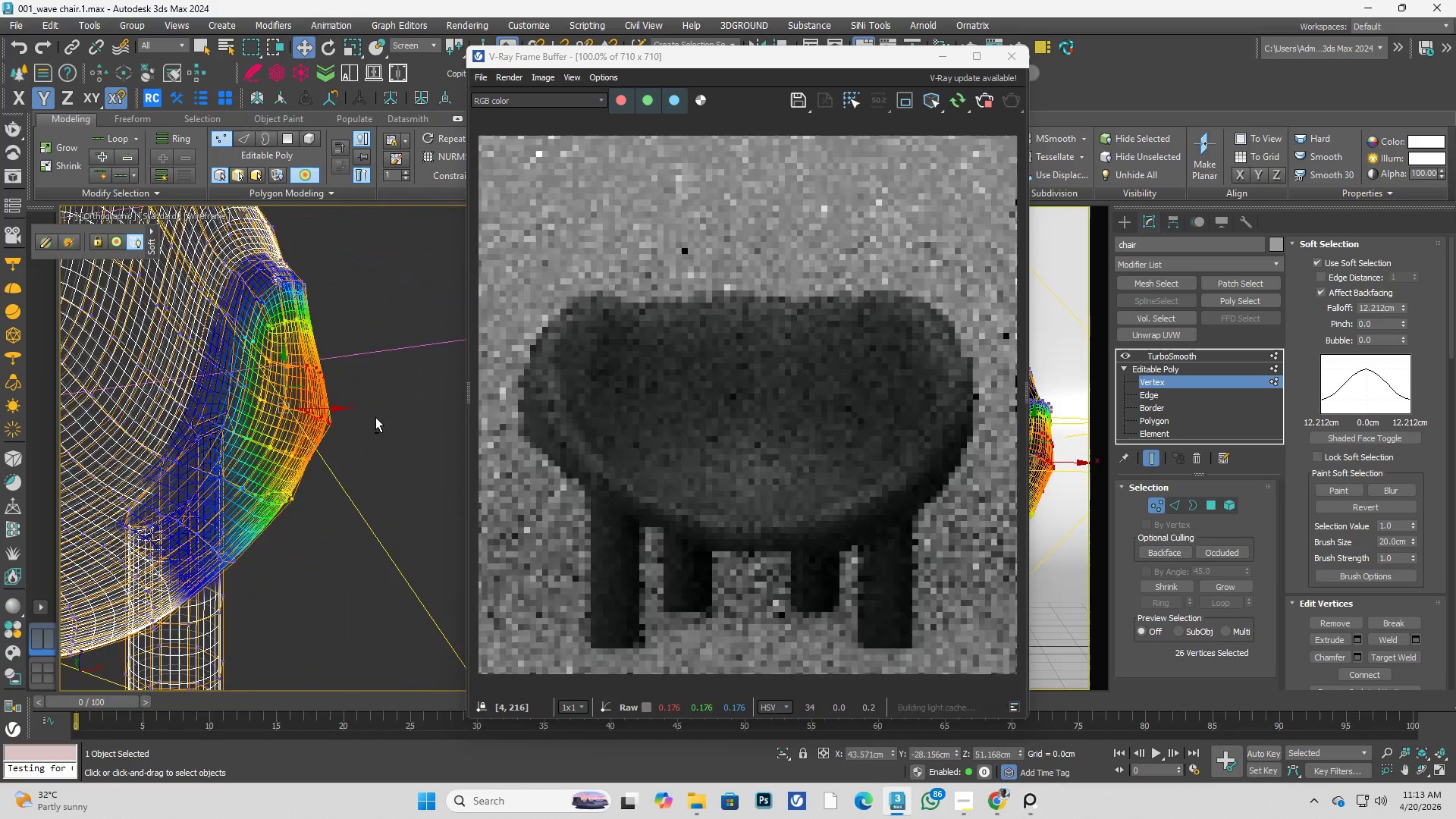 
scroll: coordinate [347, 372], scroll_direction: up, amount: 1.0
 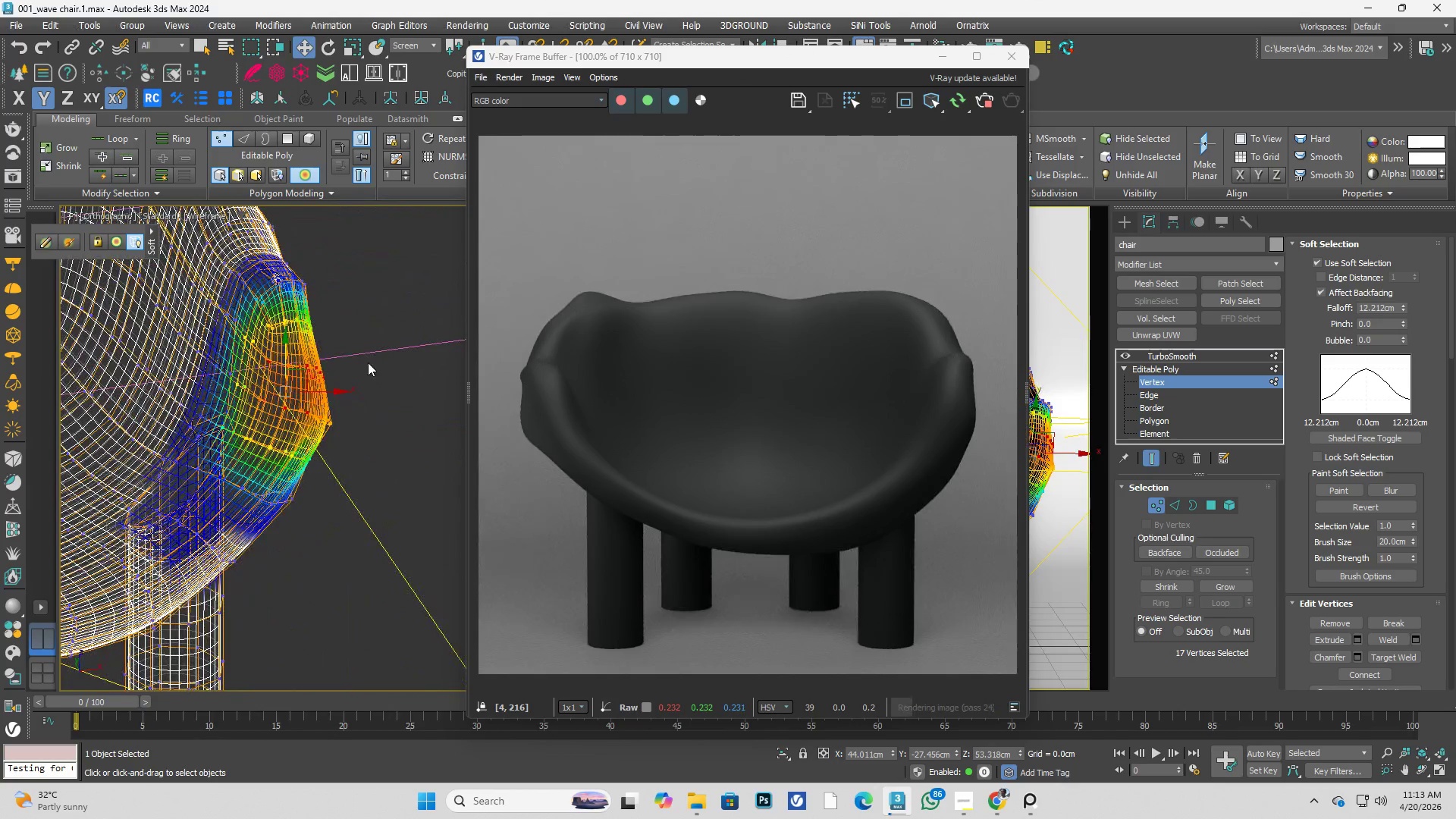 
hold_key(key=AltLeft, duration=0.41)
 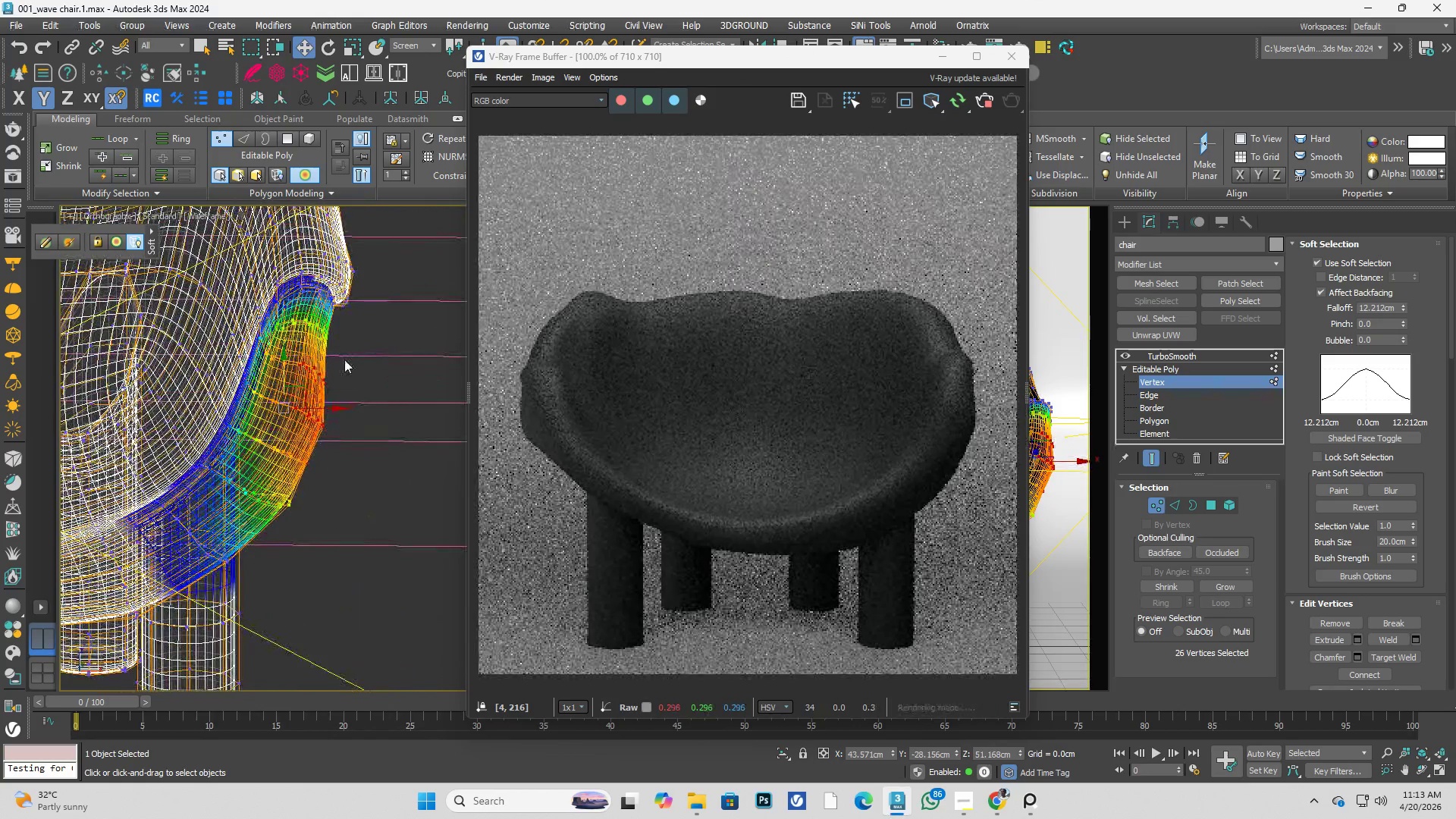 
key(Alt+AltLeft)
 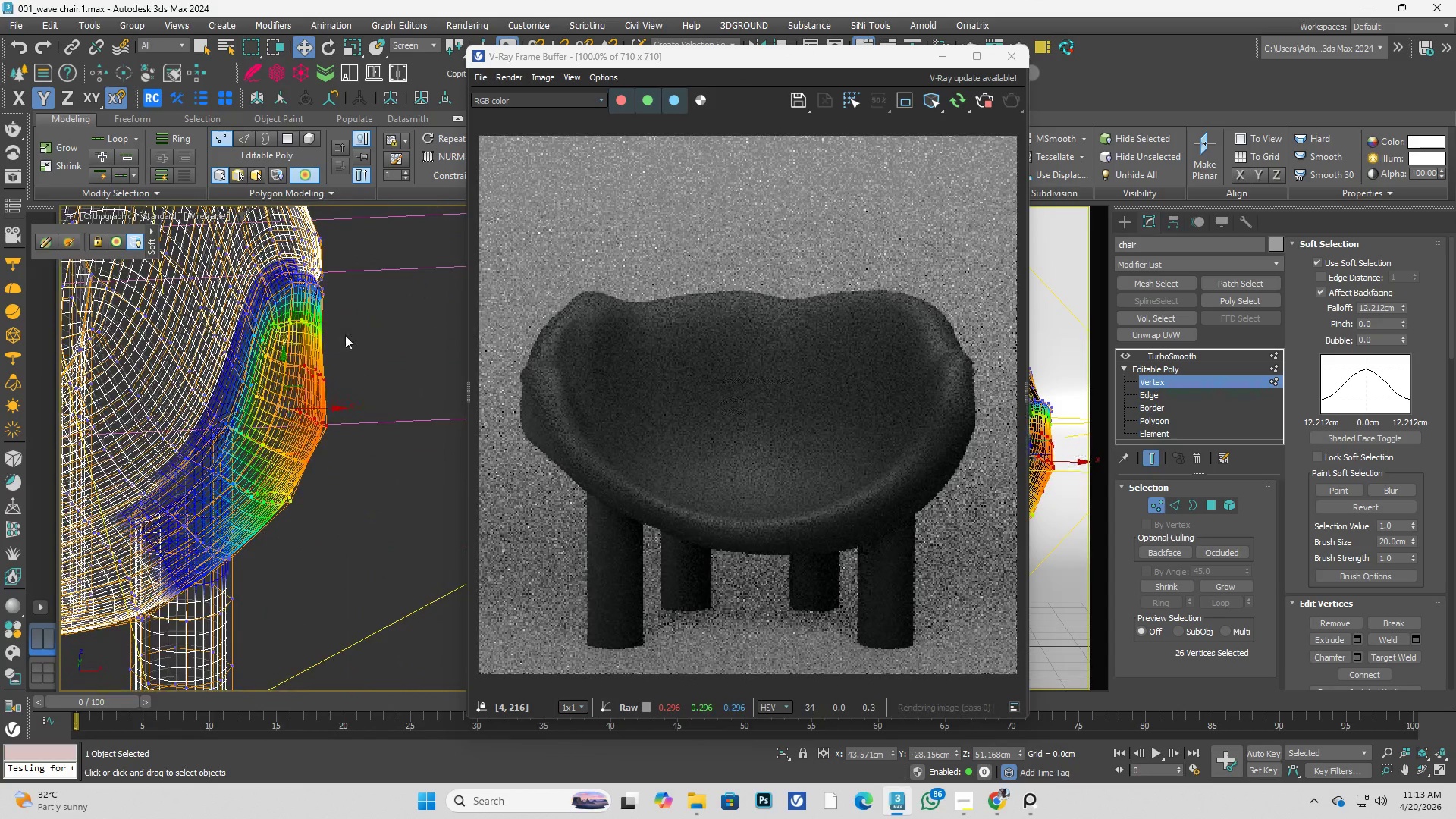 
key(Alt+AltLeft)
 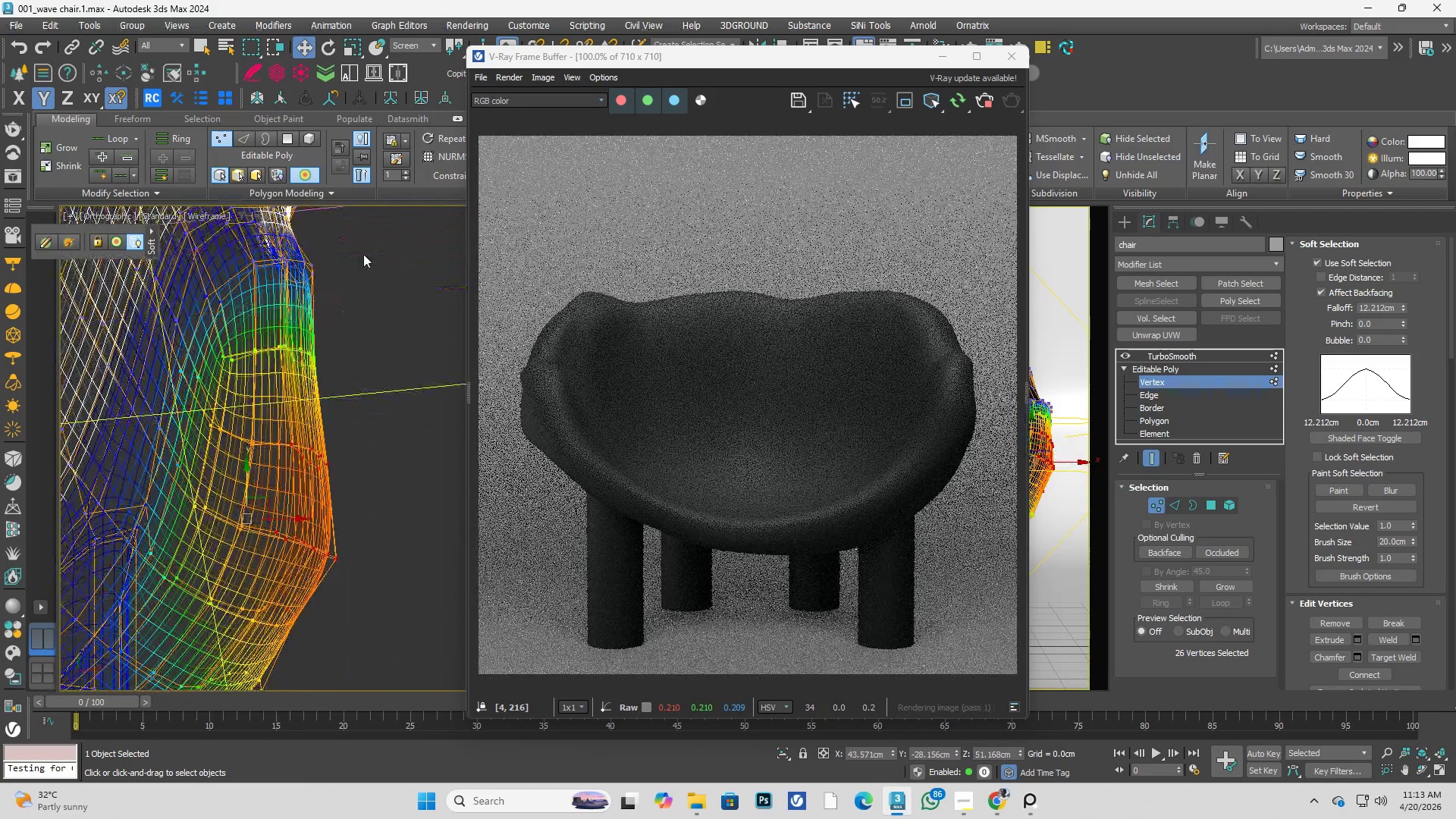 
scroll: coordinate [321, 298], scroll_direction: up, amount: 2.0
 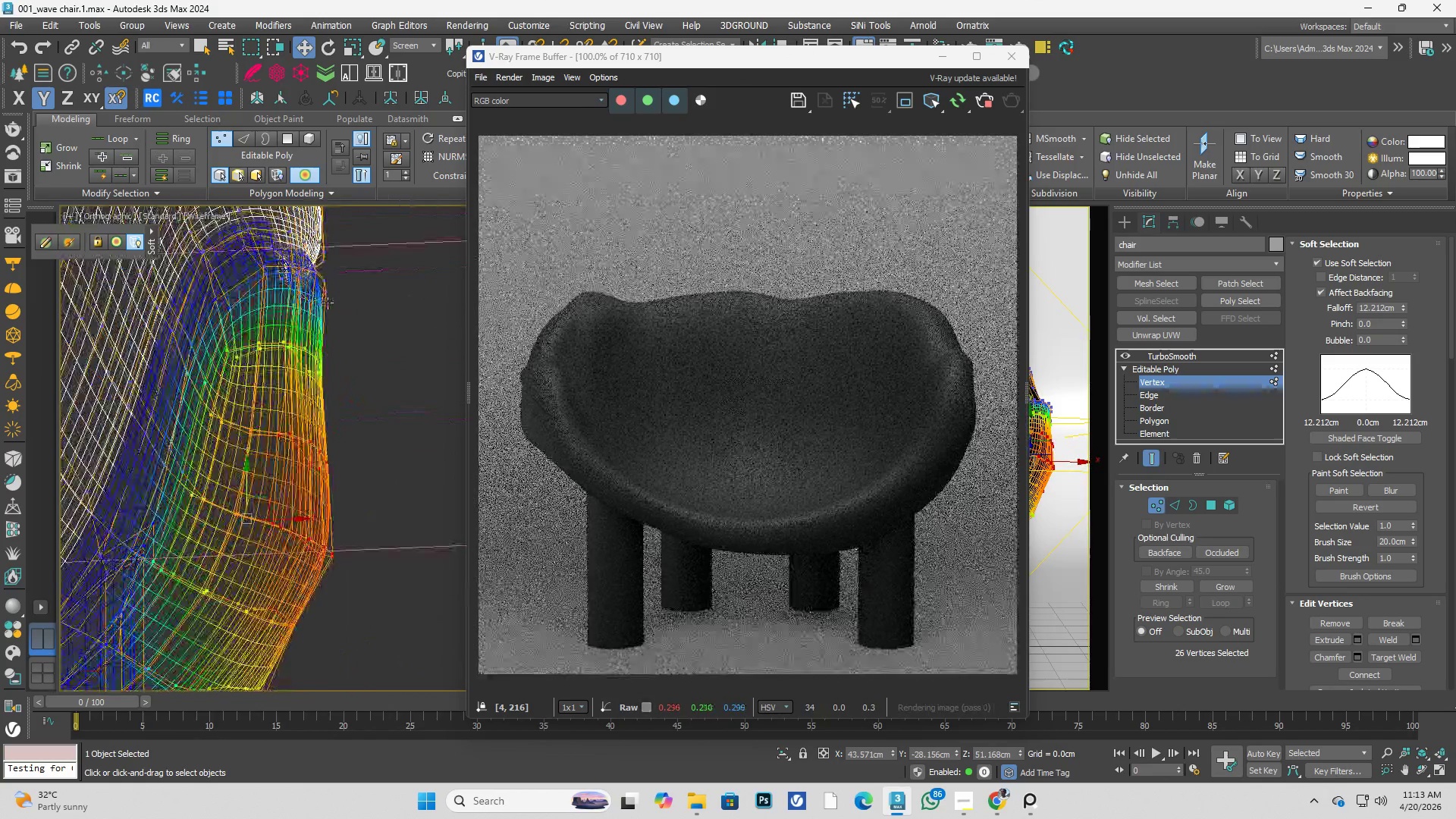 
left_click_drag(start_coordinate=[361, 242], to_coordinate=[235, 293])
 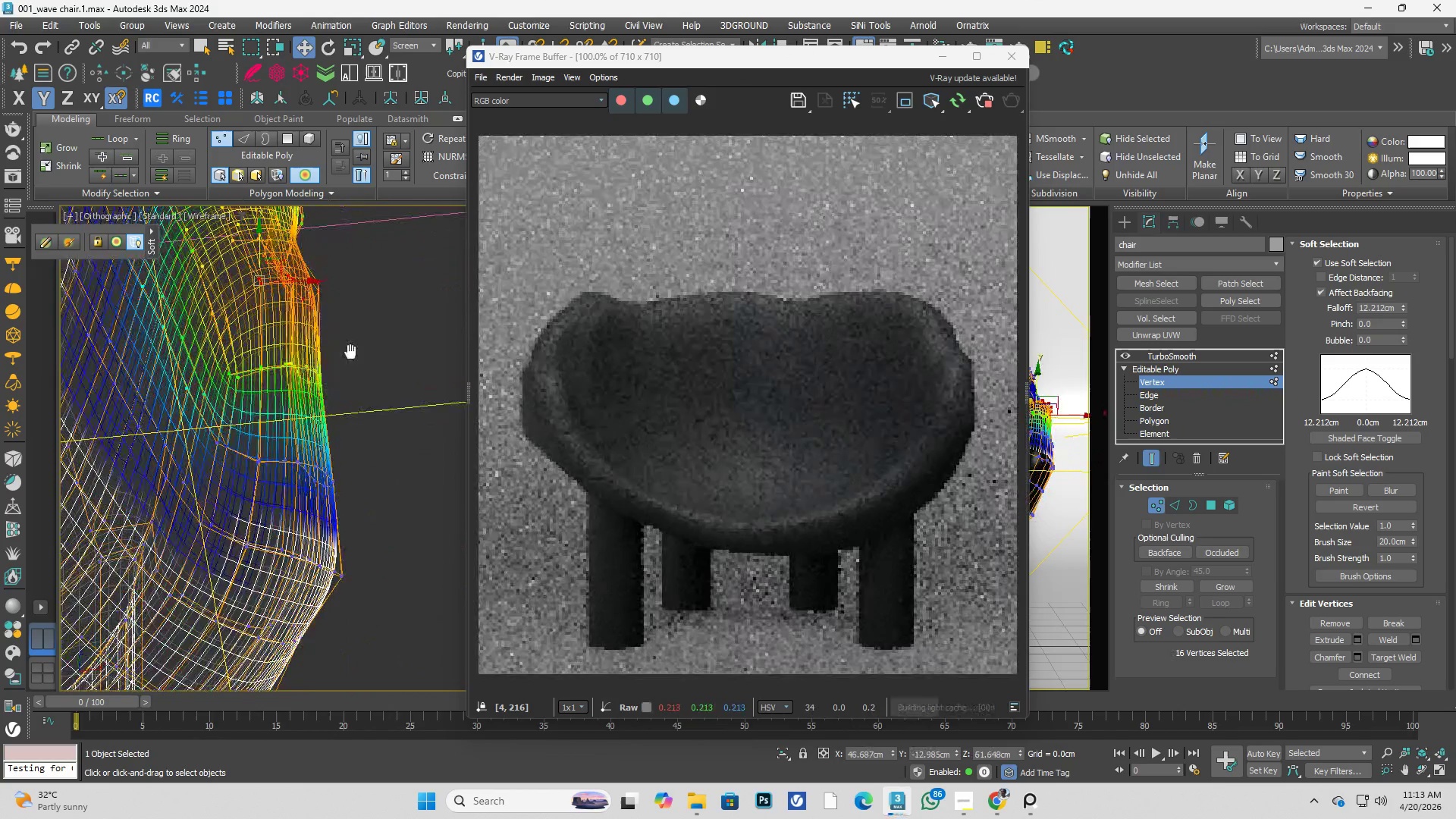 
key(Alt+AltLeft)
 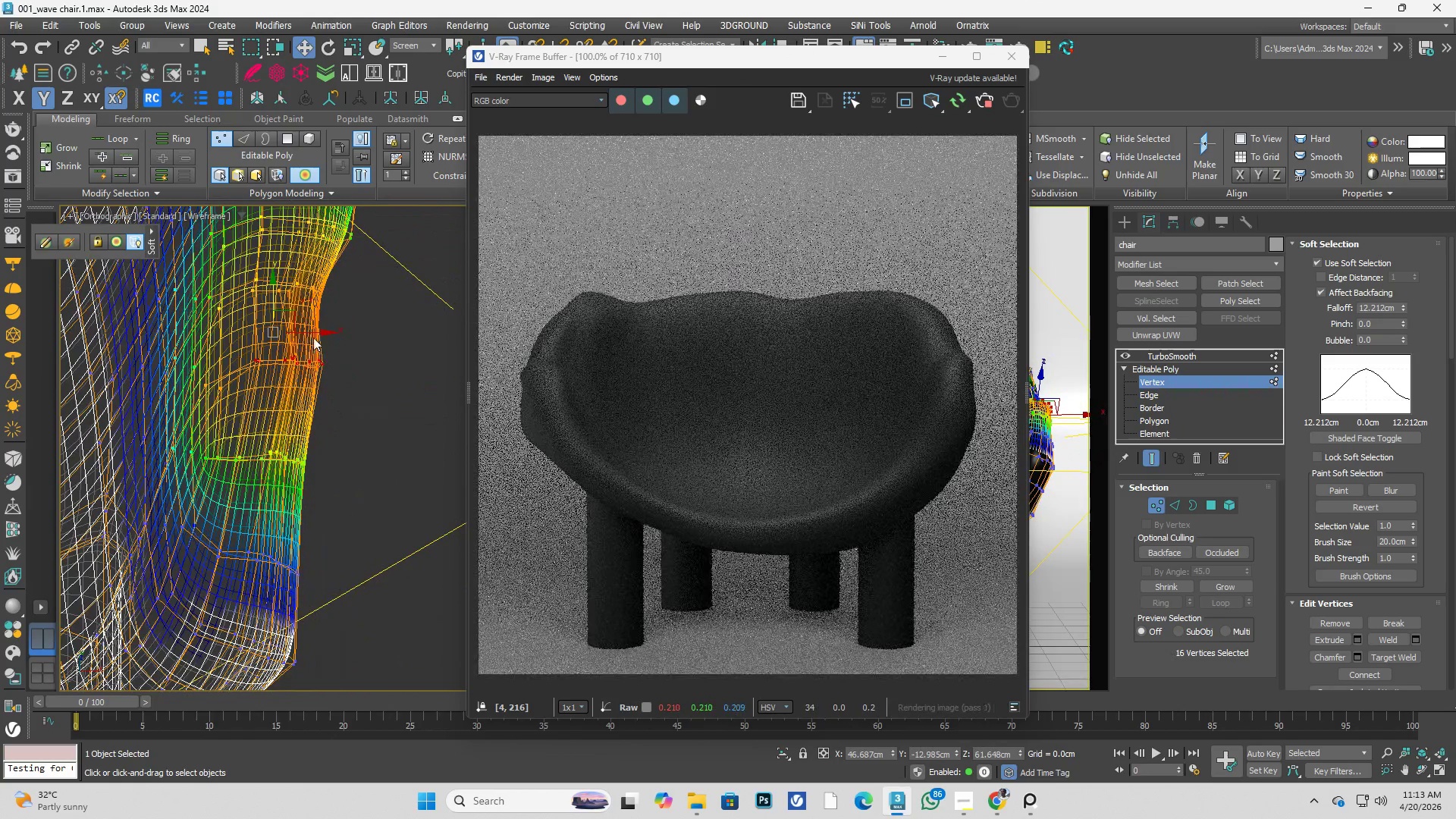 
left_click_drag(start_coordinate=[312, 331], to_coordinate=[293, 335])
 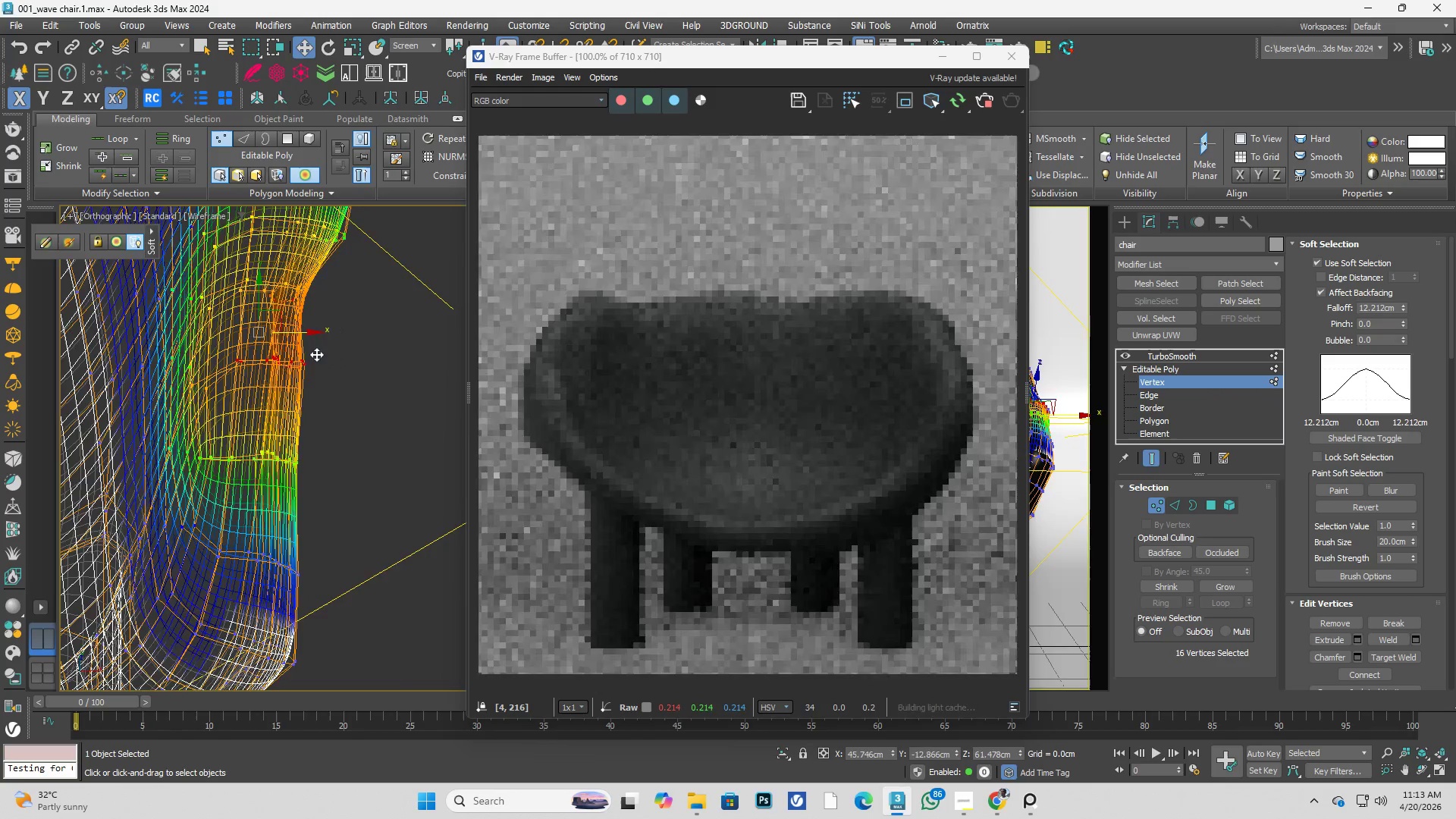 
scroll: coordinate [347, 394], scroll_direction: down, amount: 4.0
 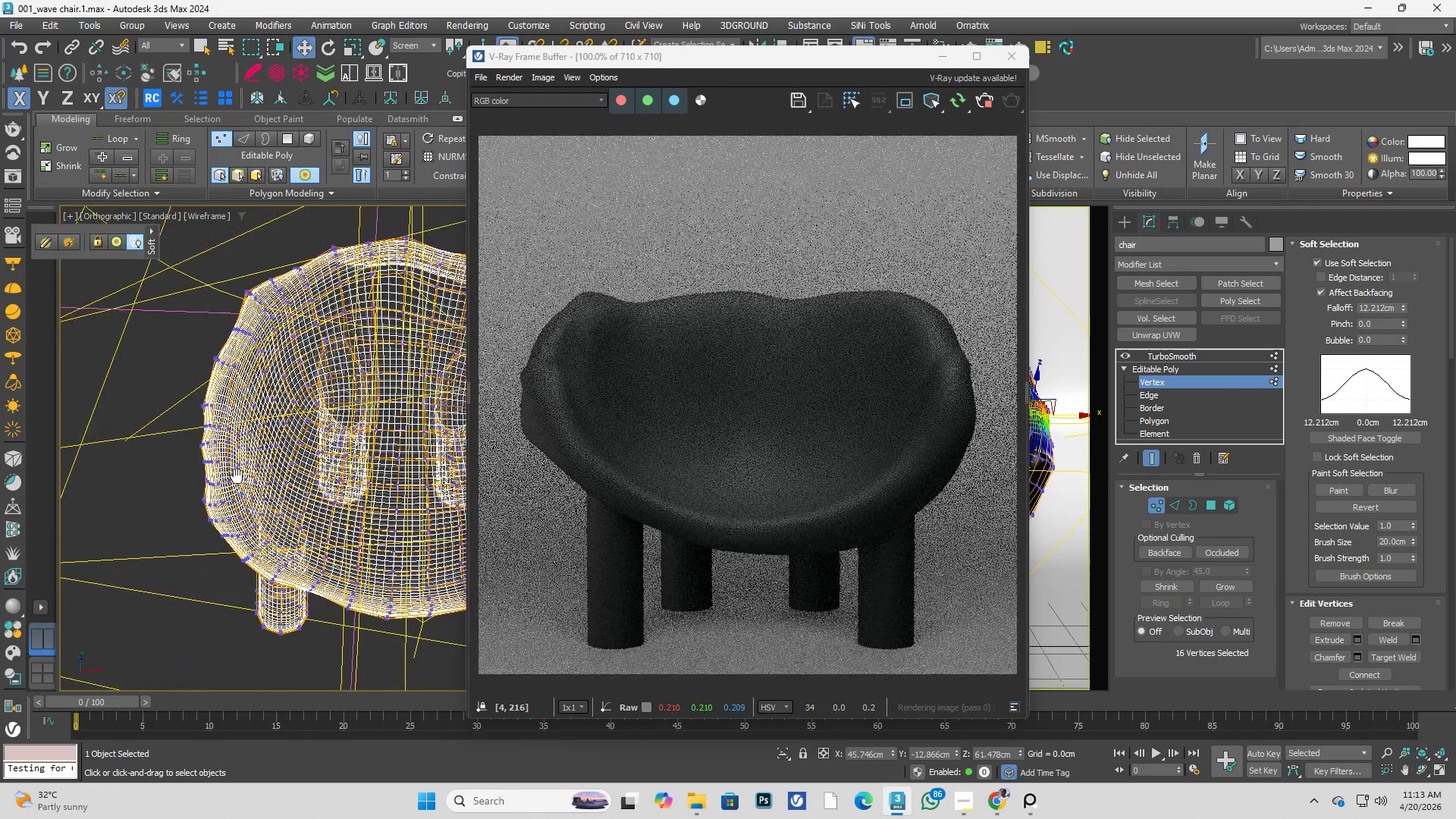 
left_click_drag(start_coordinate=[153, 381], to_coordinate=[236, 524])
 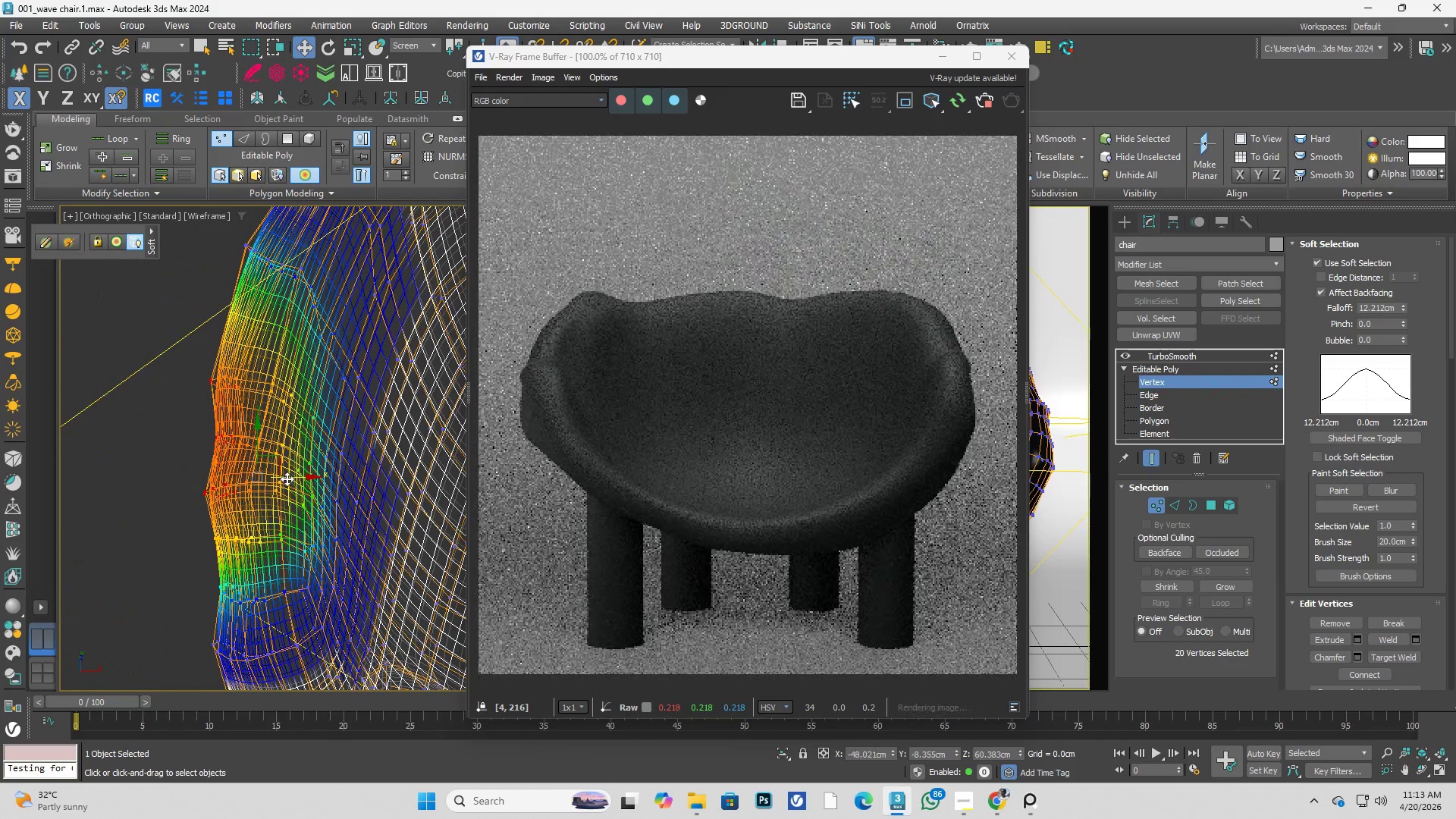 
scroll: coordinate [212, 428], scroll_direction: up, amount: 3.0
 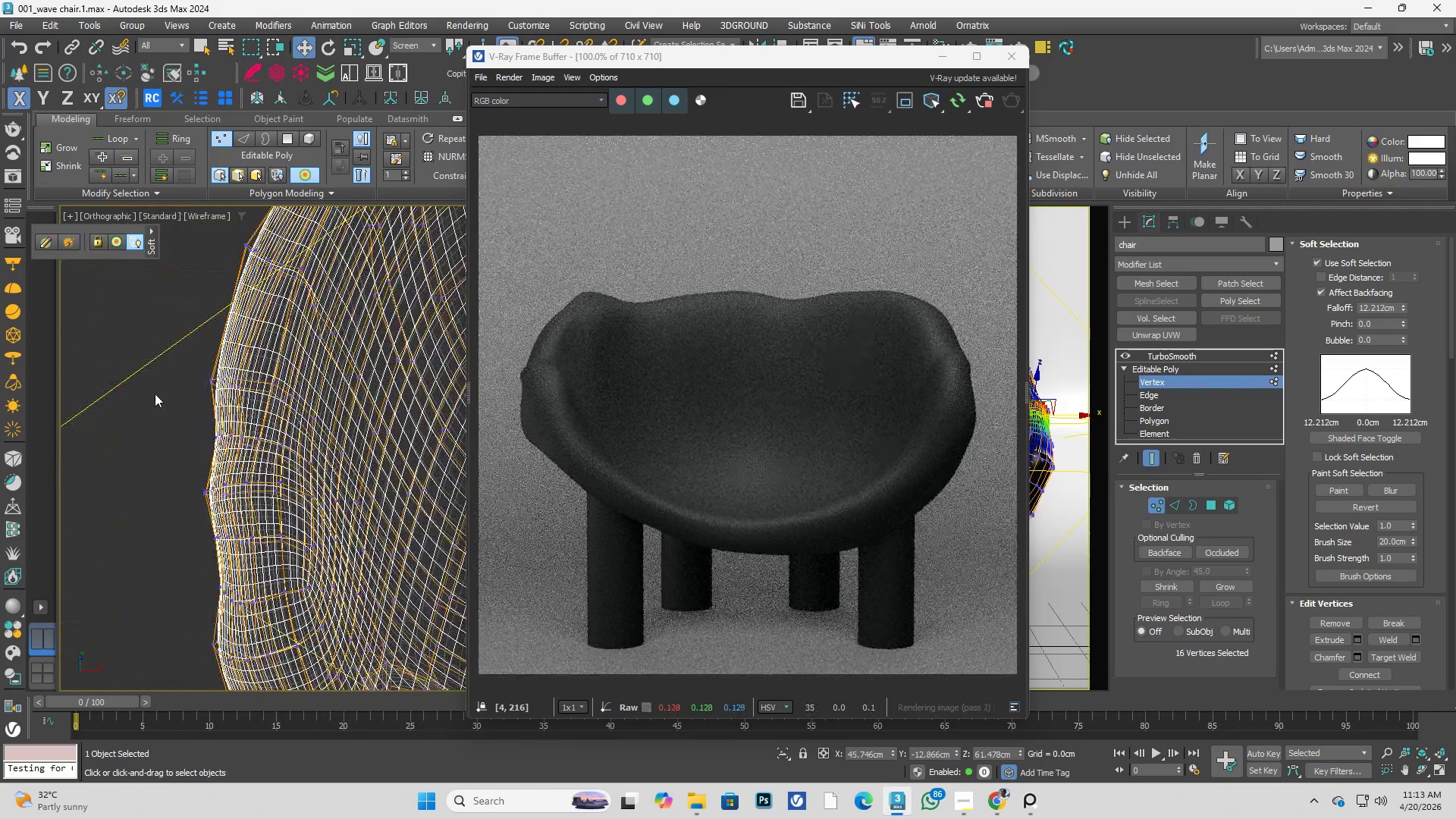 
left_click_drag(start_coordinate=[288, 479], to_coordinate=[304, 478])
 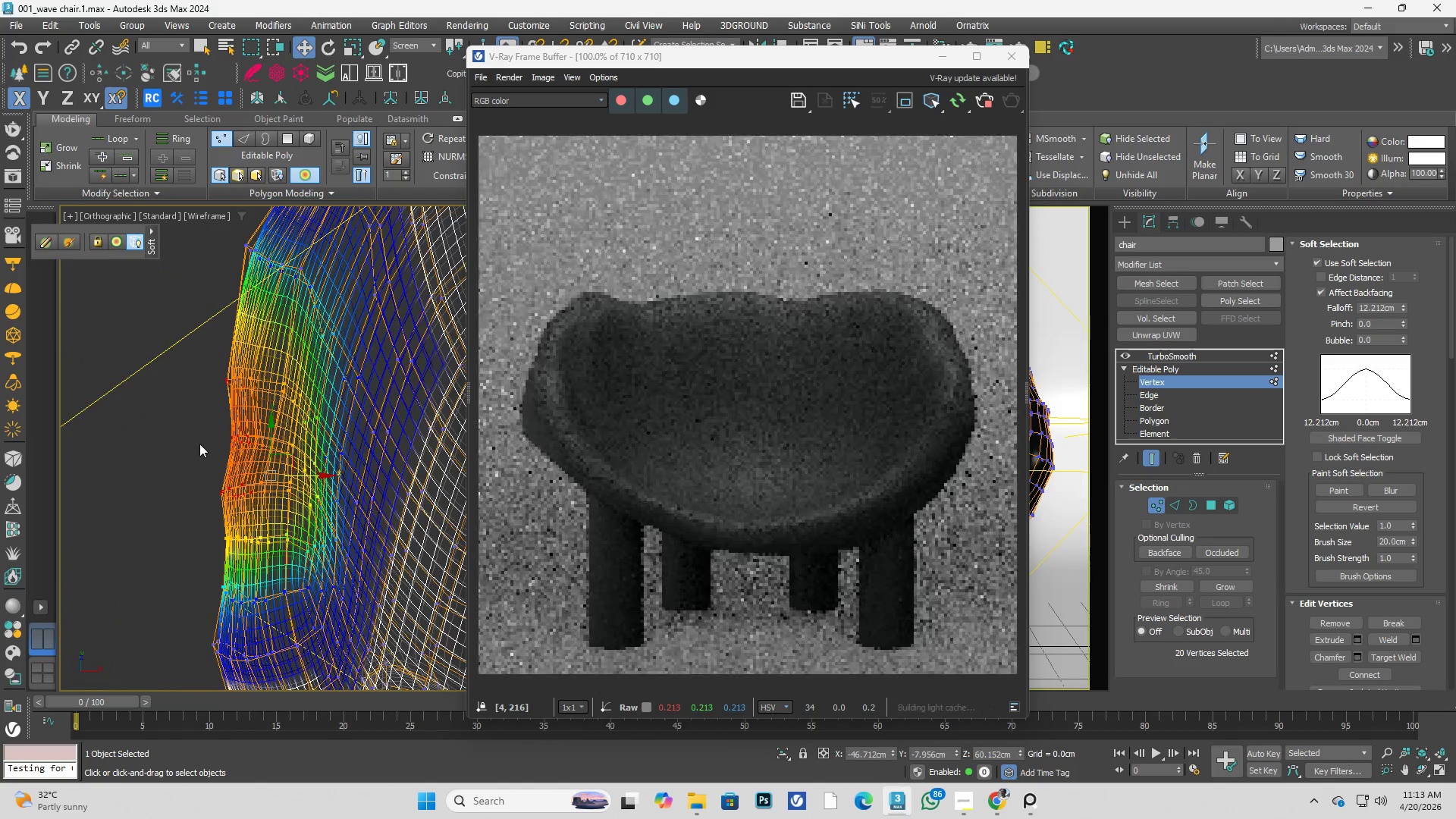 
hold_key(key=AltLeft, duration=0.33)
 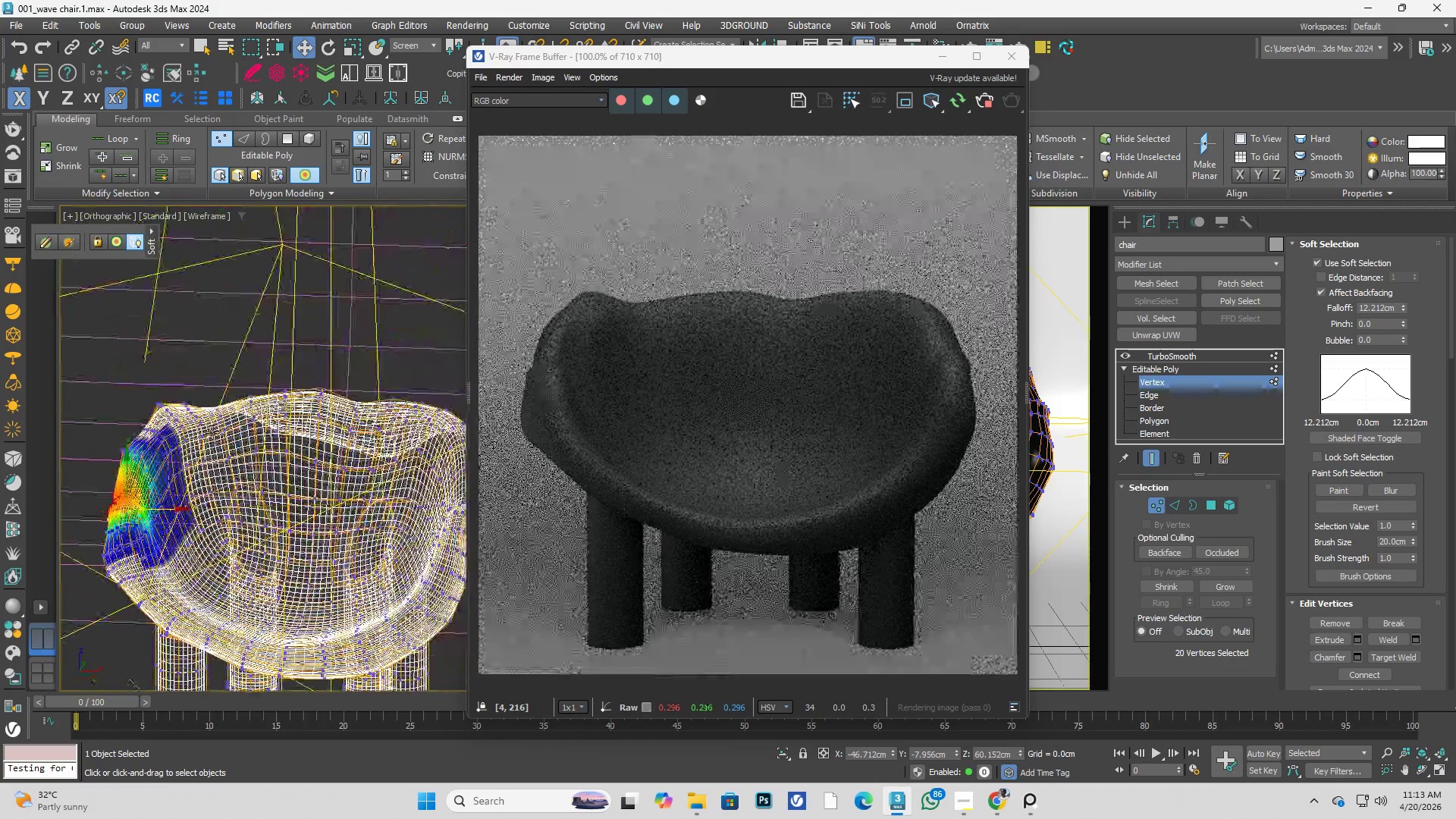 
scroll: coordinate [199, 447], scroll_direction: down, amount: 3.0
 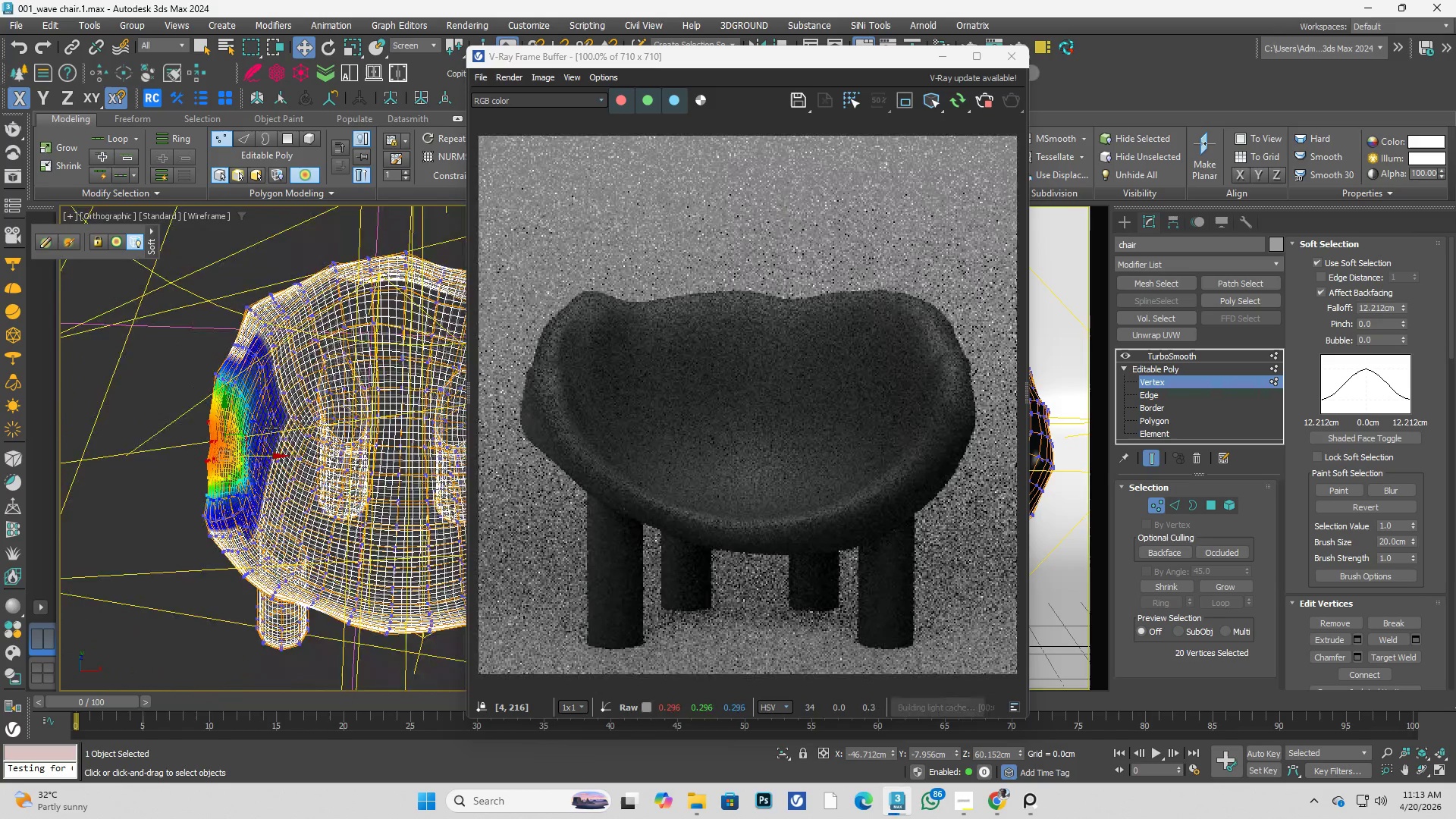 
scroll: coordinate [215, 387], scroll_direction: up, amount: 2.0
 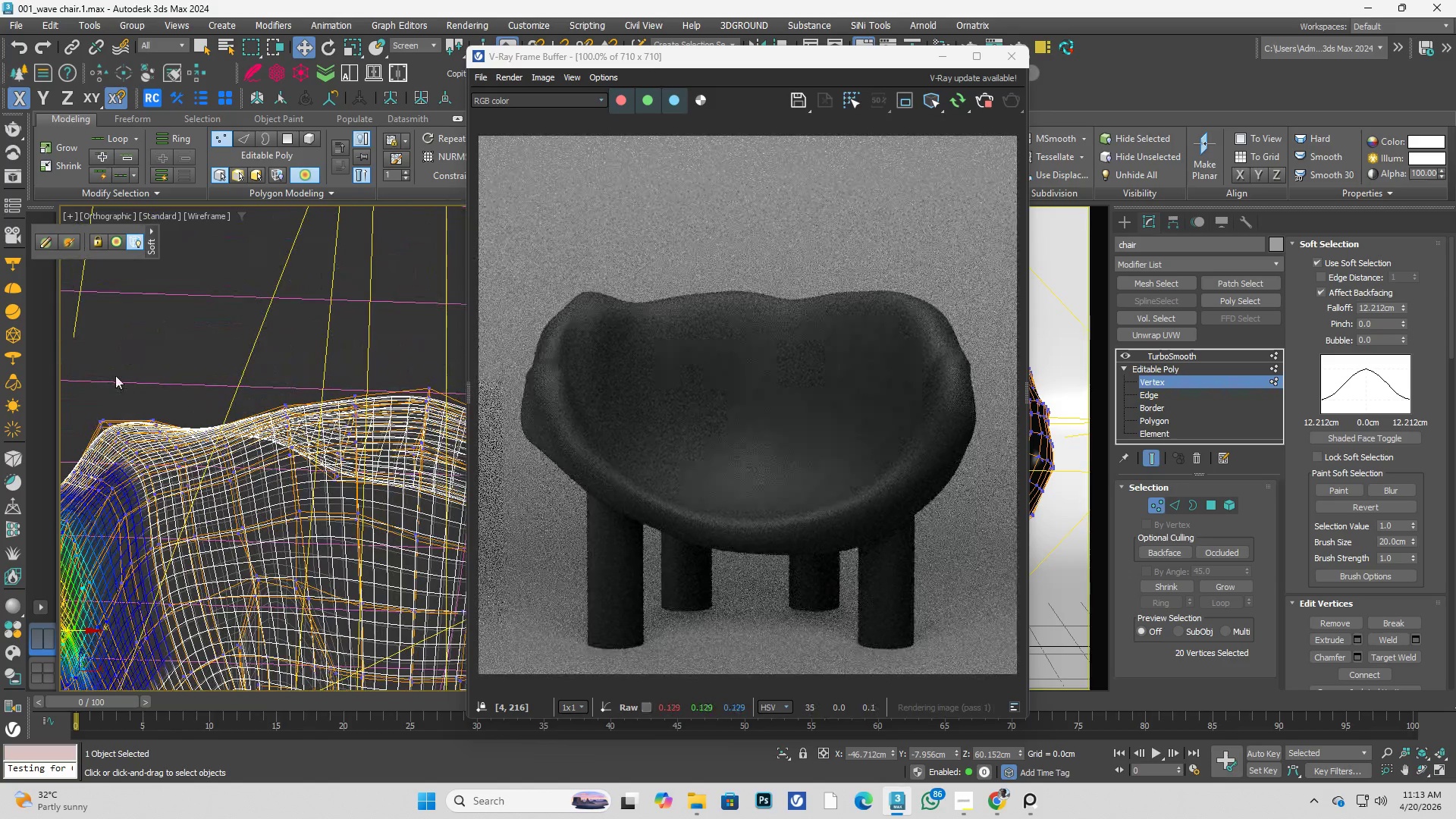 
scroll: coordinate [148, 363], scroll_direction: down, amount: 2.0
 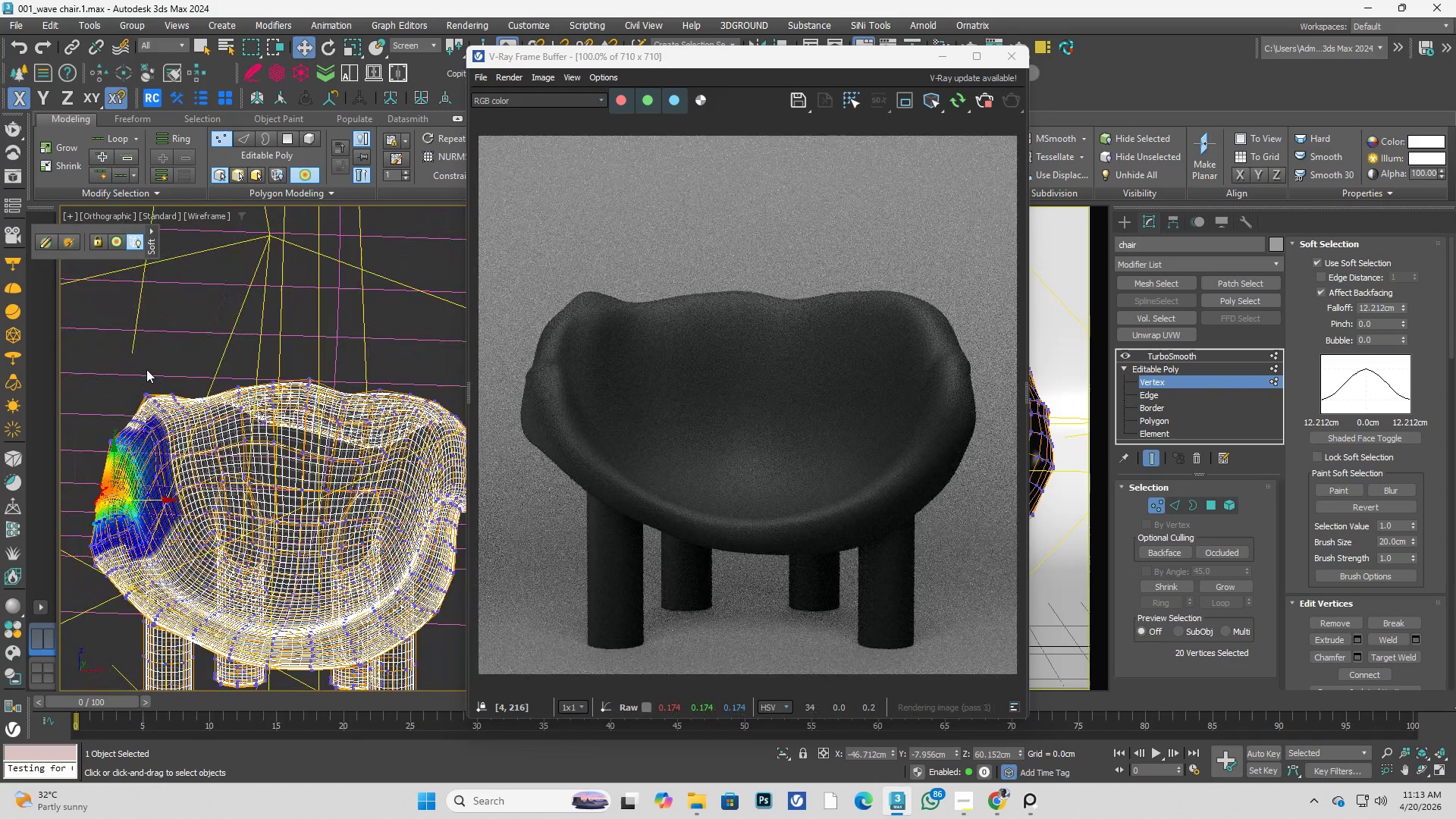 
left_click_drag(start_coordinate=[119, 362], to_coordinate=[237, 416])
 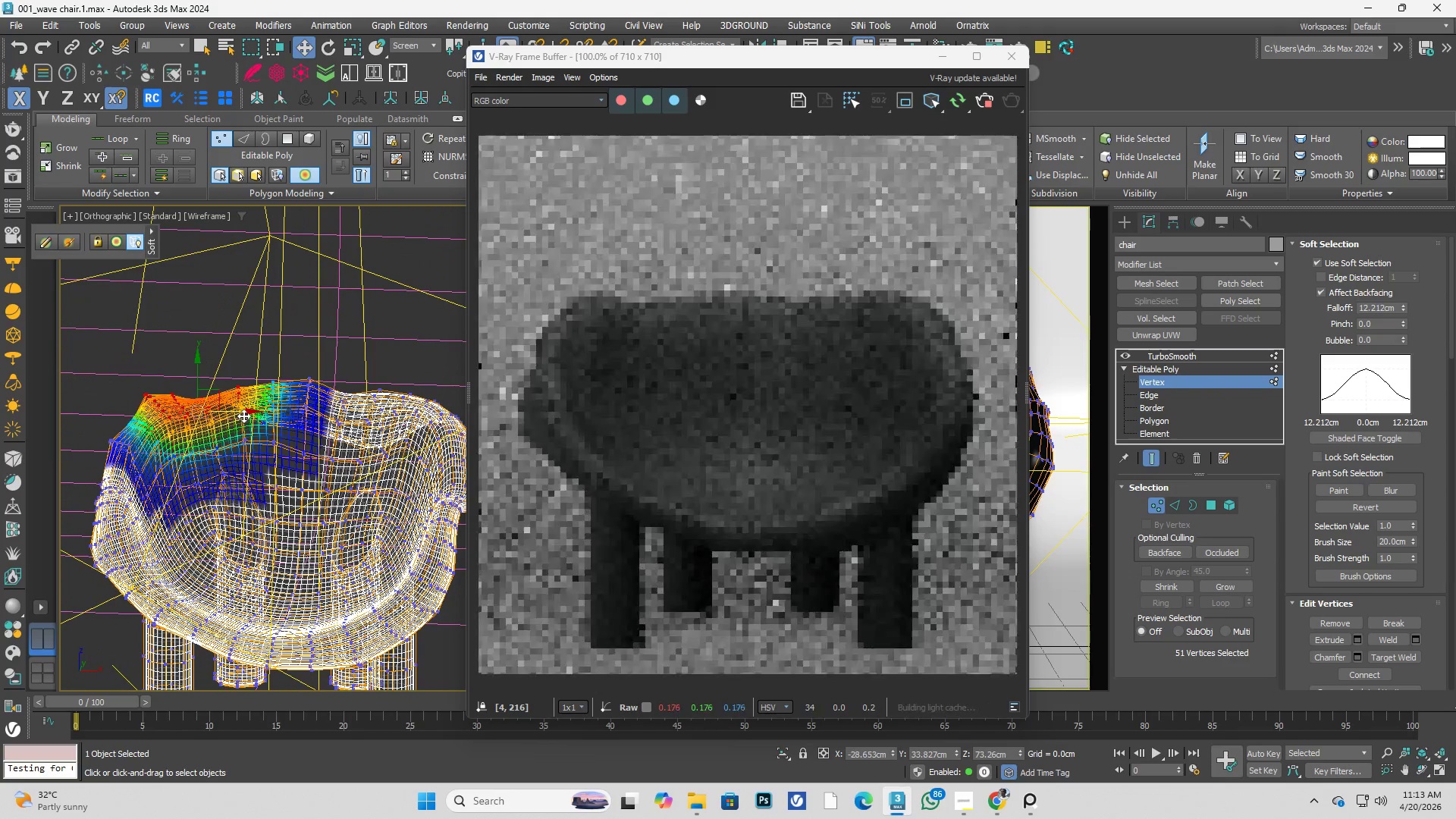 
hold_key(key=AltLeft, duration=0.33)
 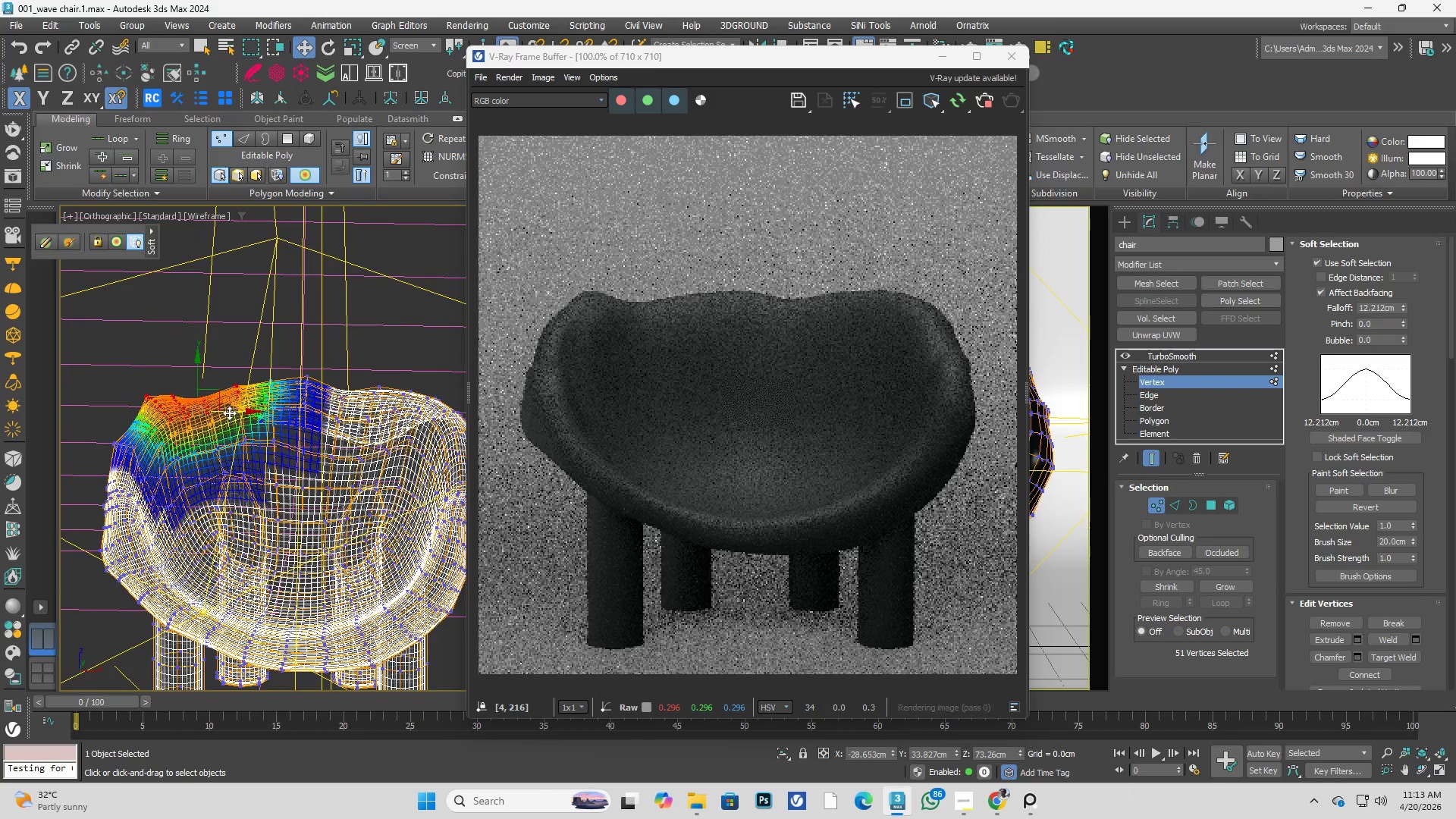 
left_click_drag(start_coordinate=[228, 412], to_coordinate=[237, 412])
 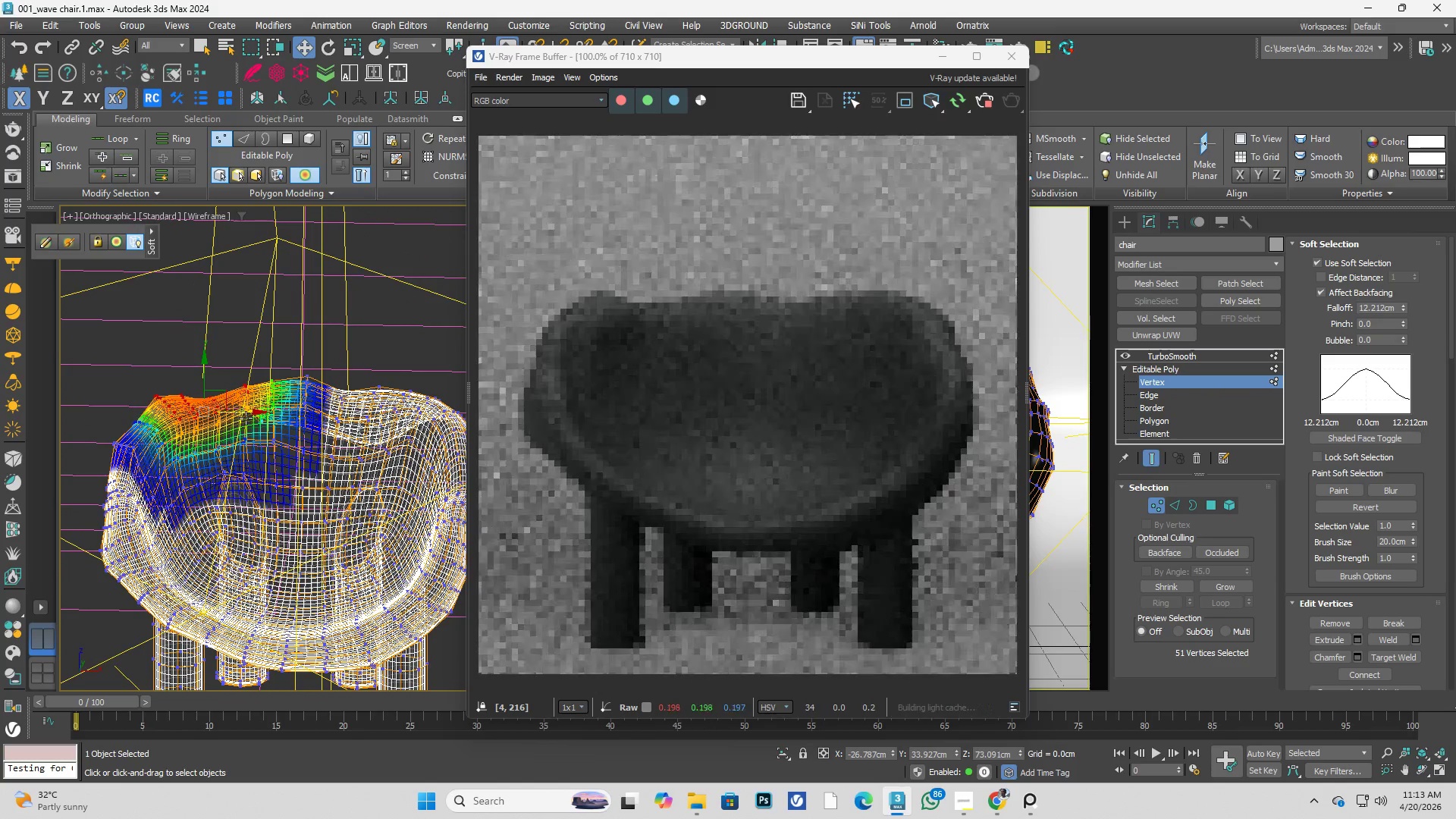 
key(Control+Z)
 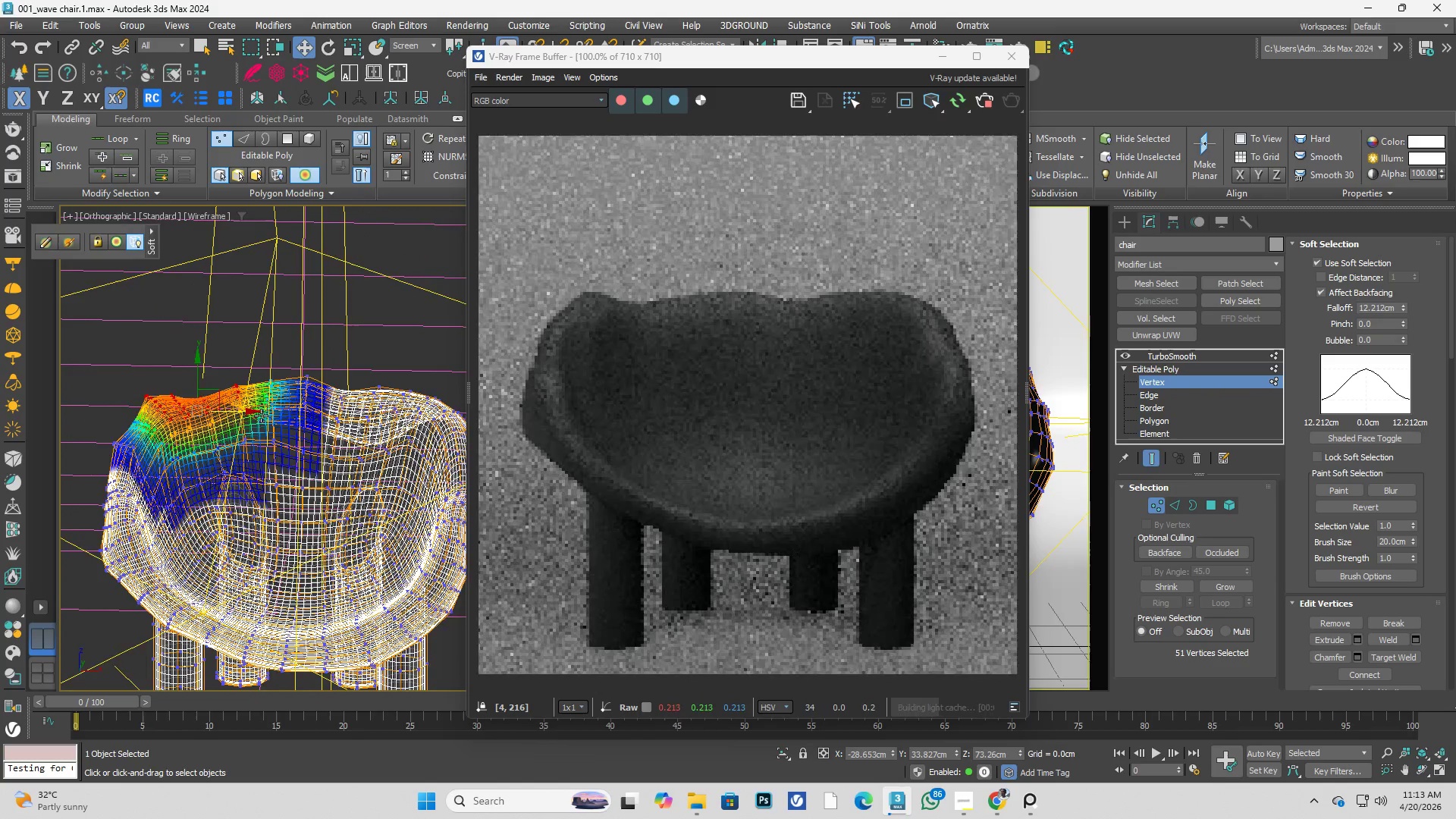 
hold_key(key=AltLeft, duration=1.69)
 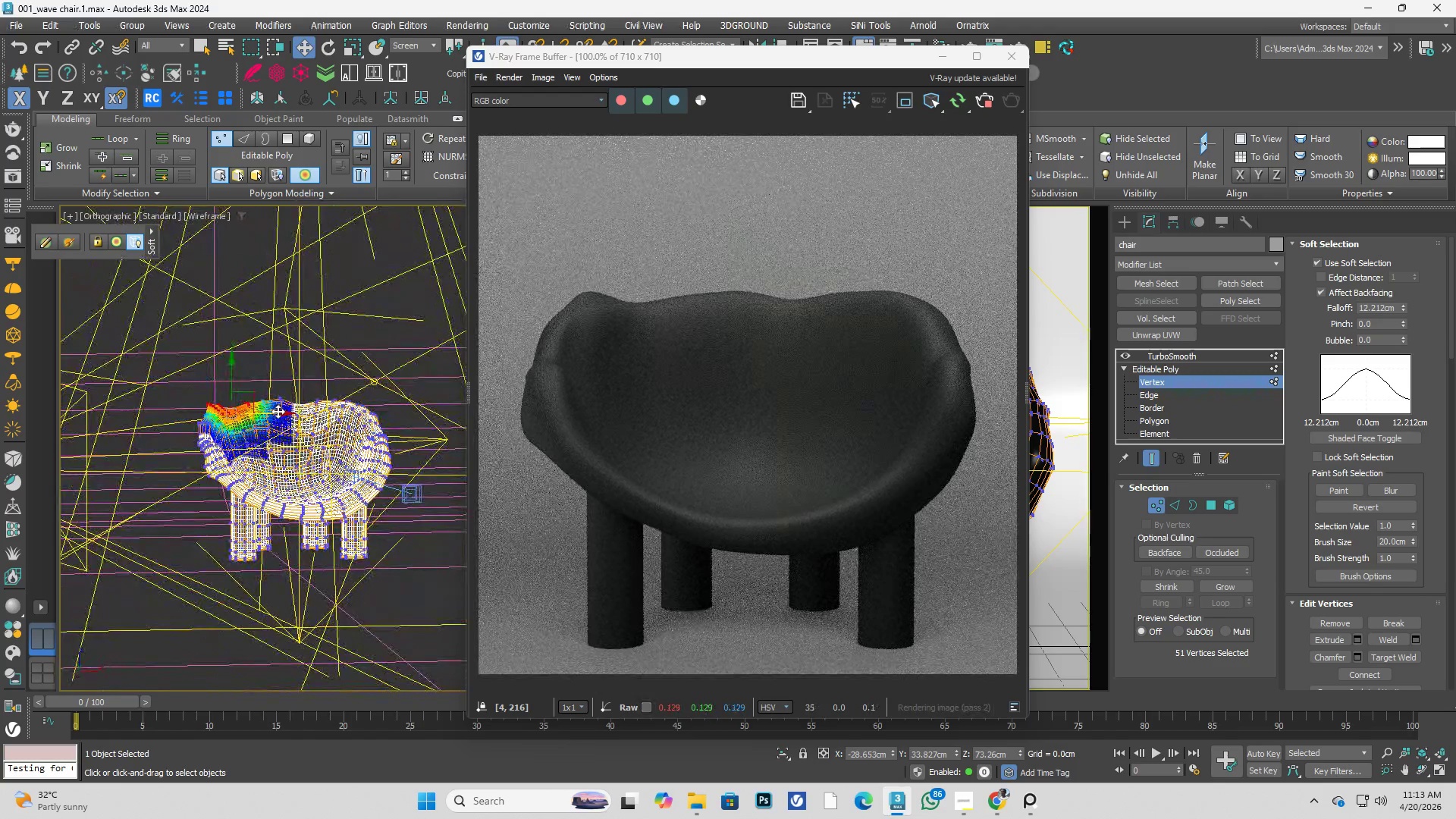 
scroll: coordinate [269, 416], scroll_direction: down, amount: 2.0
 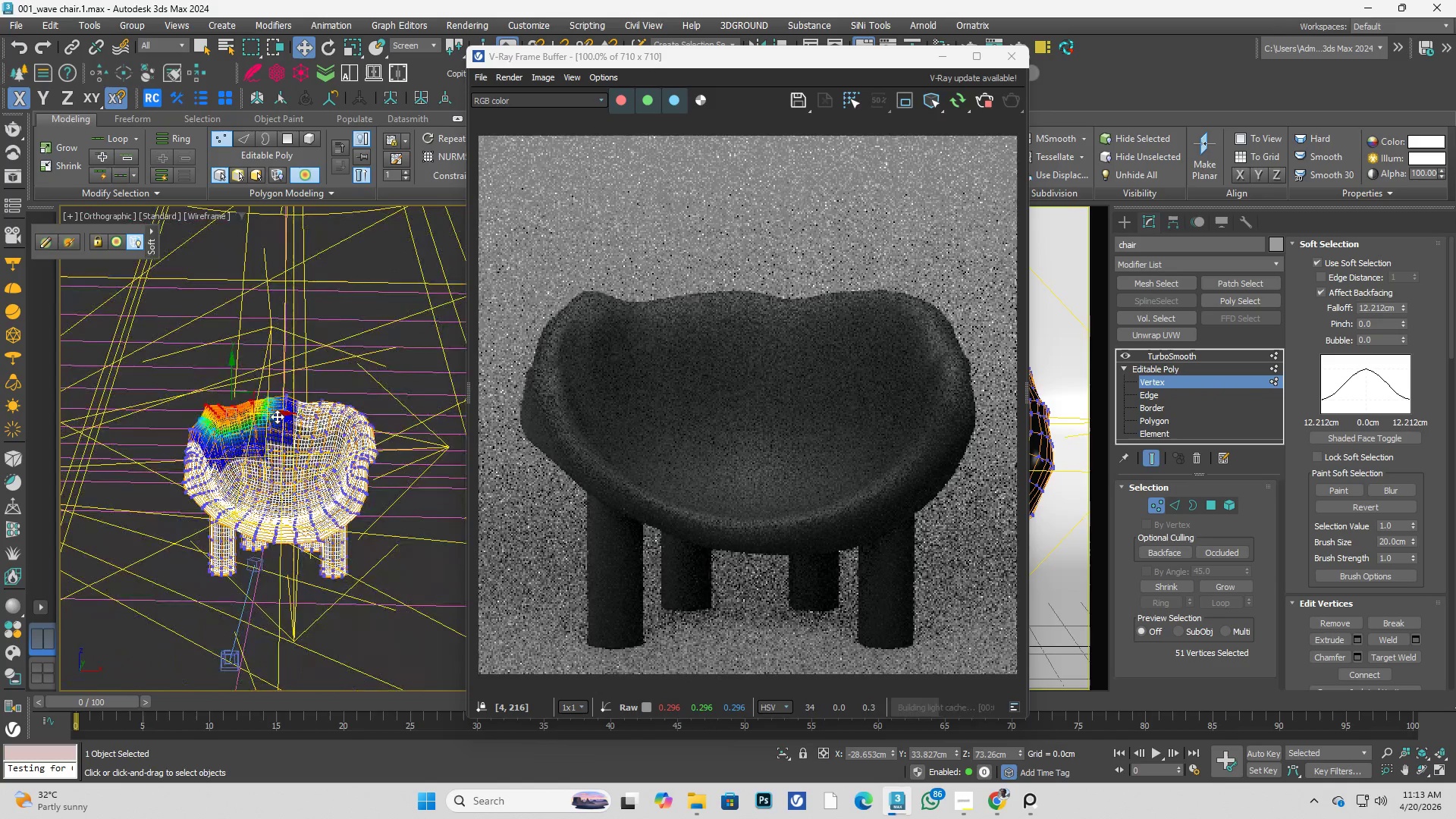 
scroll: coordinate [275, 412], scroll_direction: up, amount: 2.0
 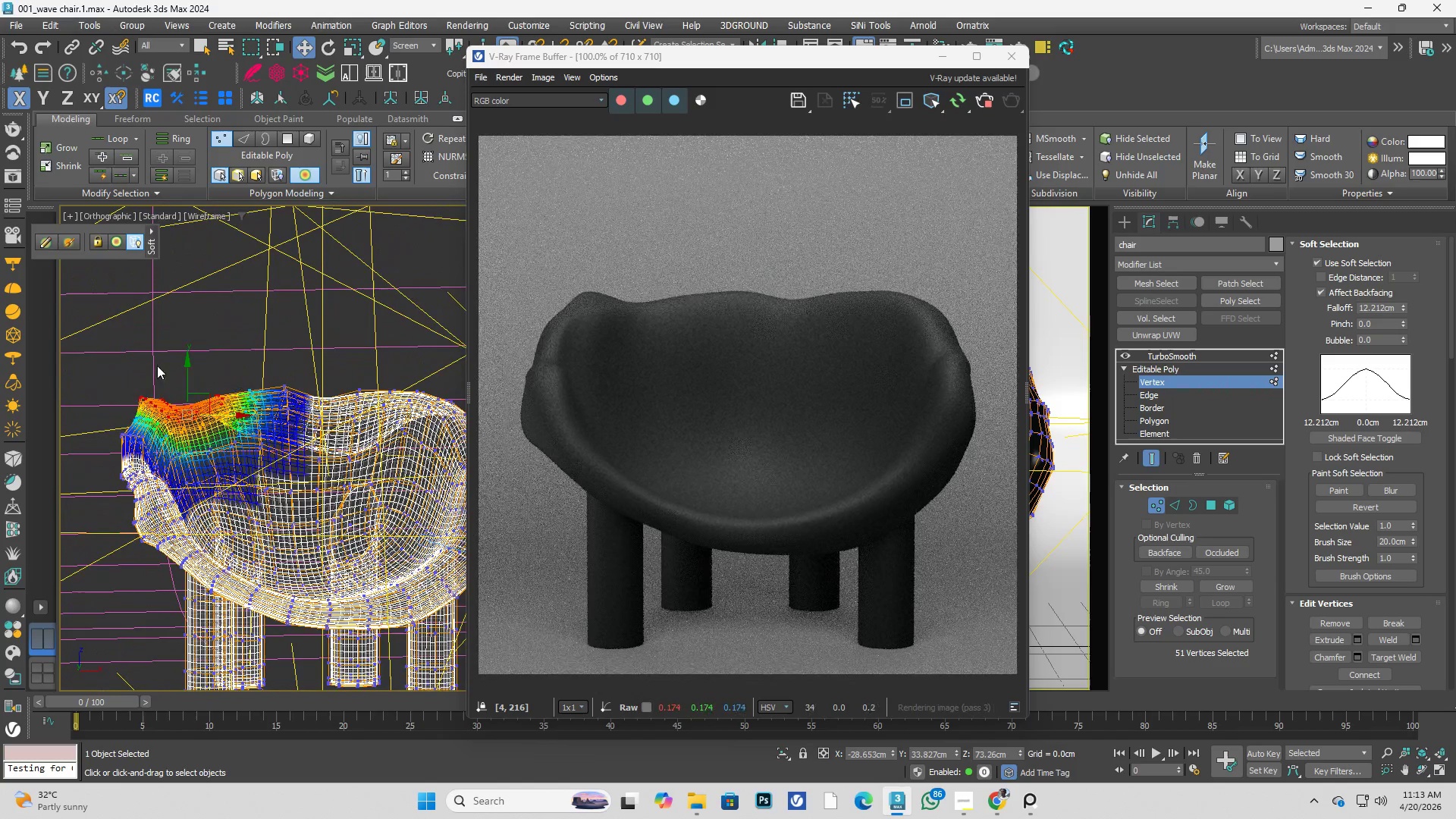 
key(Alt+AltLeft)
 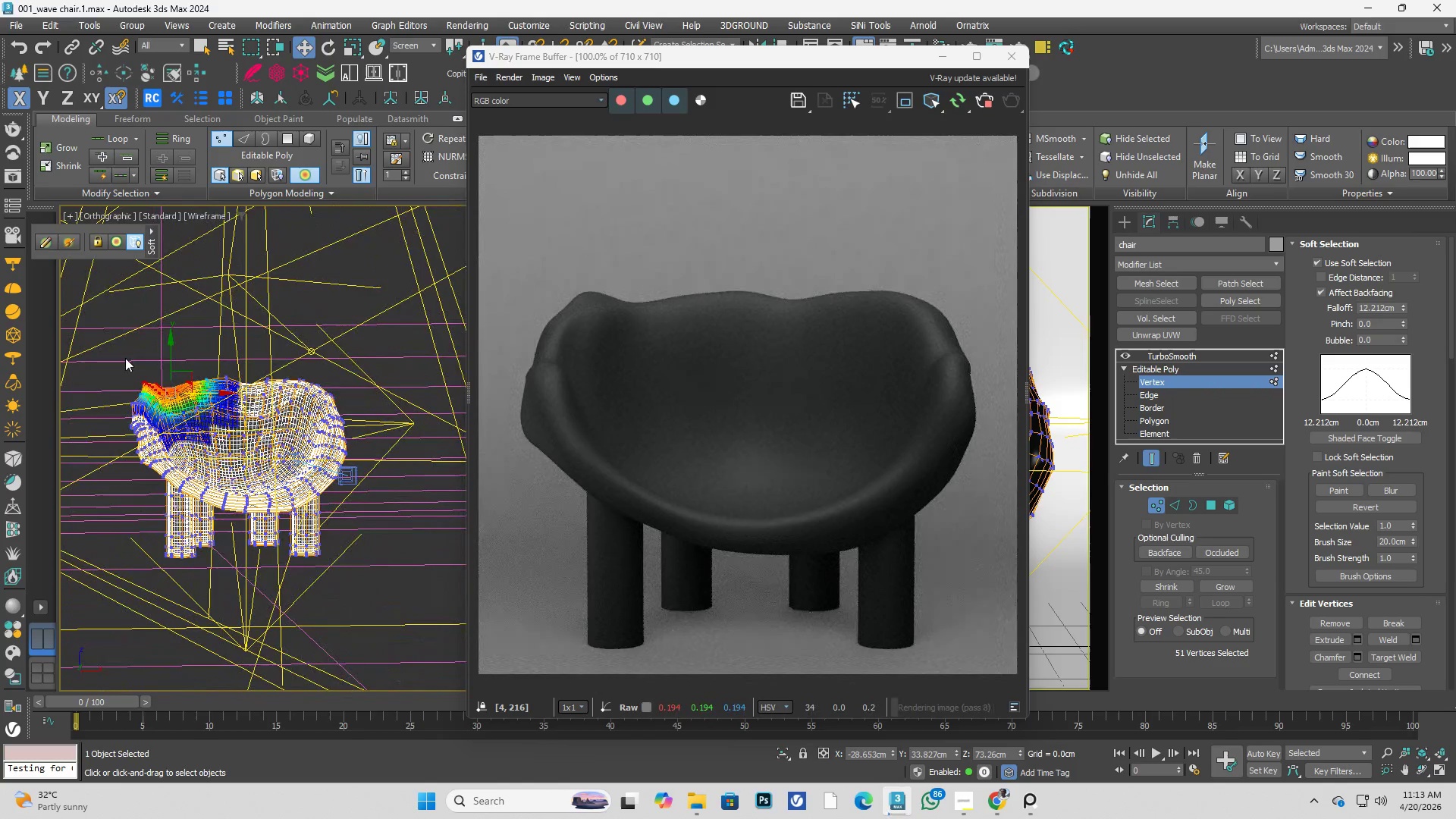 
scroll: coordinate [176, 370], scroll_direction: down, amount: 1.0
 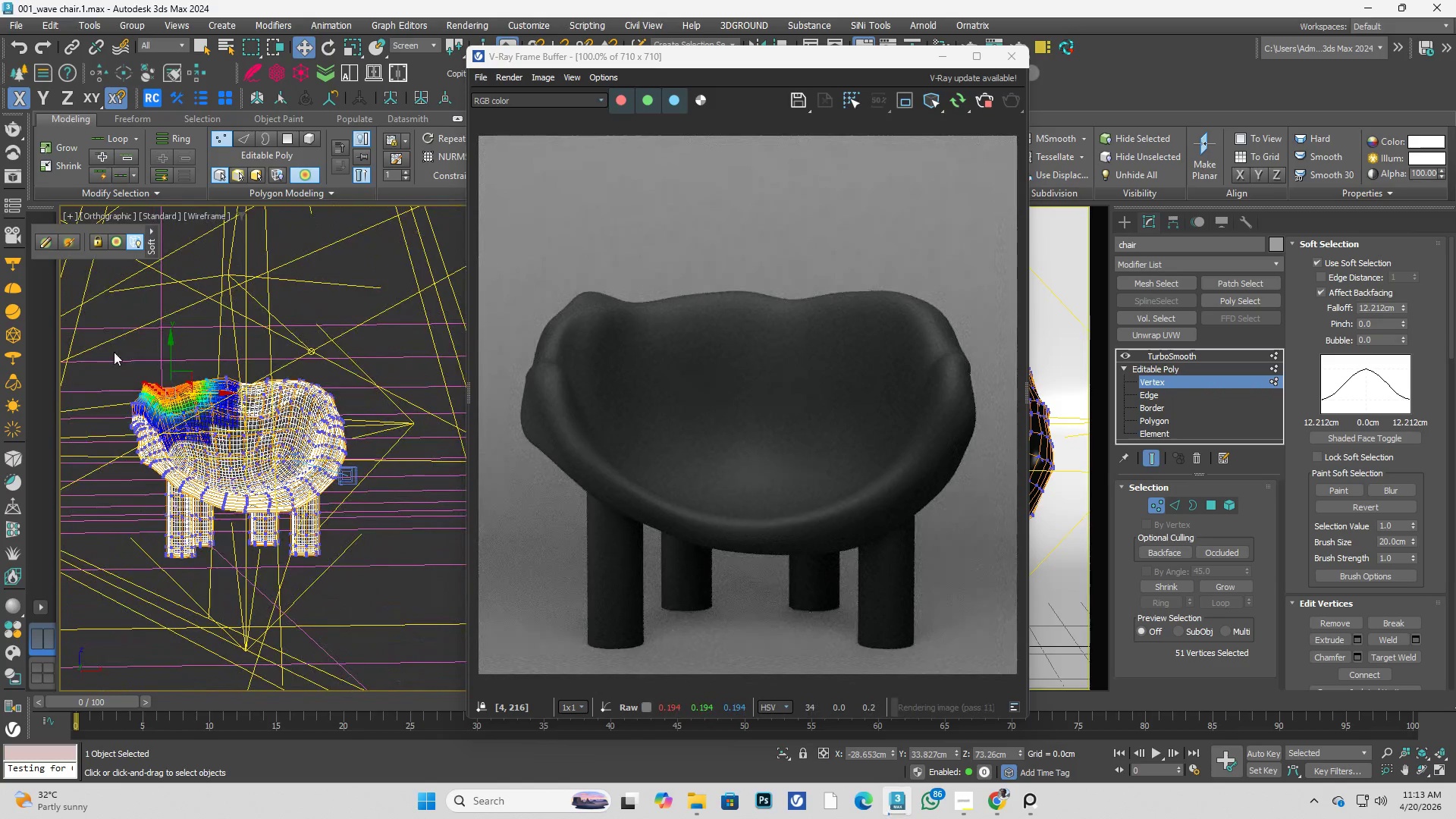 
left_click_drag(start_coordinate=[106, 346], to_coordinate=[360, 428])
 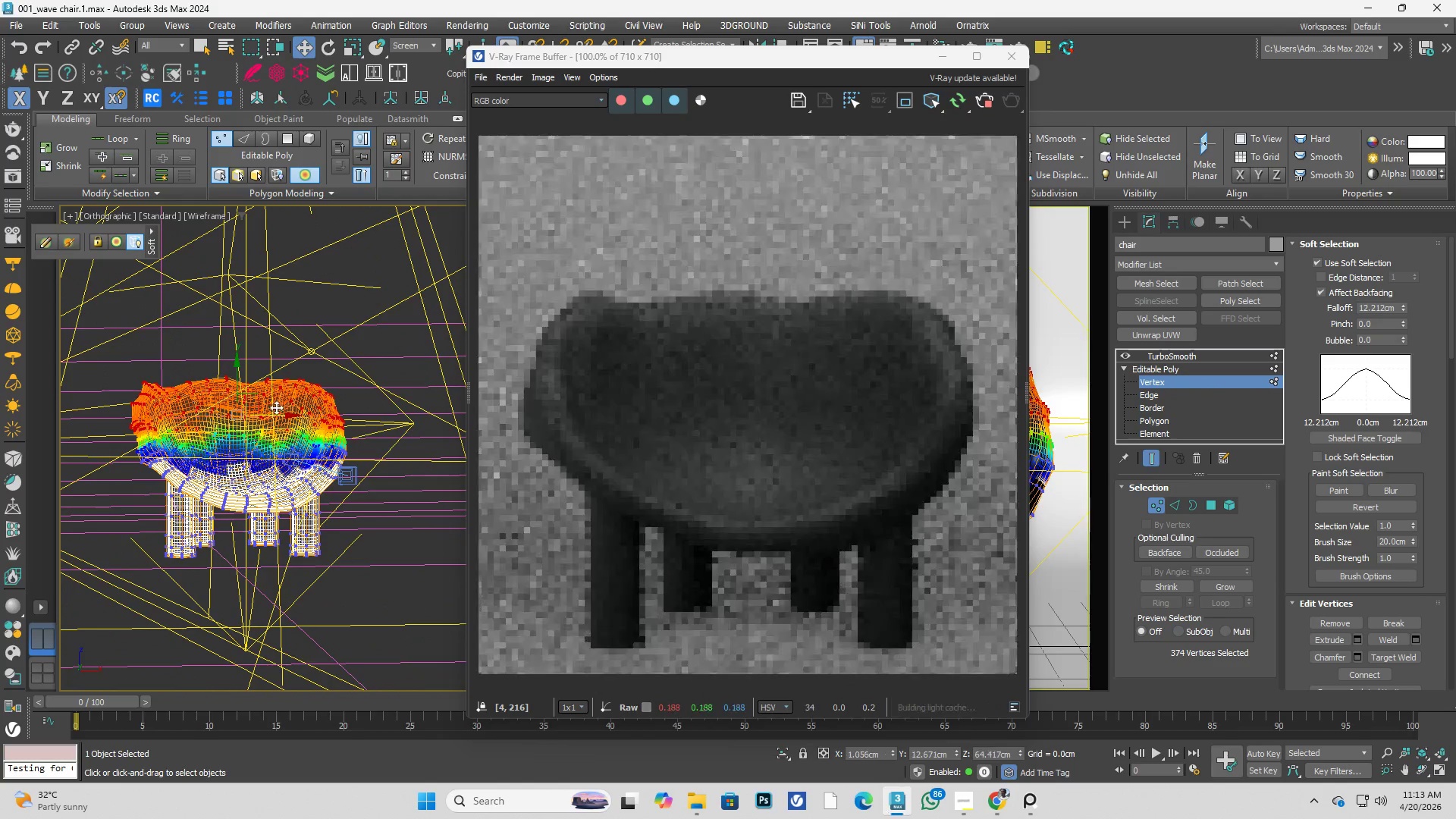 
hold_key(key=AltLeft, duration=0.72)
 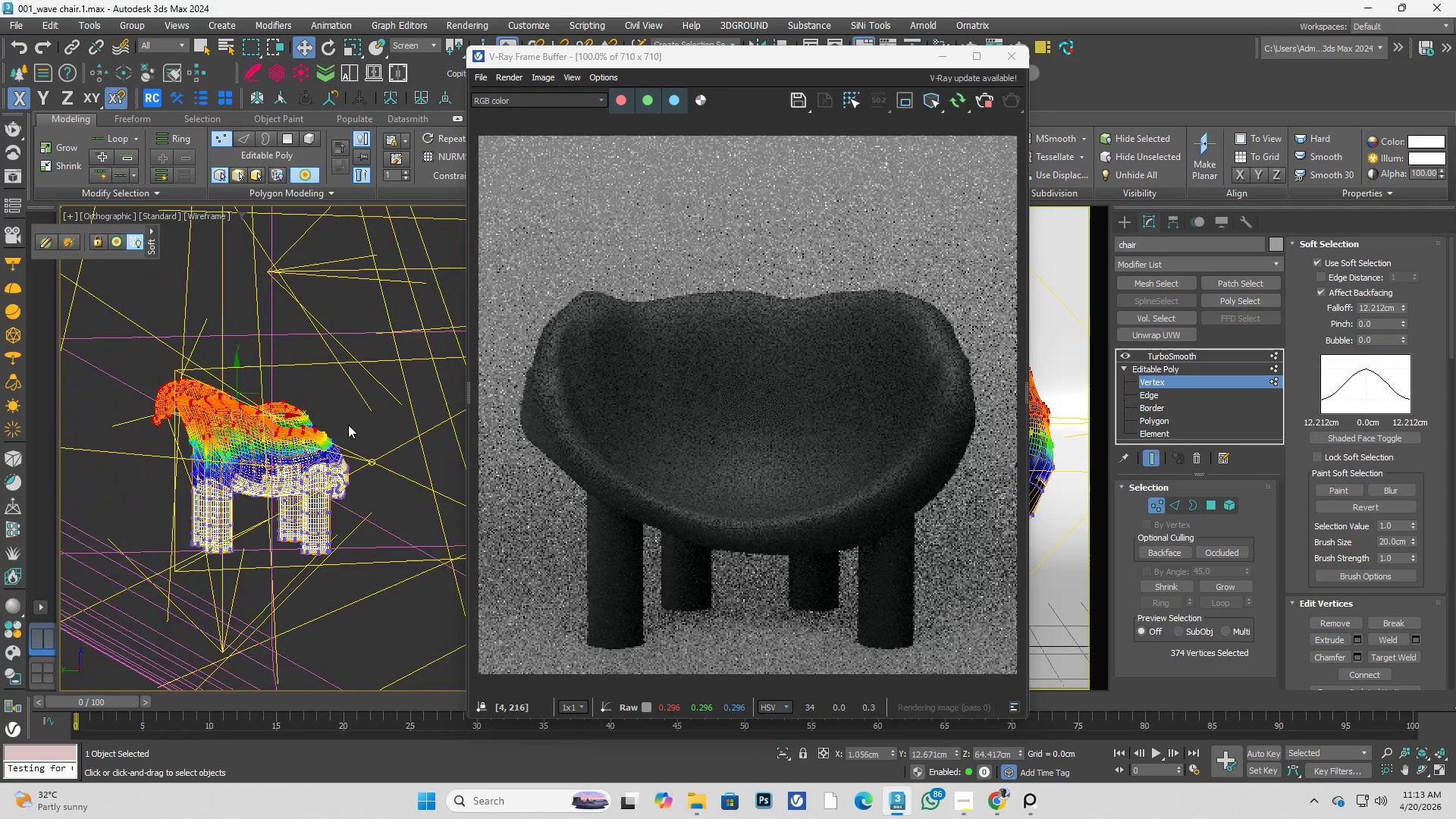 
key(Alt+AltLeft)
 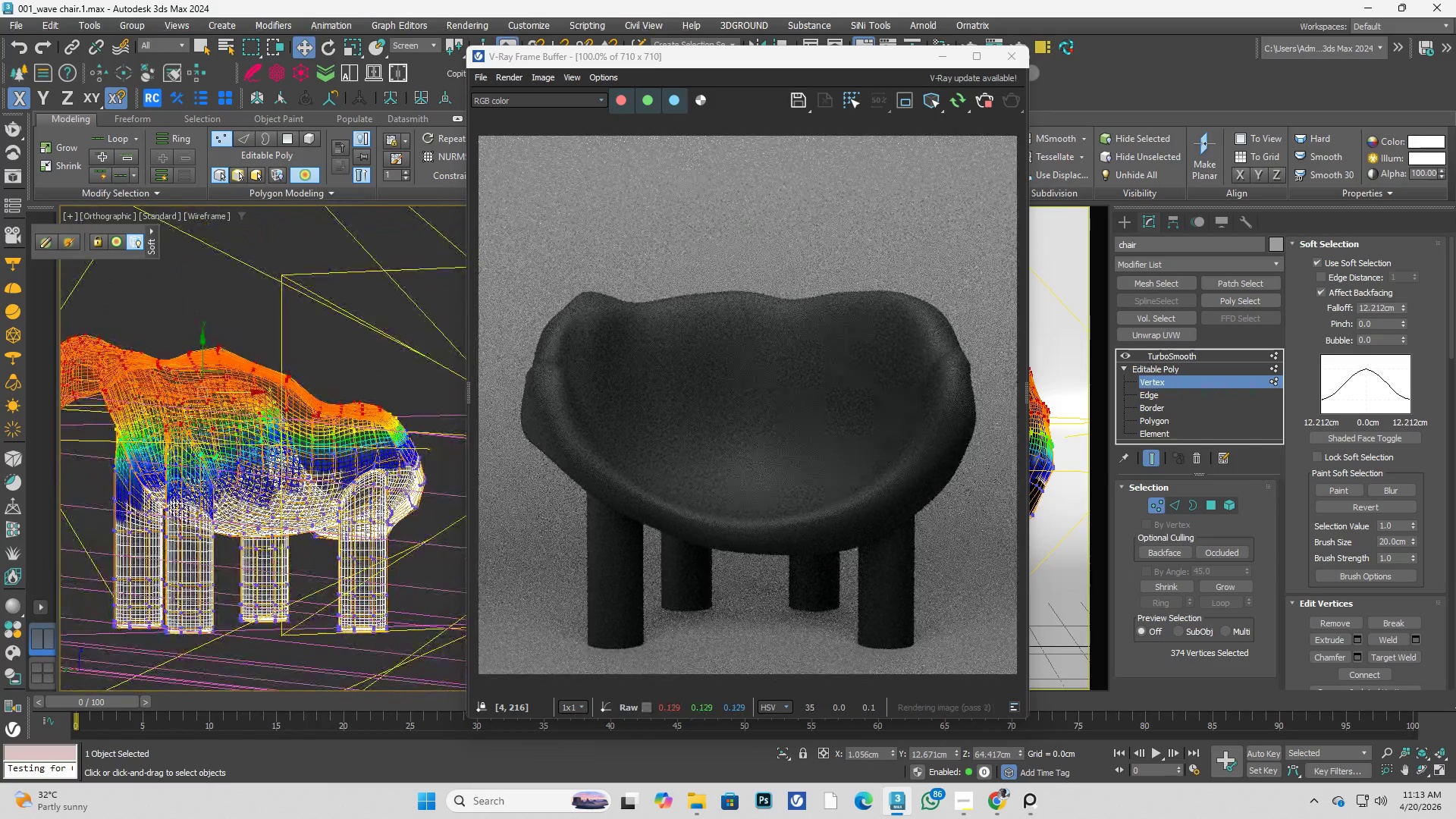 
key(Alt+AltLeft)
 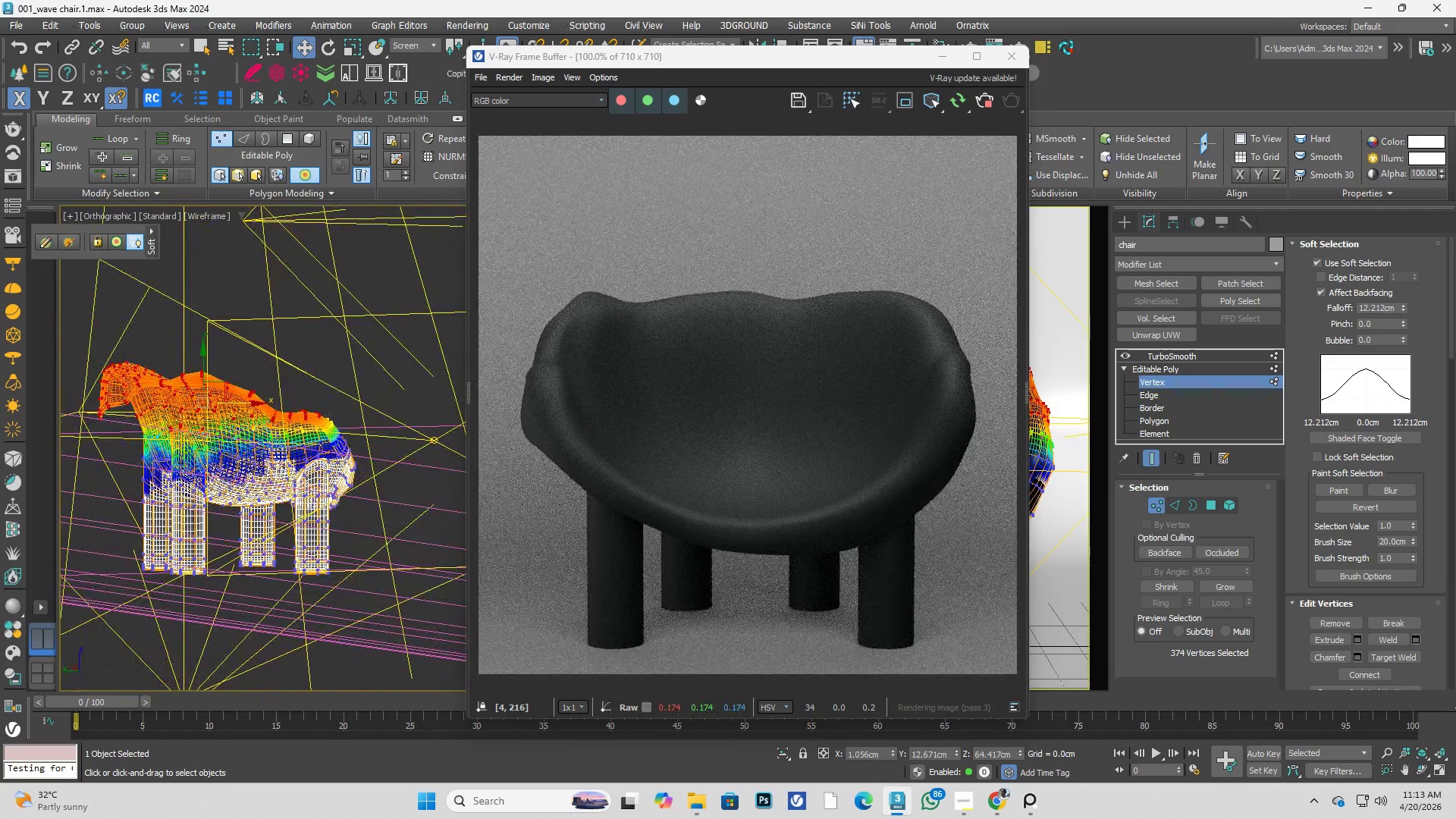 
scroll: coordinate [205, 431], scroll_direction: none, amount: 0.0
 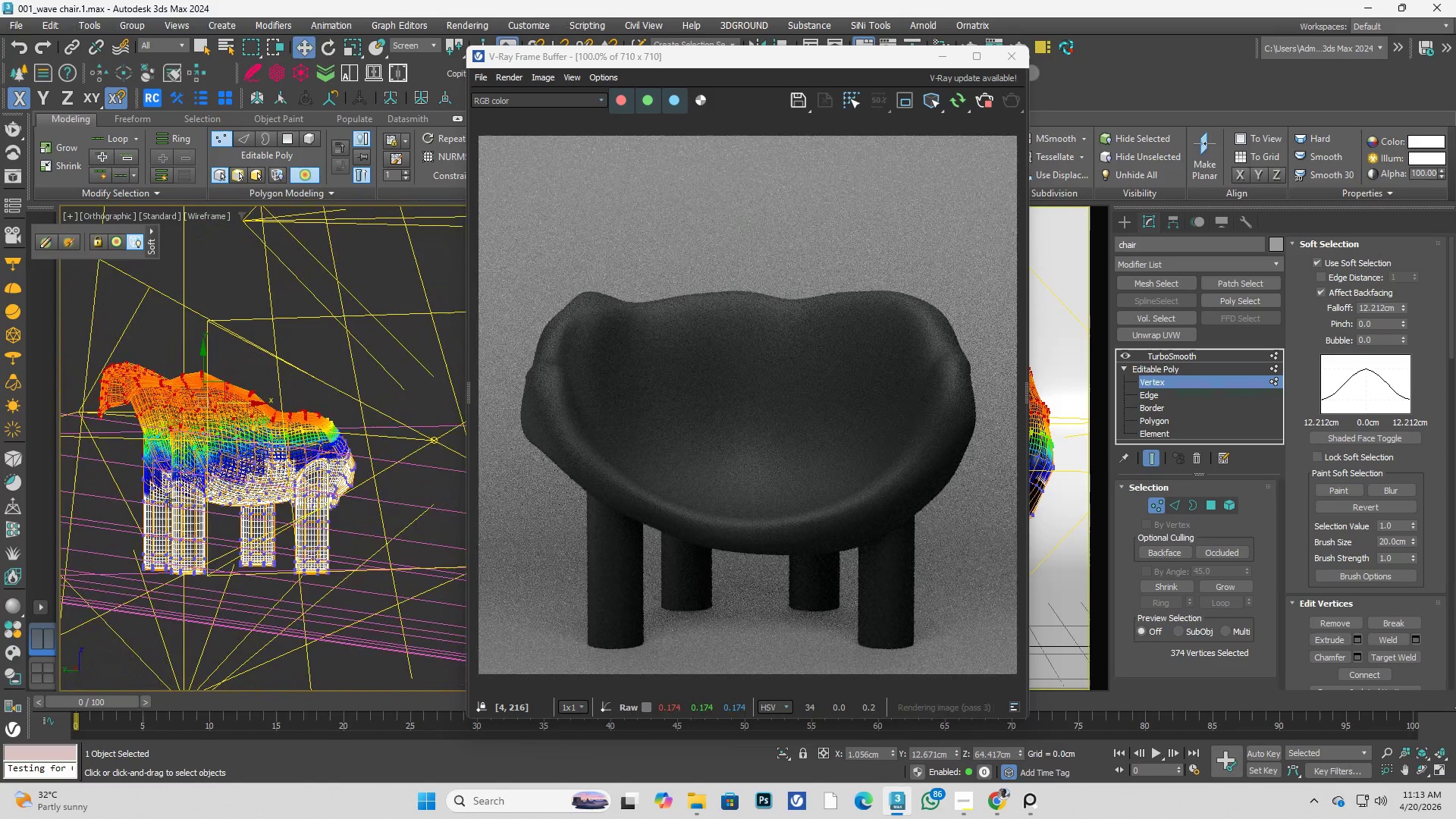 
hold_key(key=AltLeft, duration=1.41)
left_click_drag(start_coordinate=[113, 637], to_coordinate=[215, 424])
 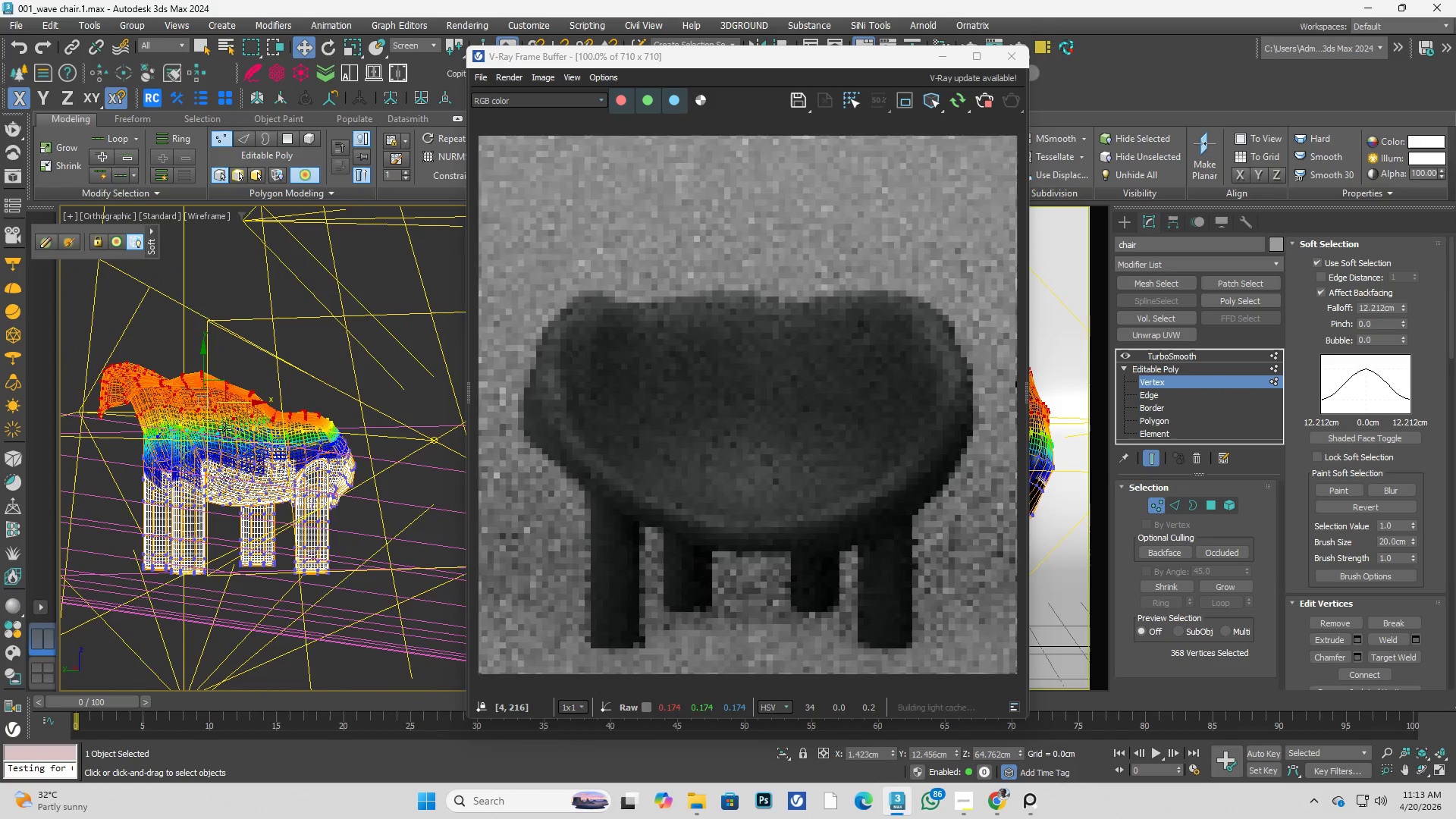 
hold_key(key=AltLeft, duration=0.45)
 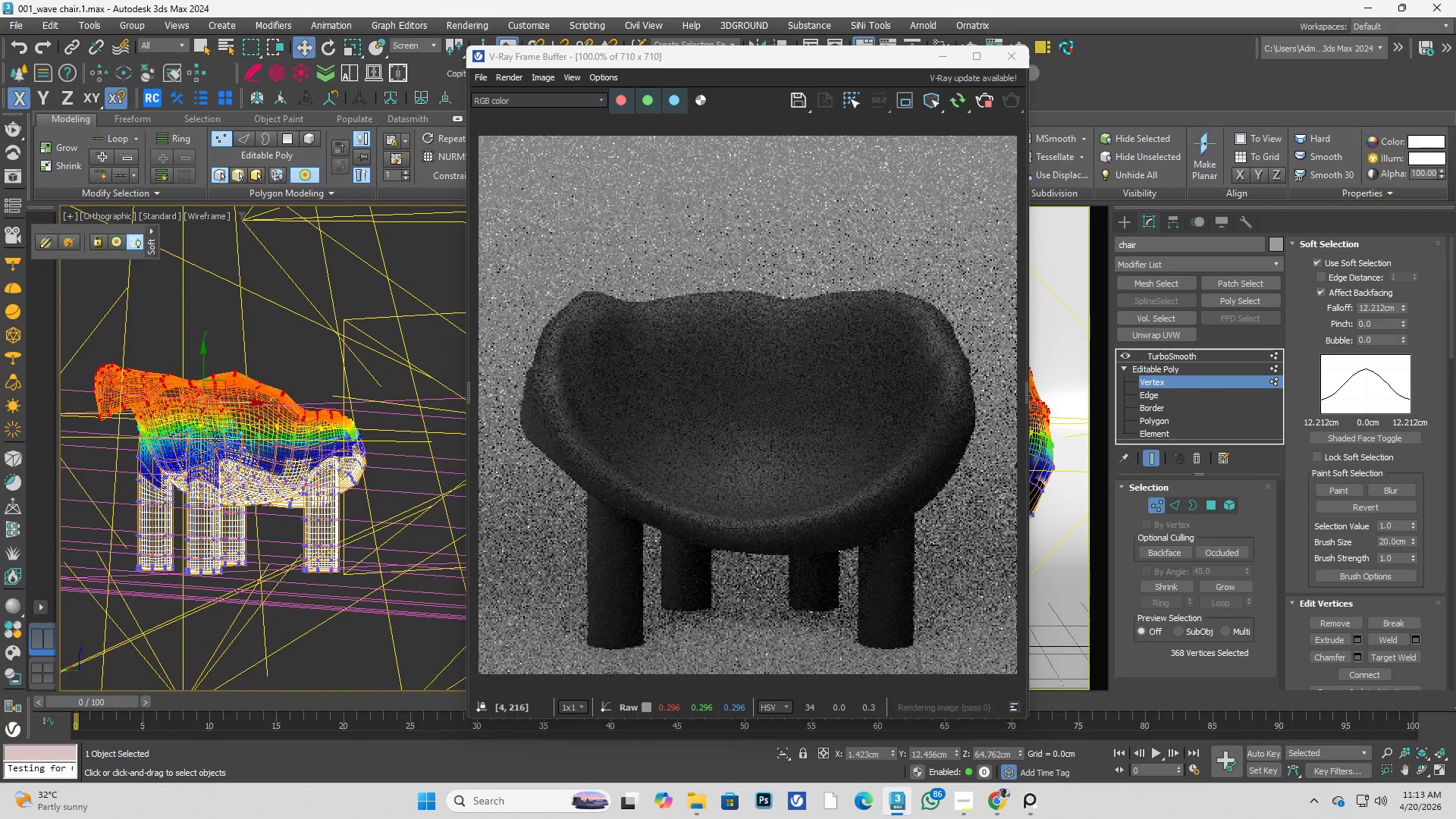 
hold_key(key=AltLeft, duration=0.41)
 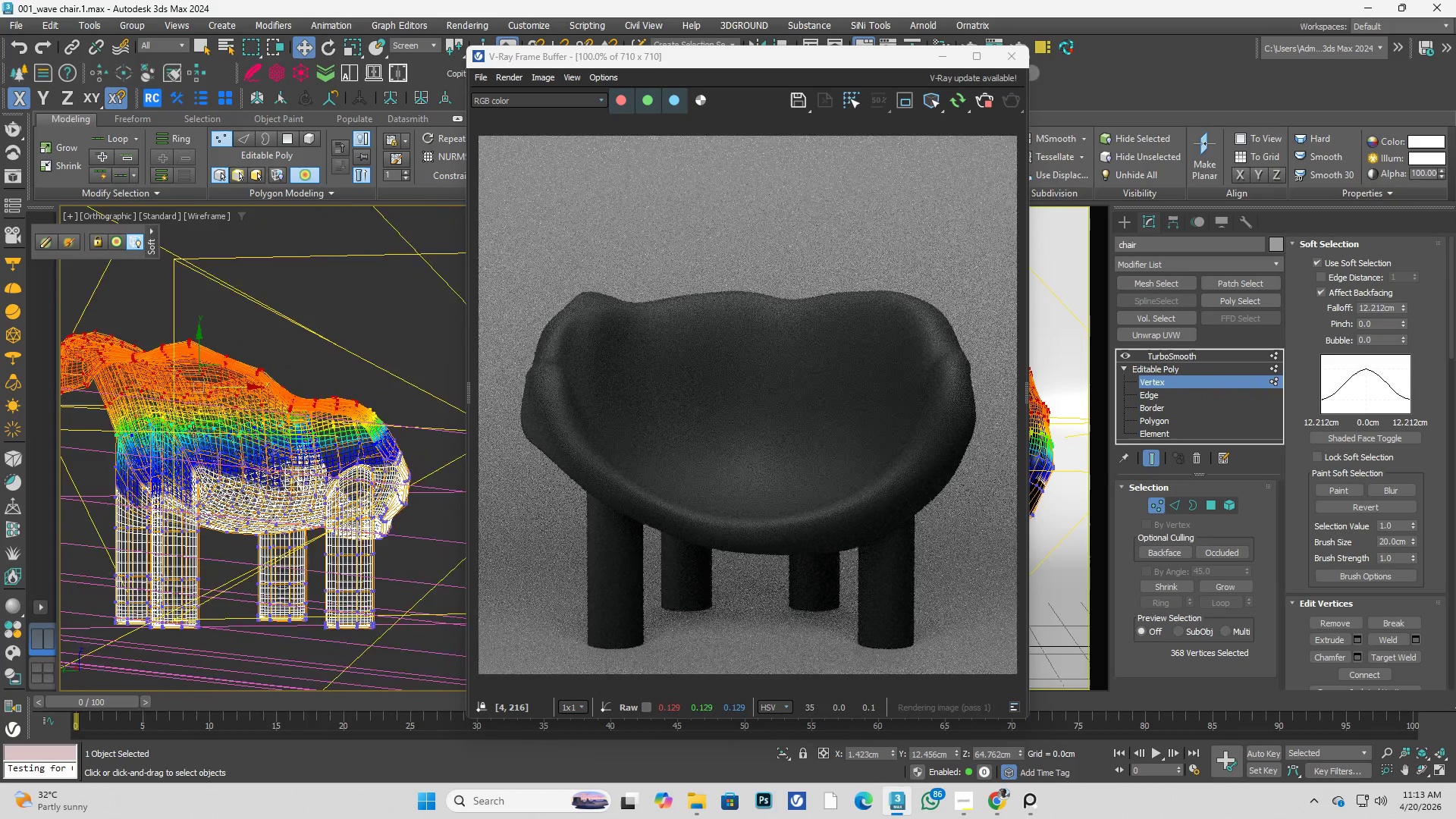 
scroll: coordinate [214, 440], scroll_direction: up, amount: 1.0
 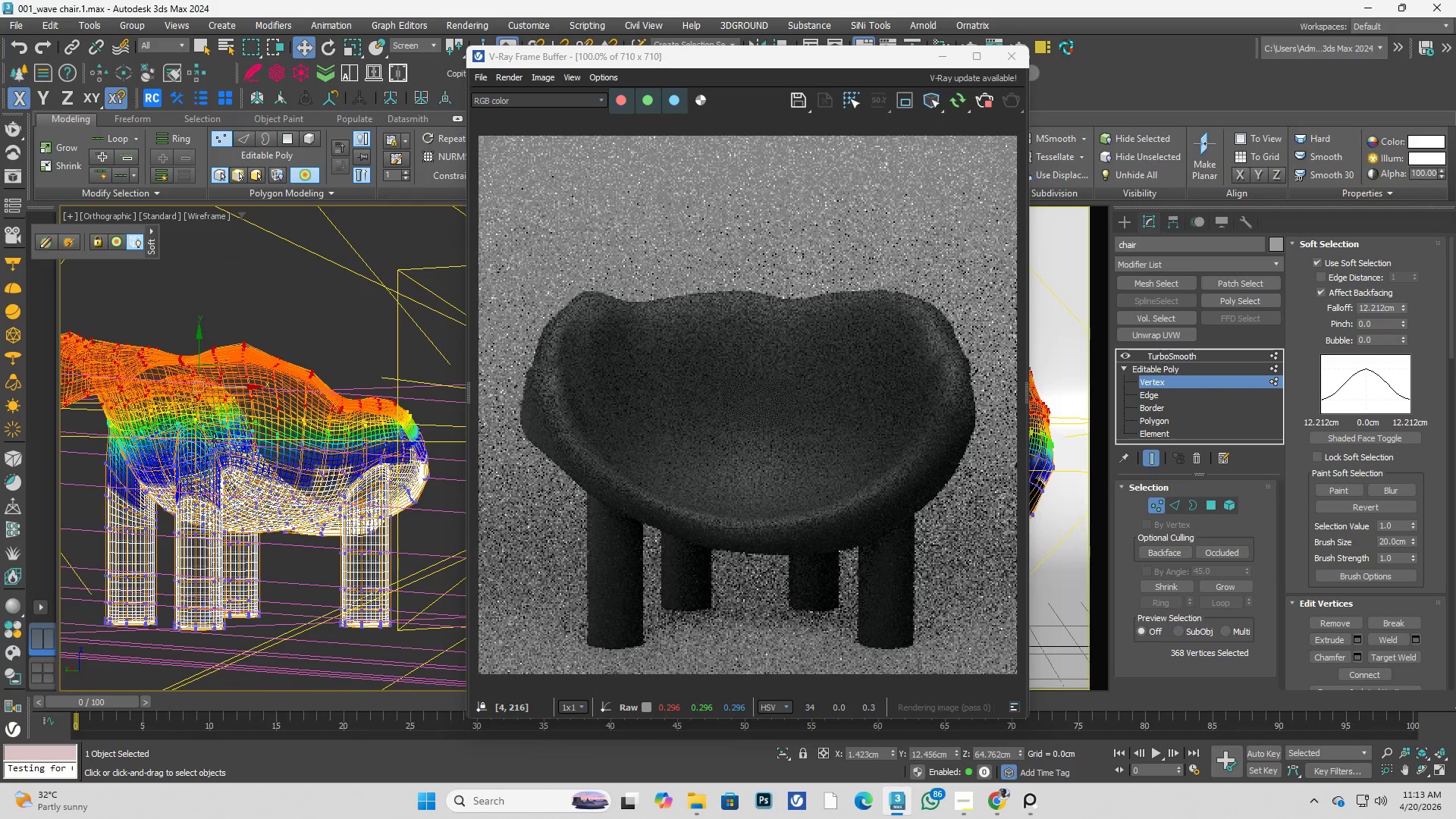 
hold_key(key=AltLeft, duration=0.61)
 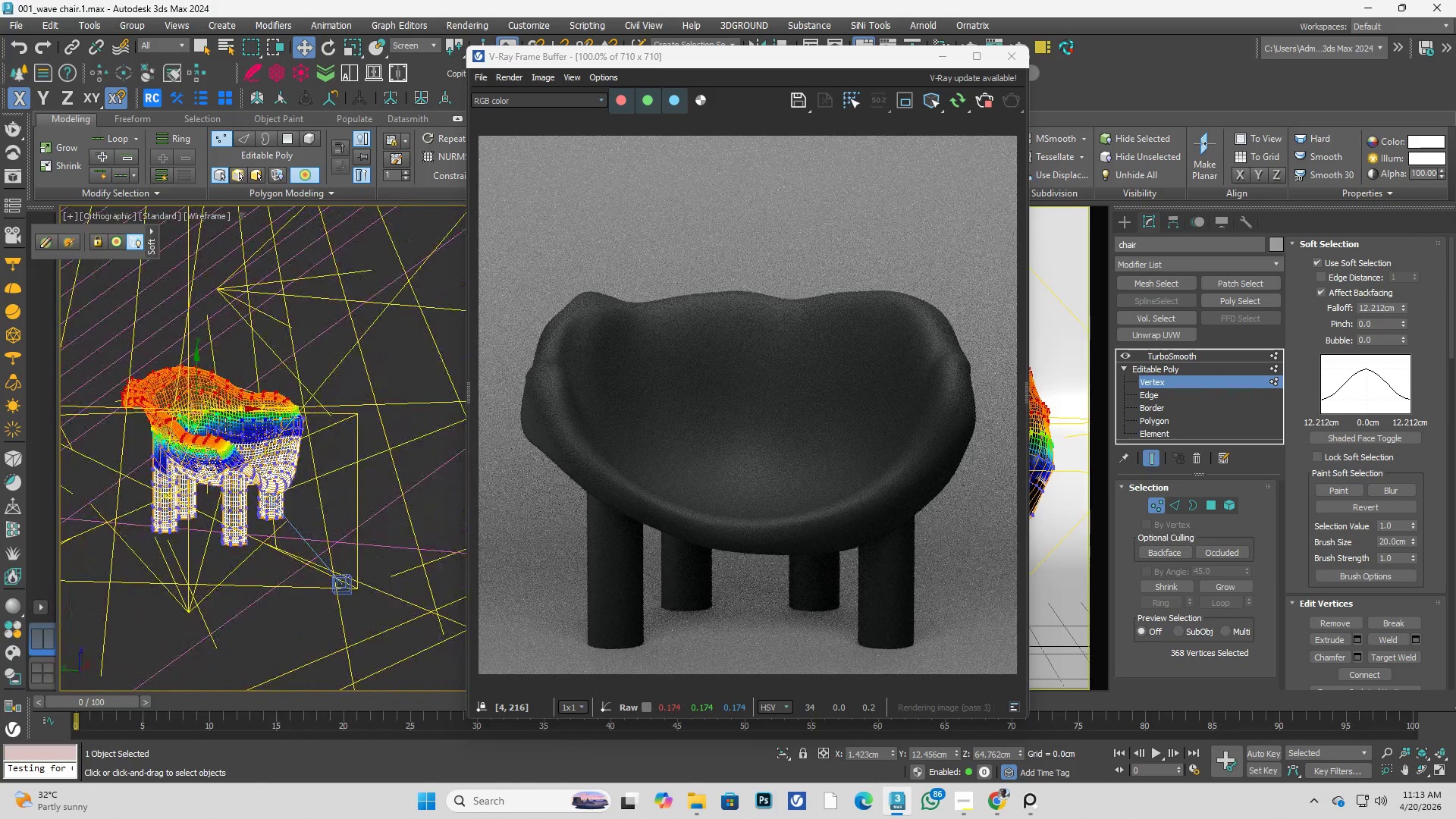 
scroll: coordinate [195, 431], scroll_direction: down, amount: 2.0
 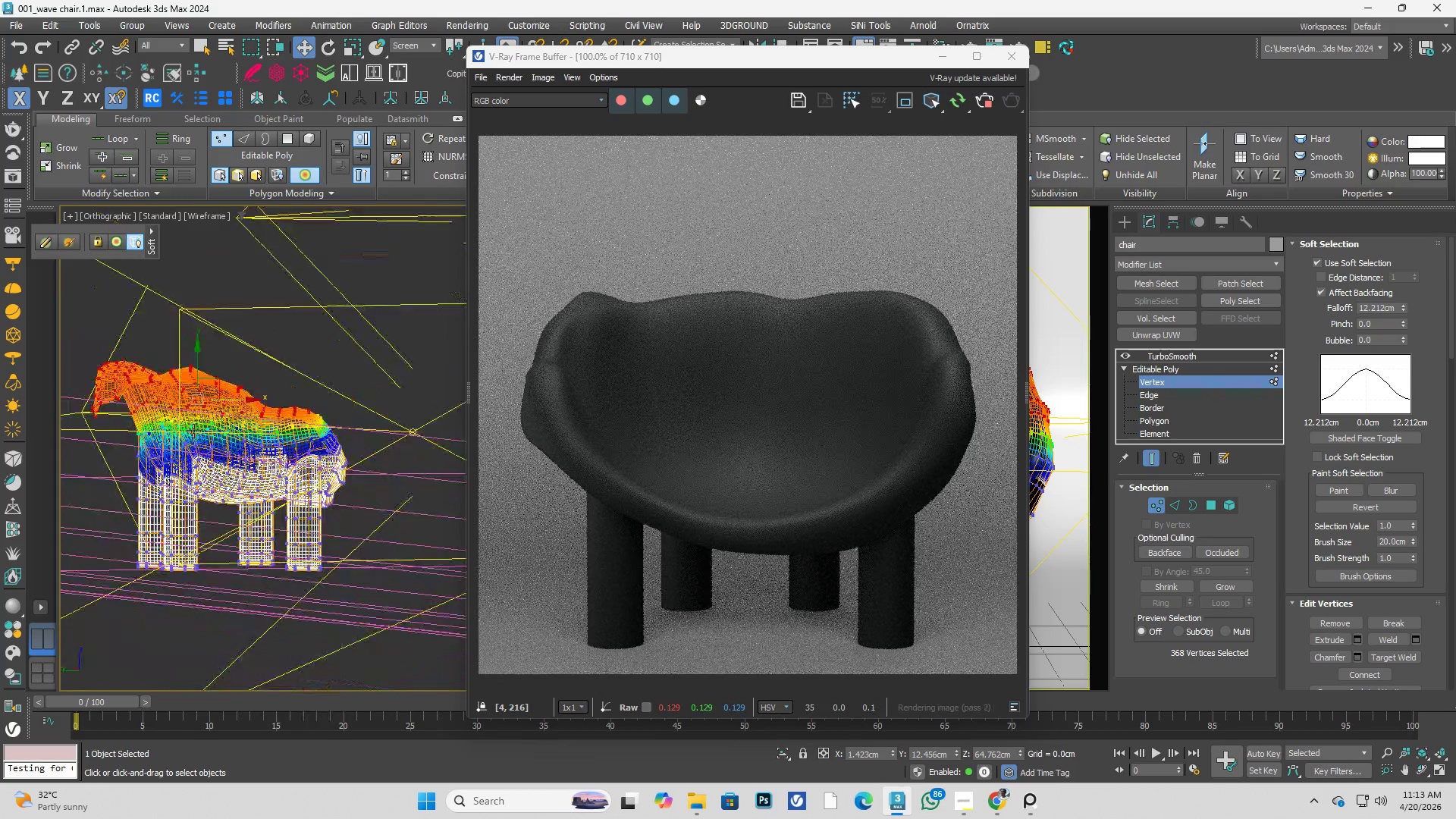 
scroll: coordinate [226, 424], scroll_direction: up, amount: 2.0
 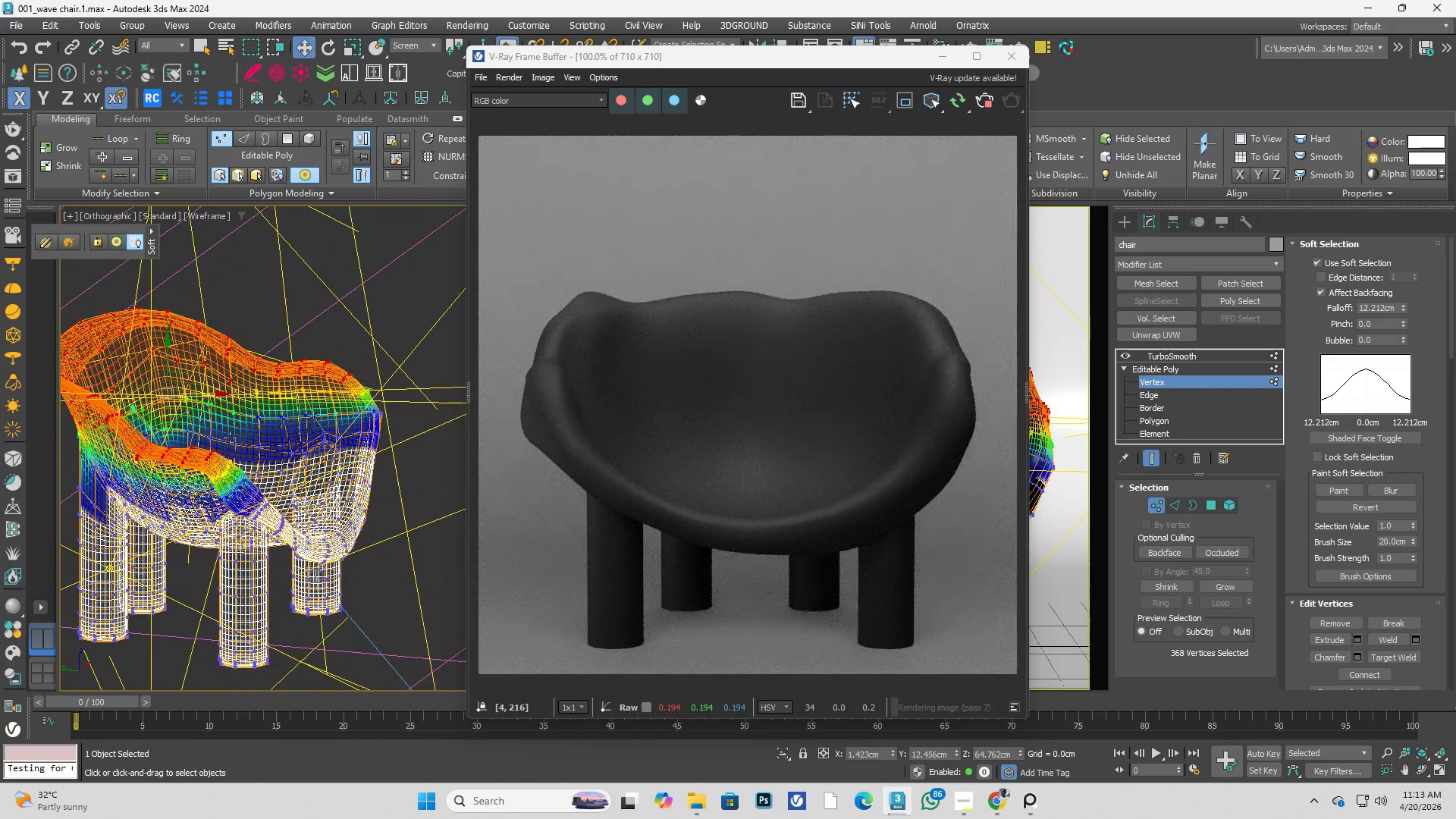 
hold_key(key=AltLeft, duration=0.75)
 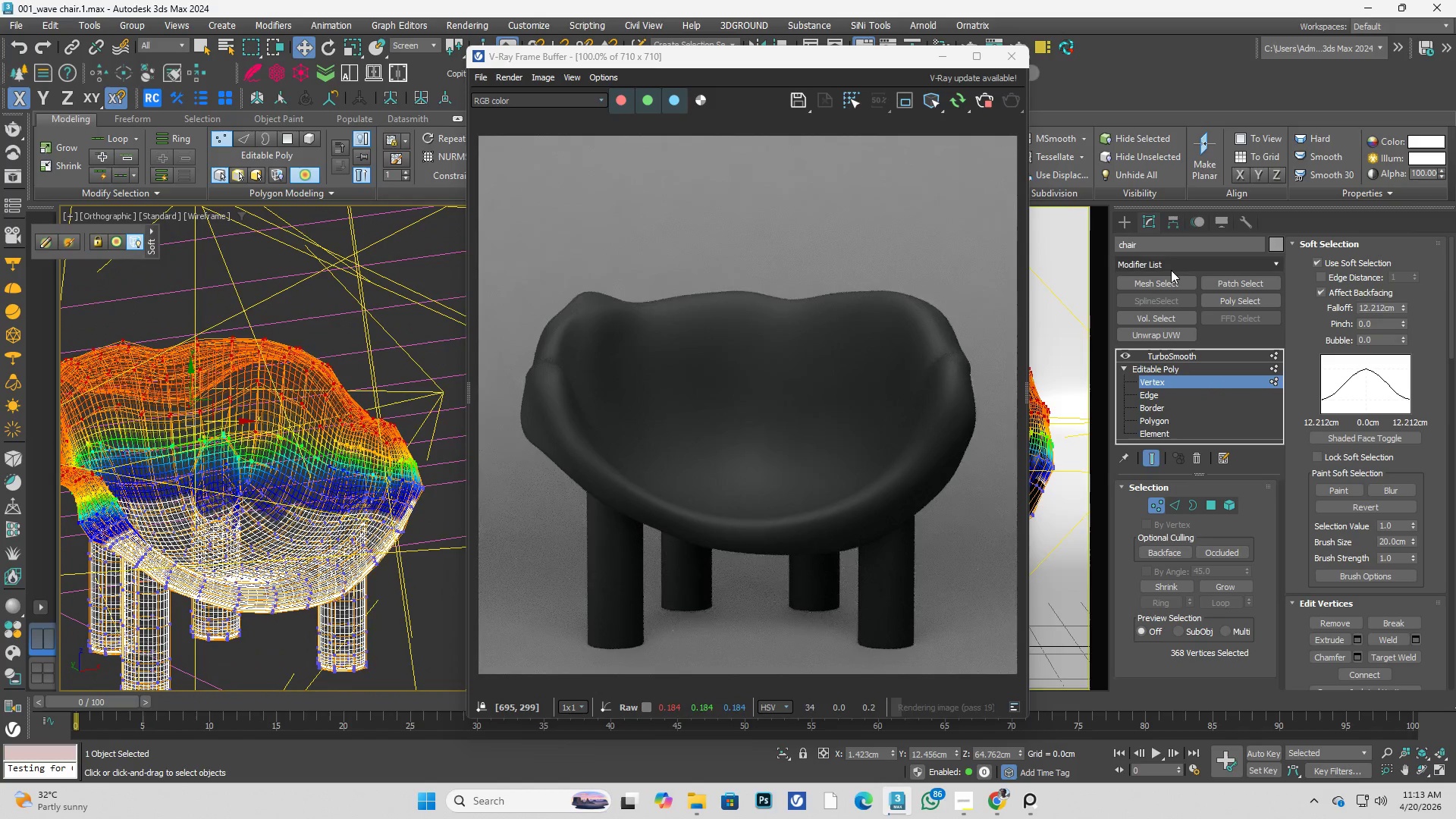 
left_click([1171, 270])
 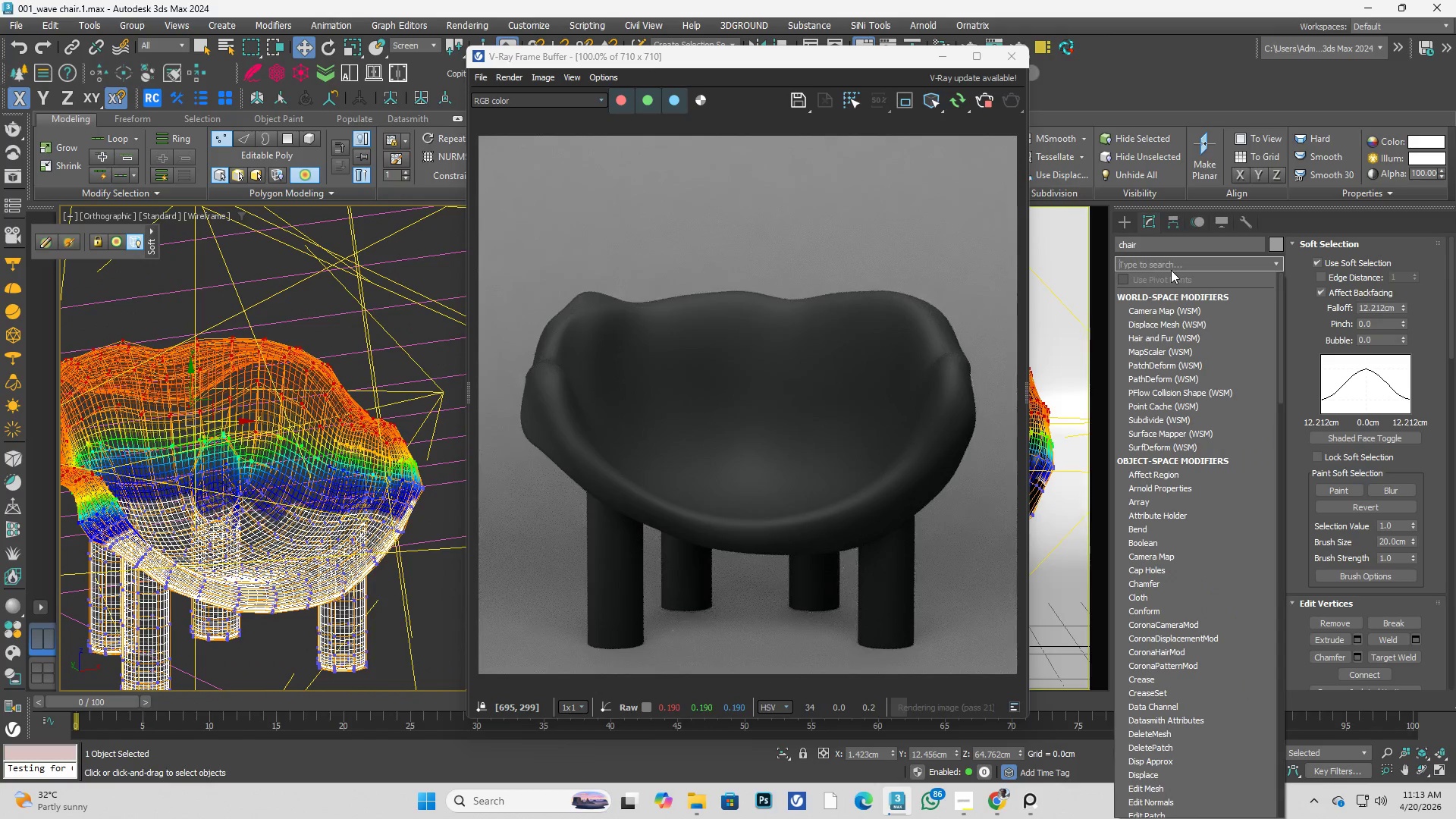 
type(ff)
 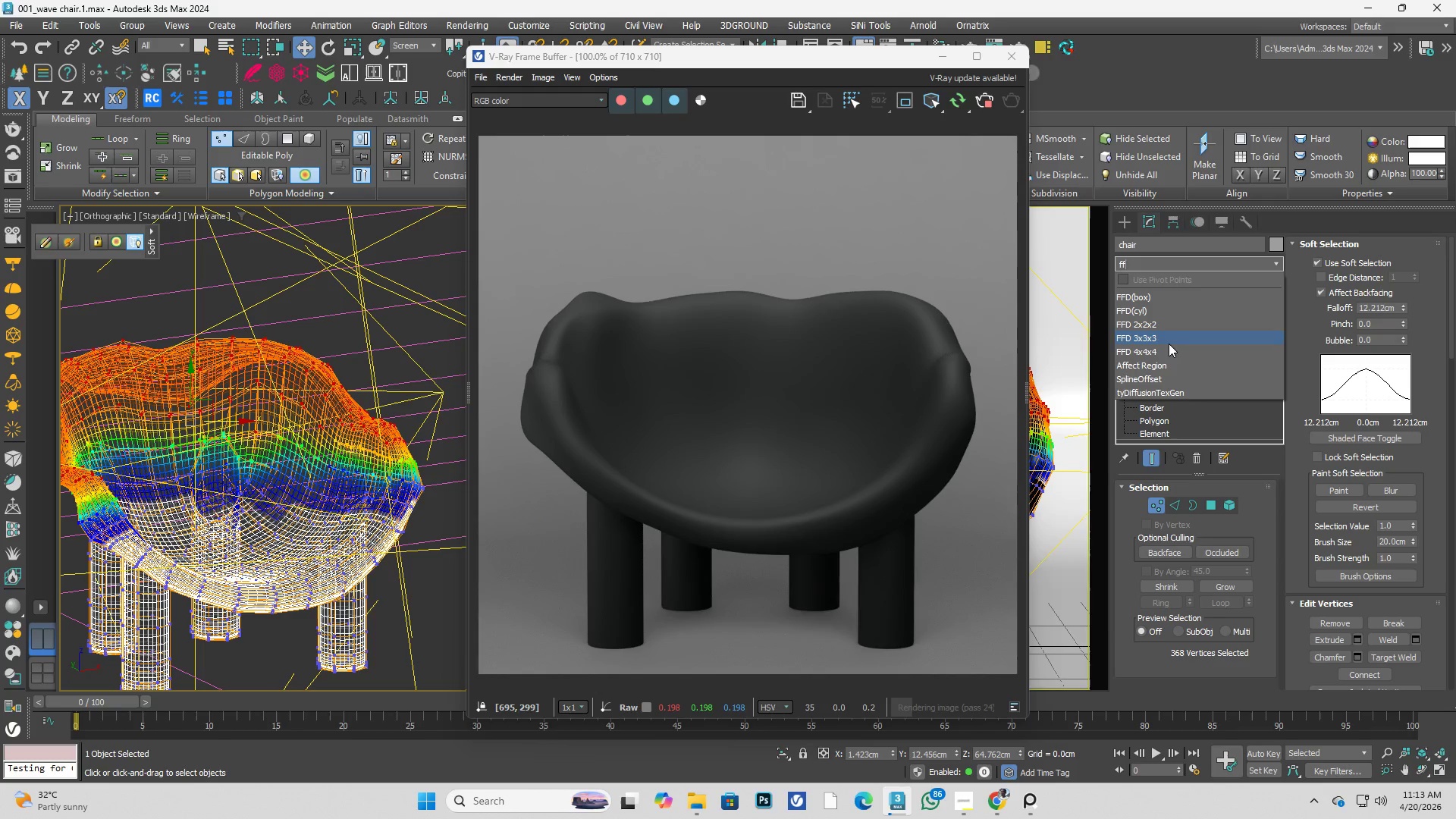 
left_click([1171, 346])
 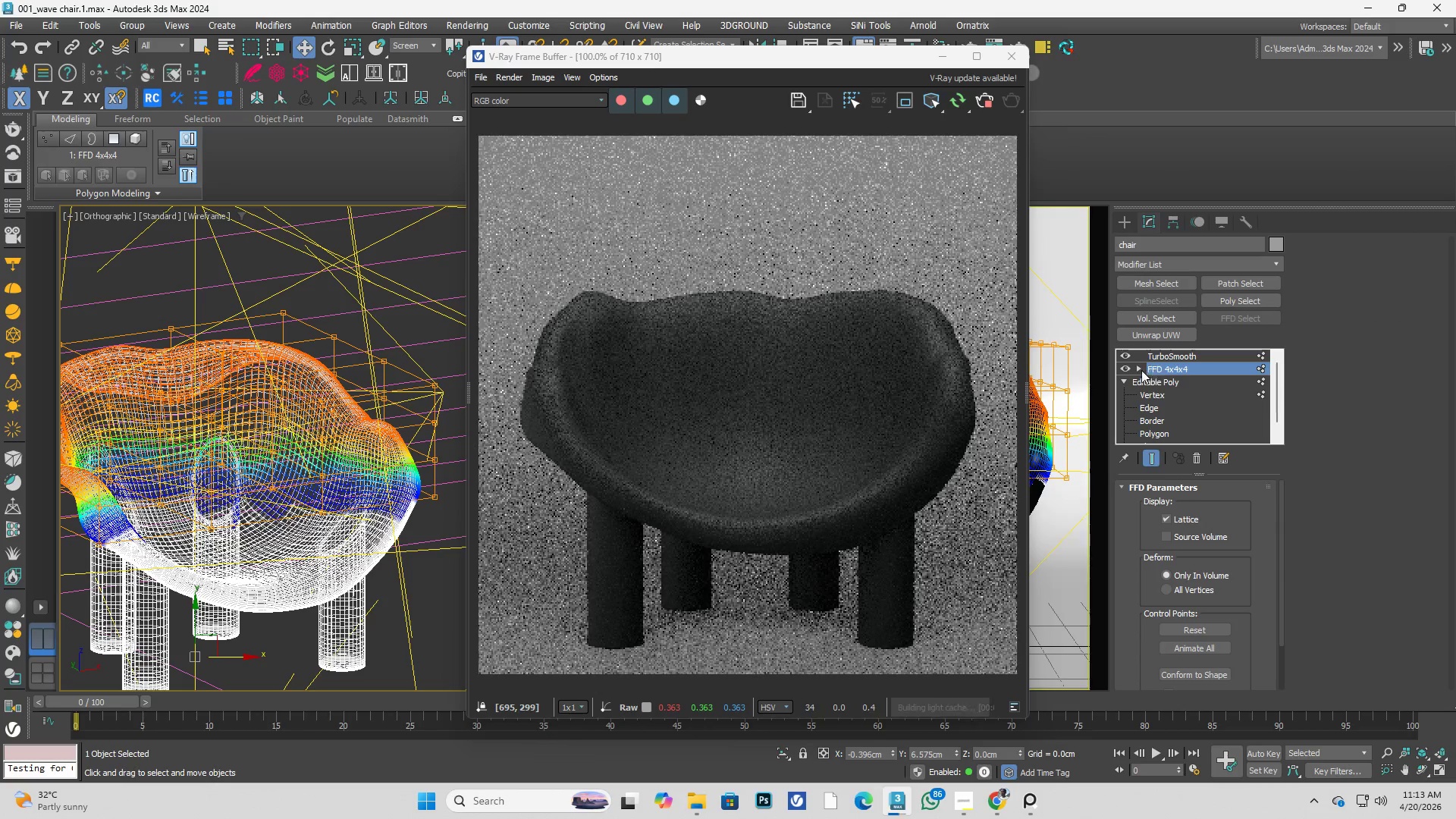 
left_click([1135, 369])
 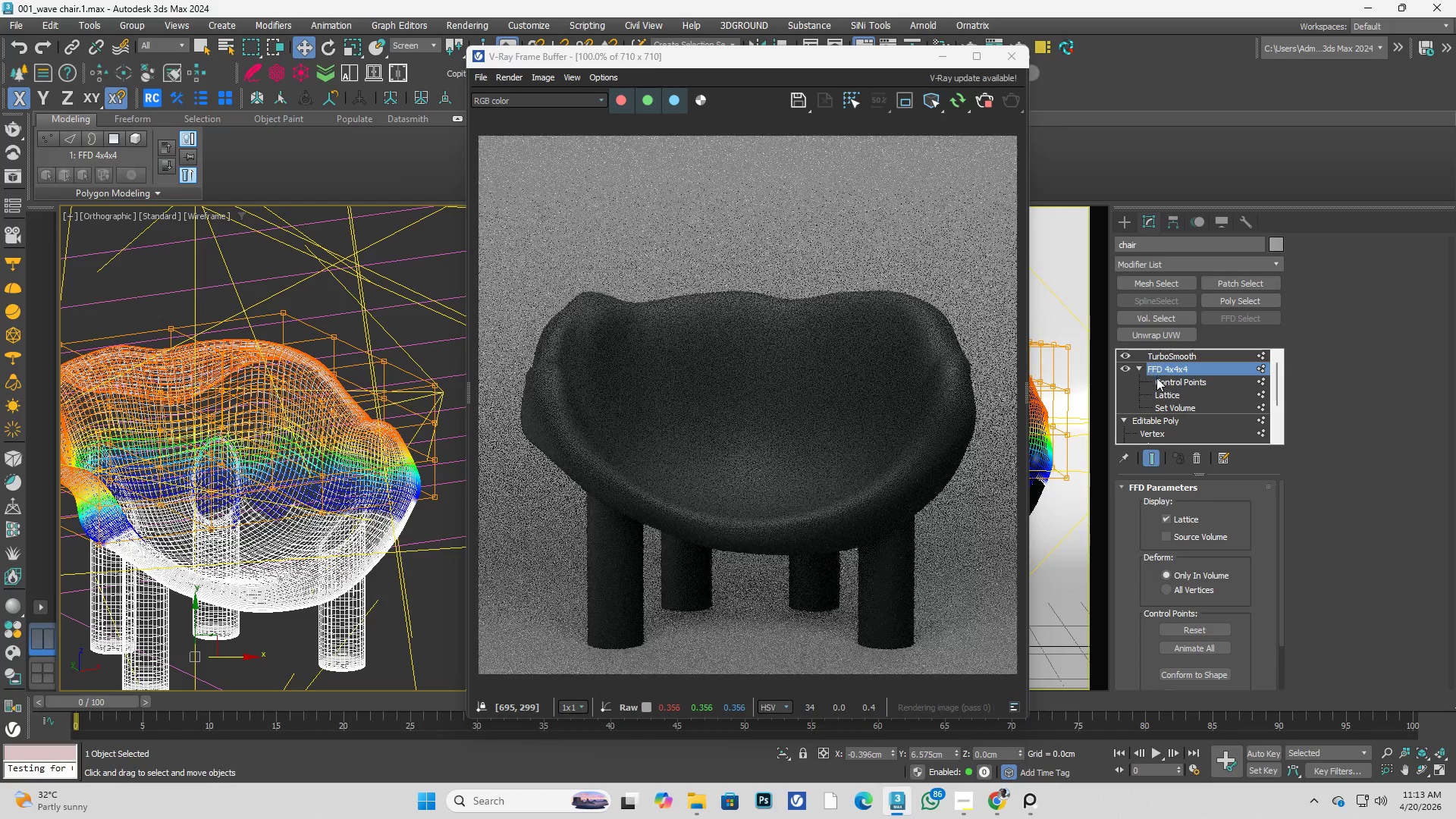 
left_click([1156, 378])
 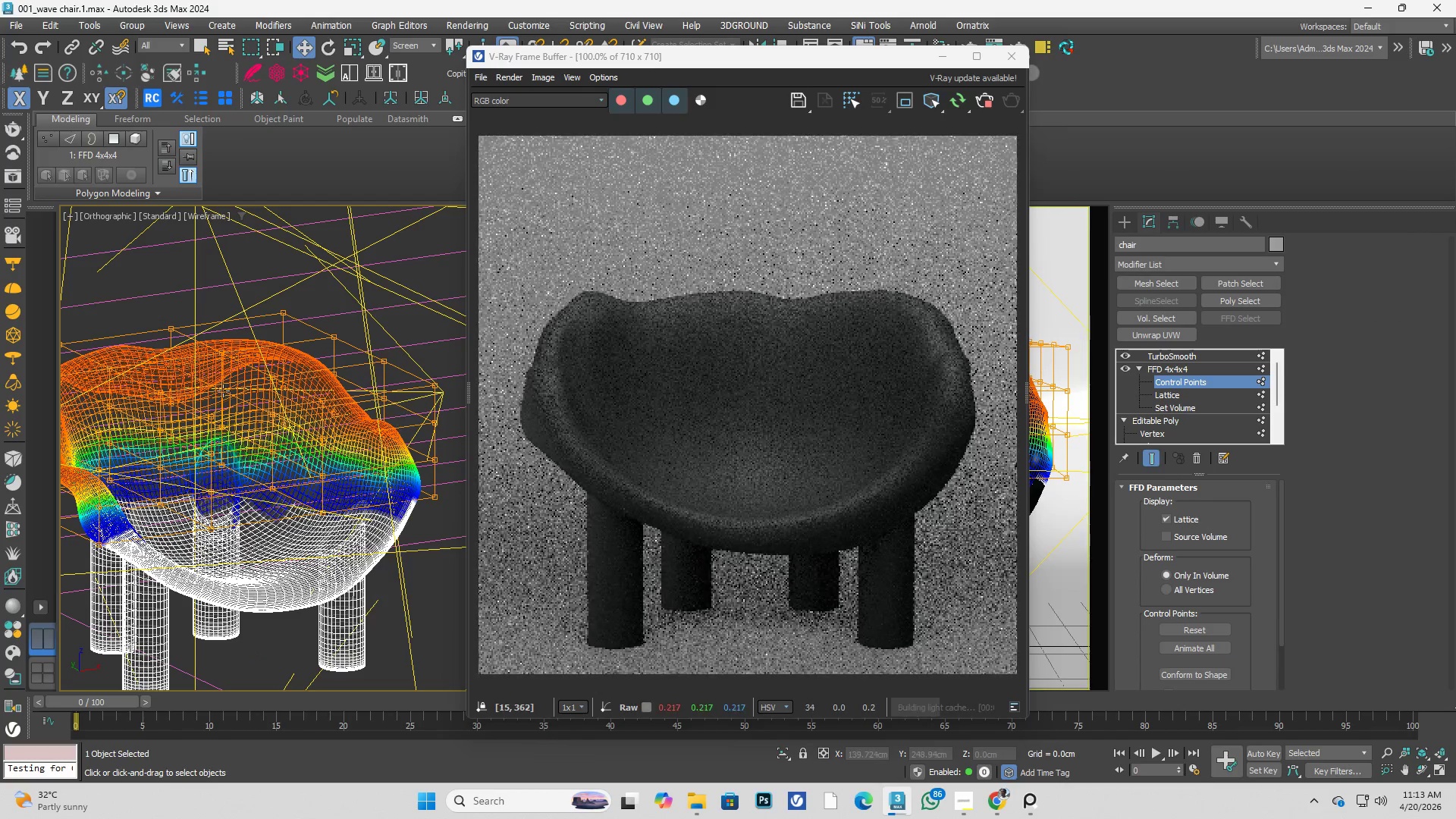 
key(Alt+AltLeft)
 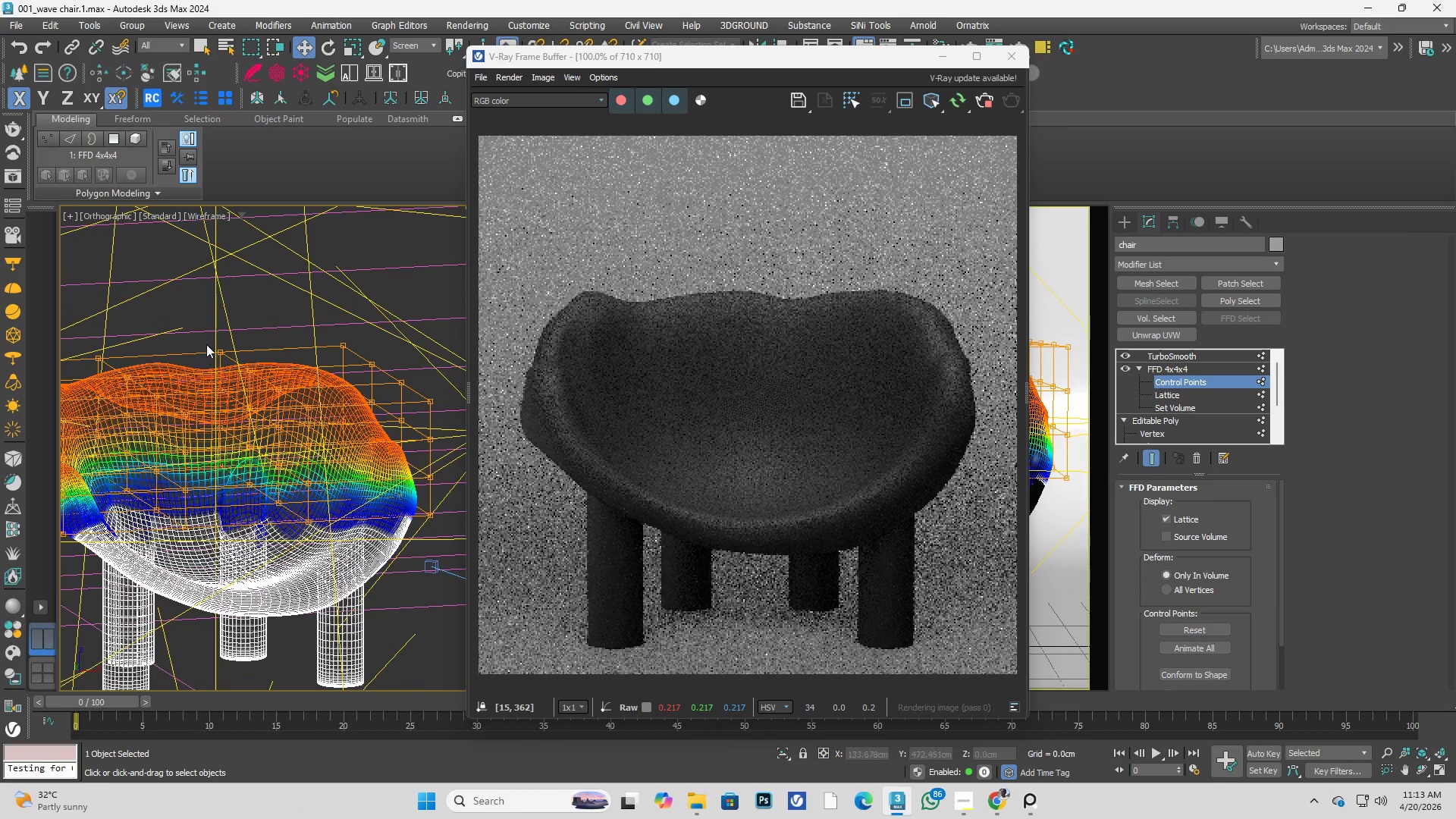 
left_click_drag(start_coordinate=[195, 329], to_coordinate=[255, 366])
 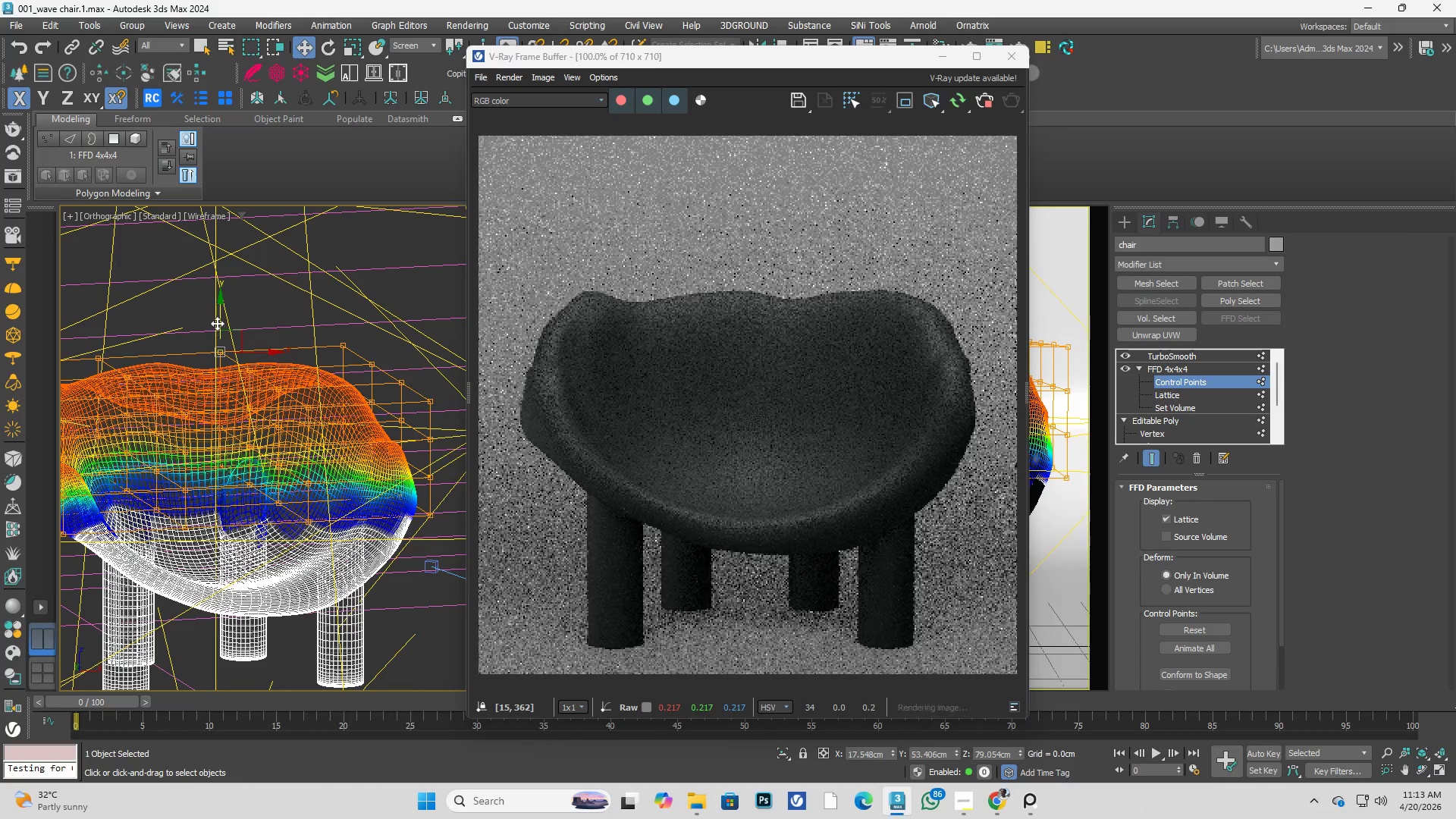 
scroll: coordinate [201, 361], scroll_direction: none, amount: 0.0
 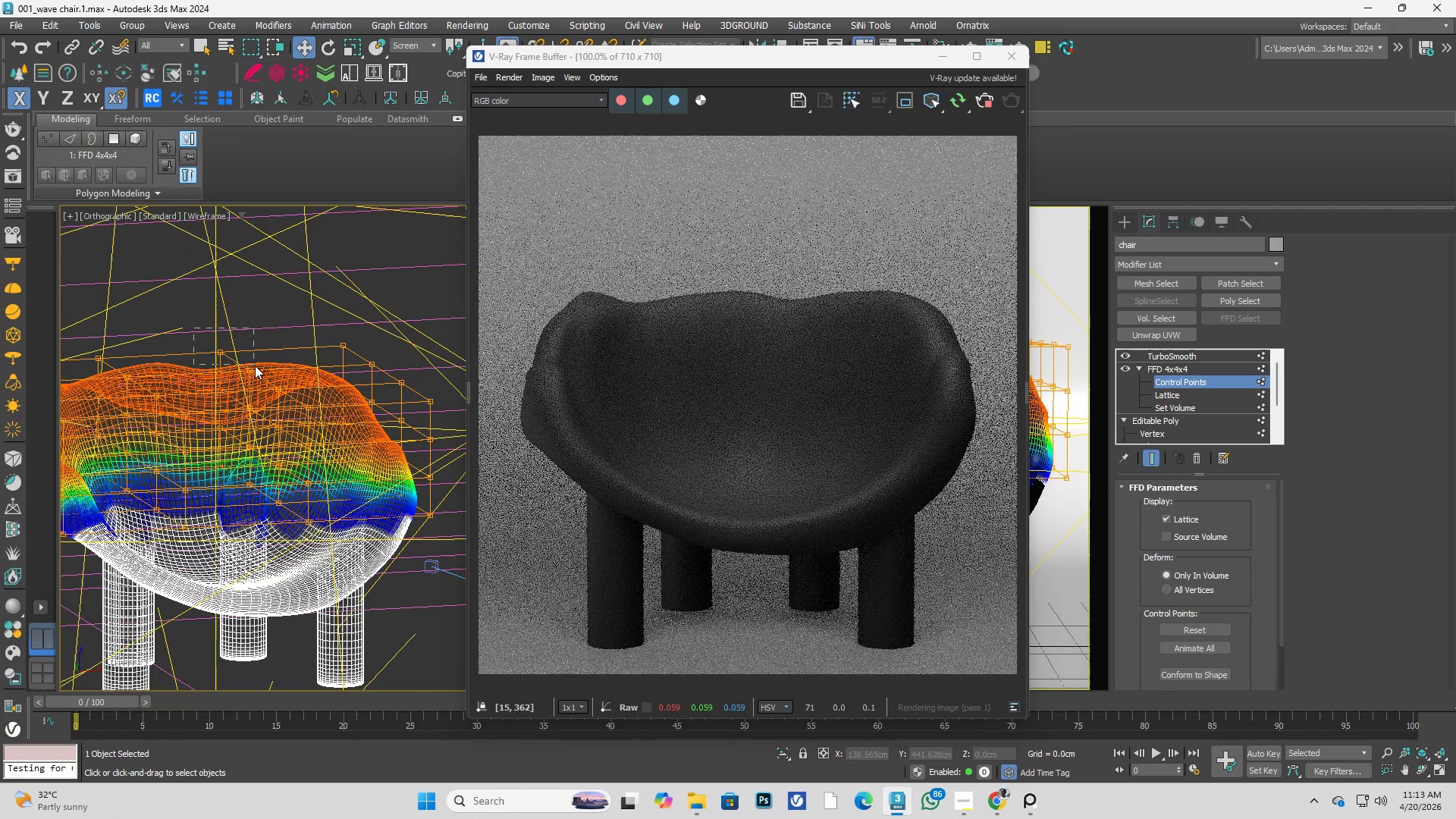 
left_click_drag(start_coordinate=[217, 323], to_coordinate=[206, 310])
 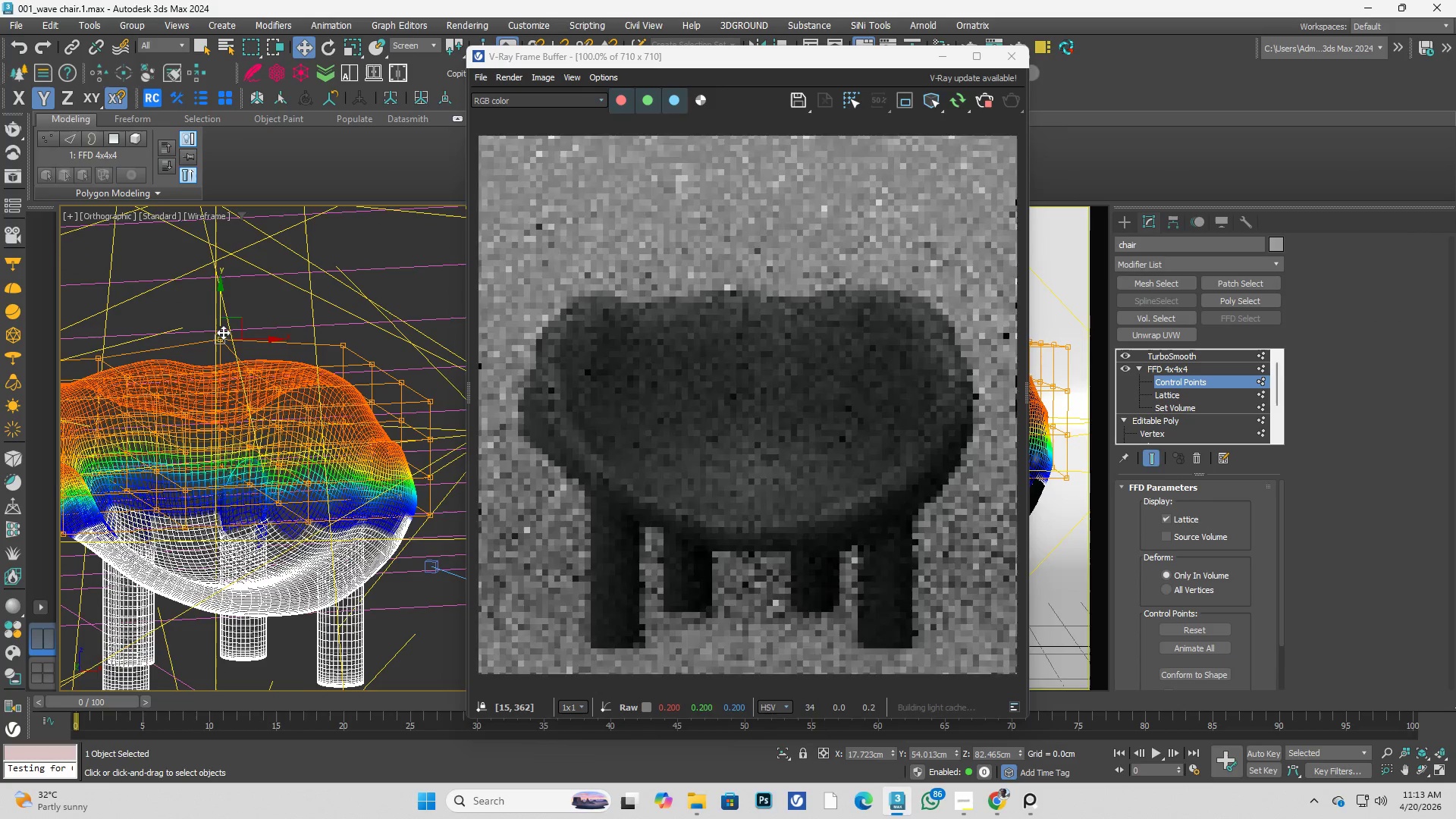 
hold_key(key=AltLeft, duration=0.45)
 